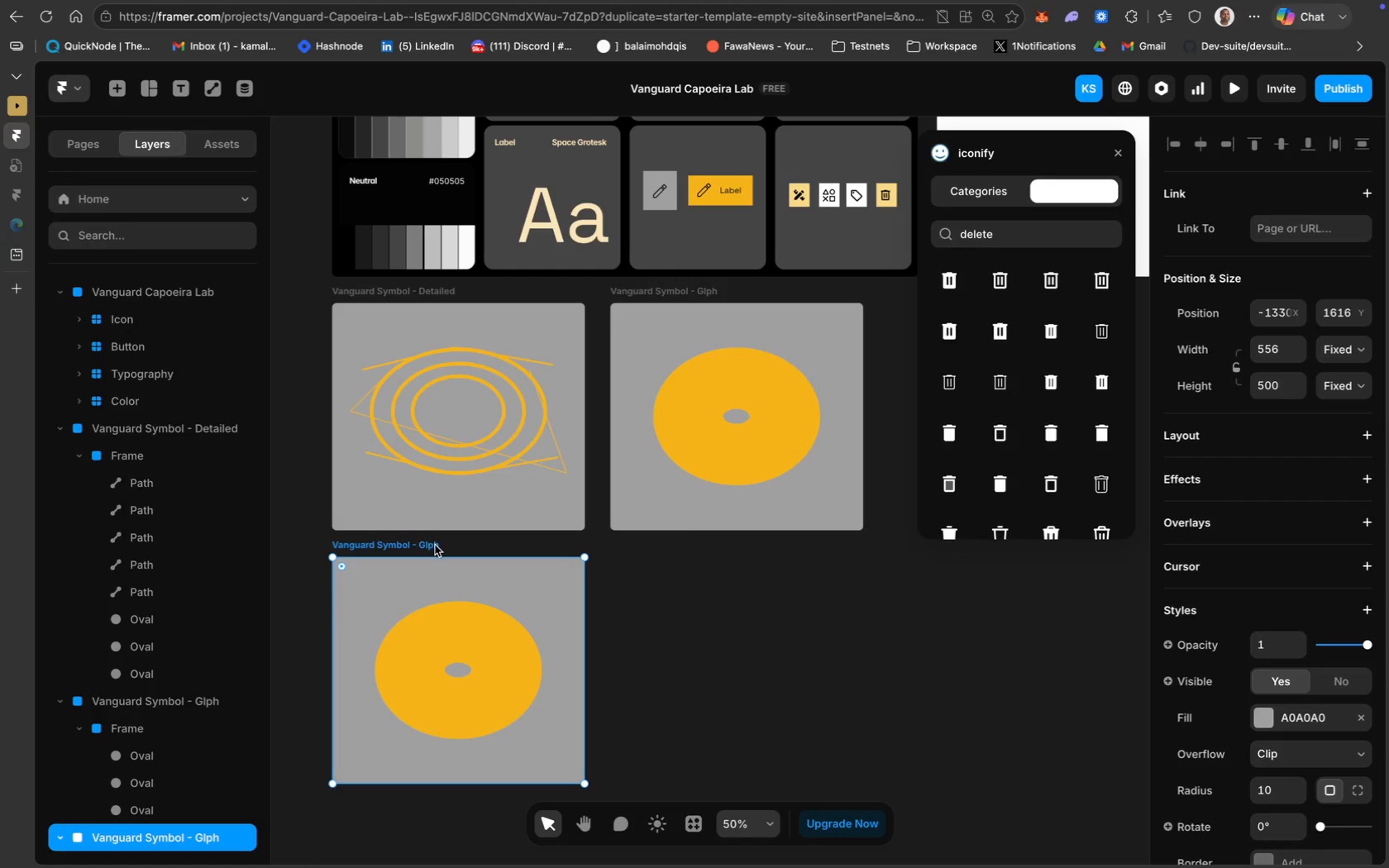 
wait(5.41)
 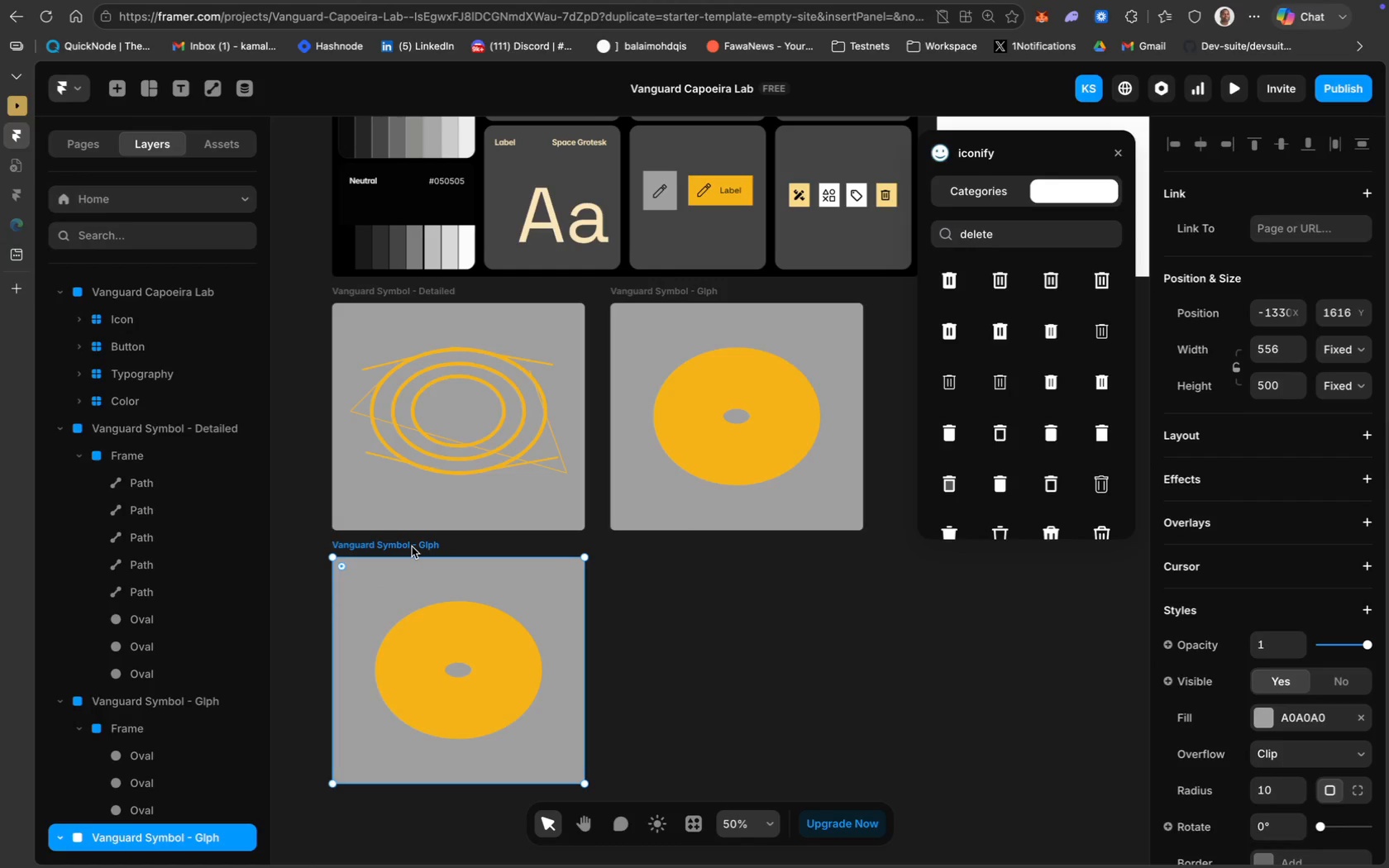 
double_click([427, 546])
 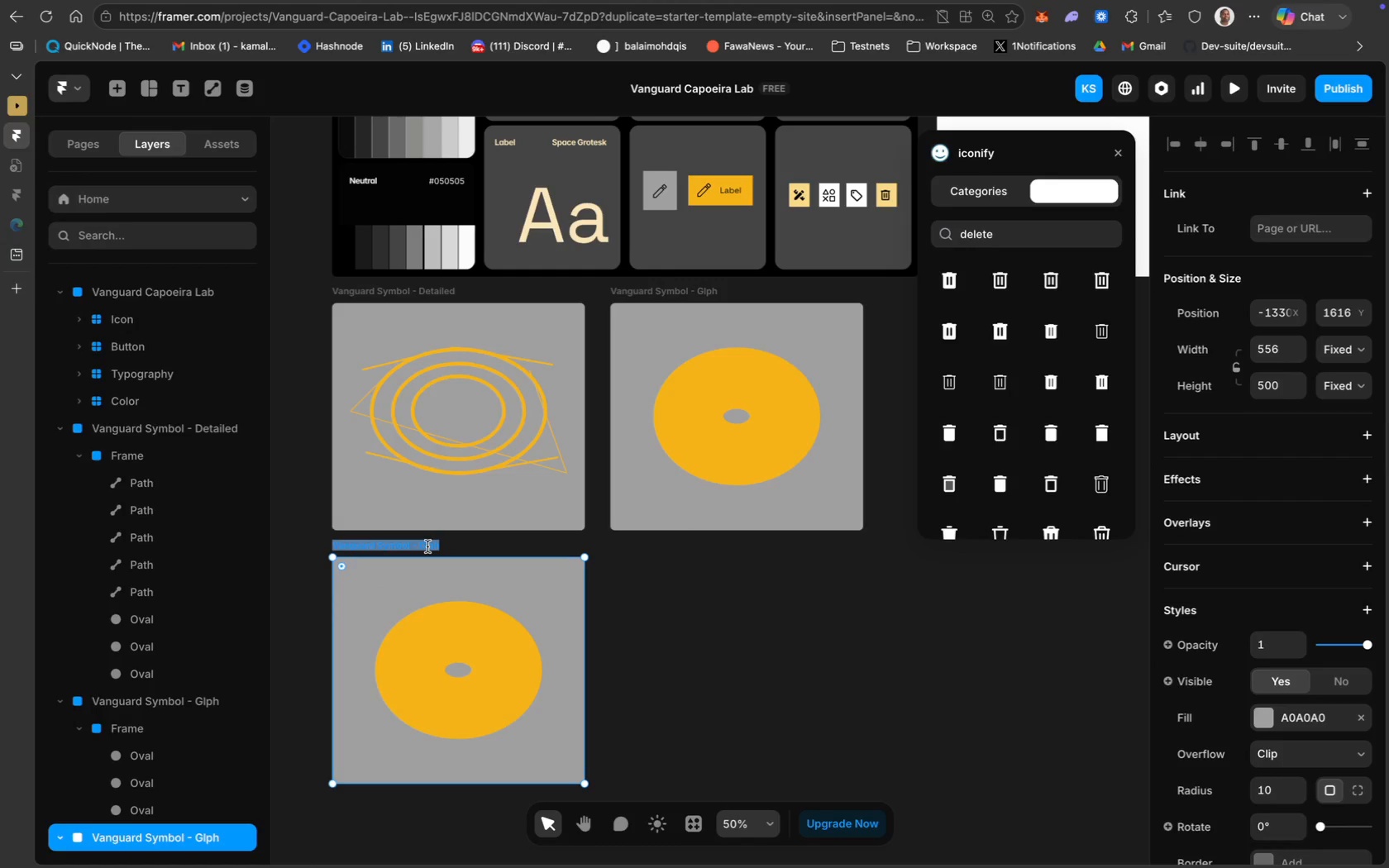 
double_click([427, 546])
 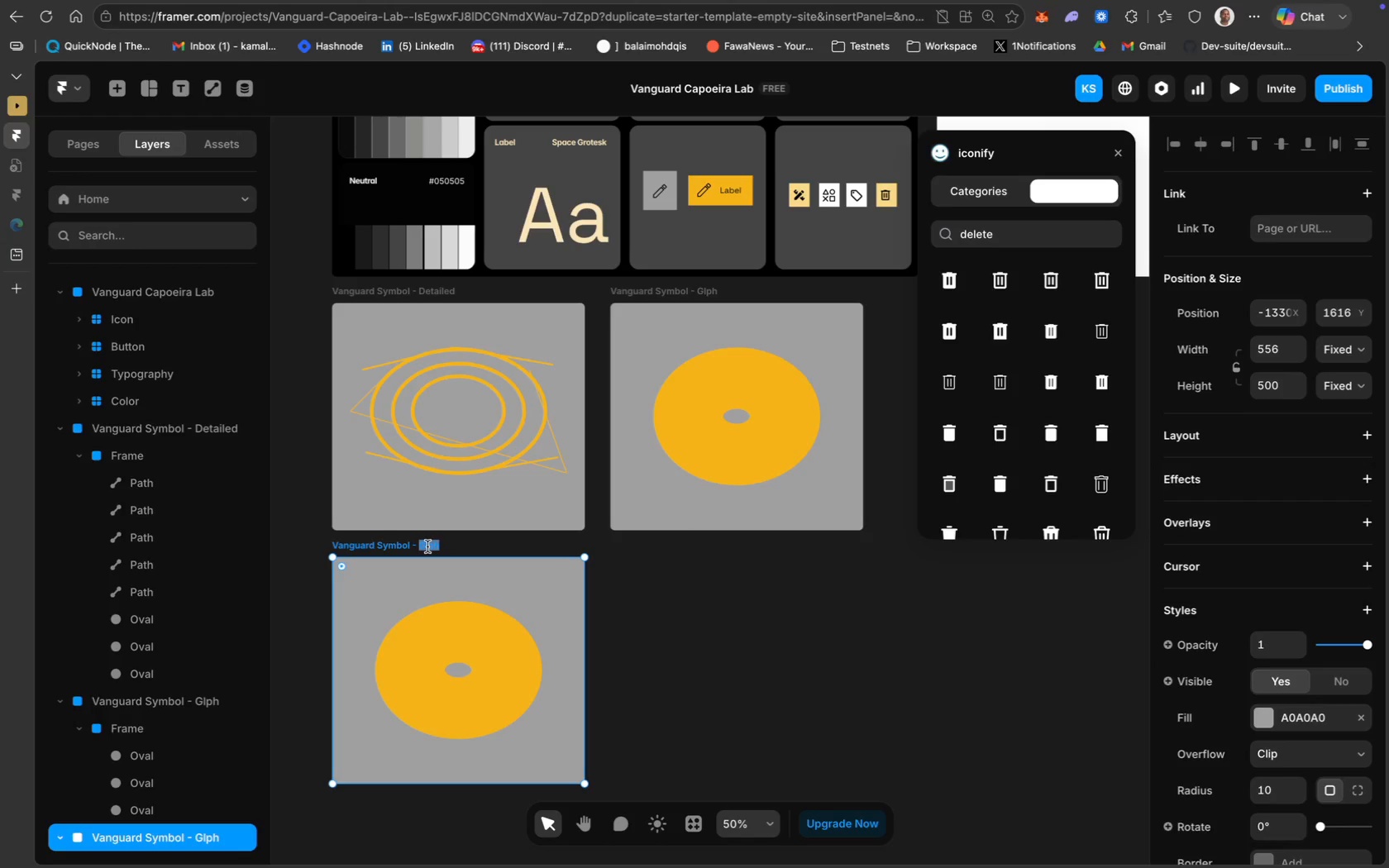 
wait(5.93)
 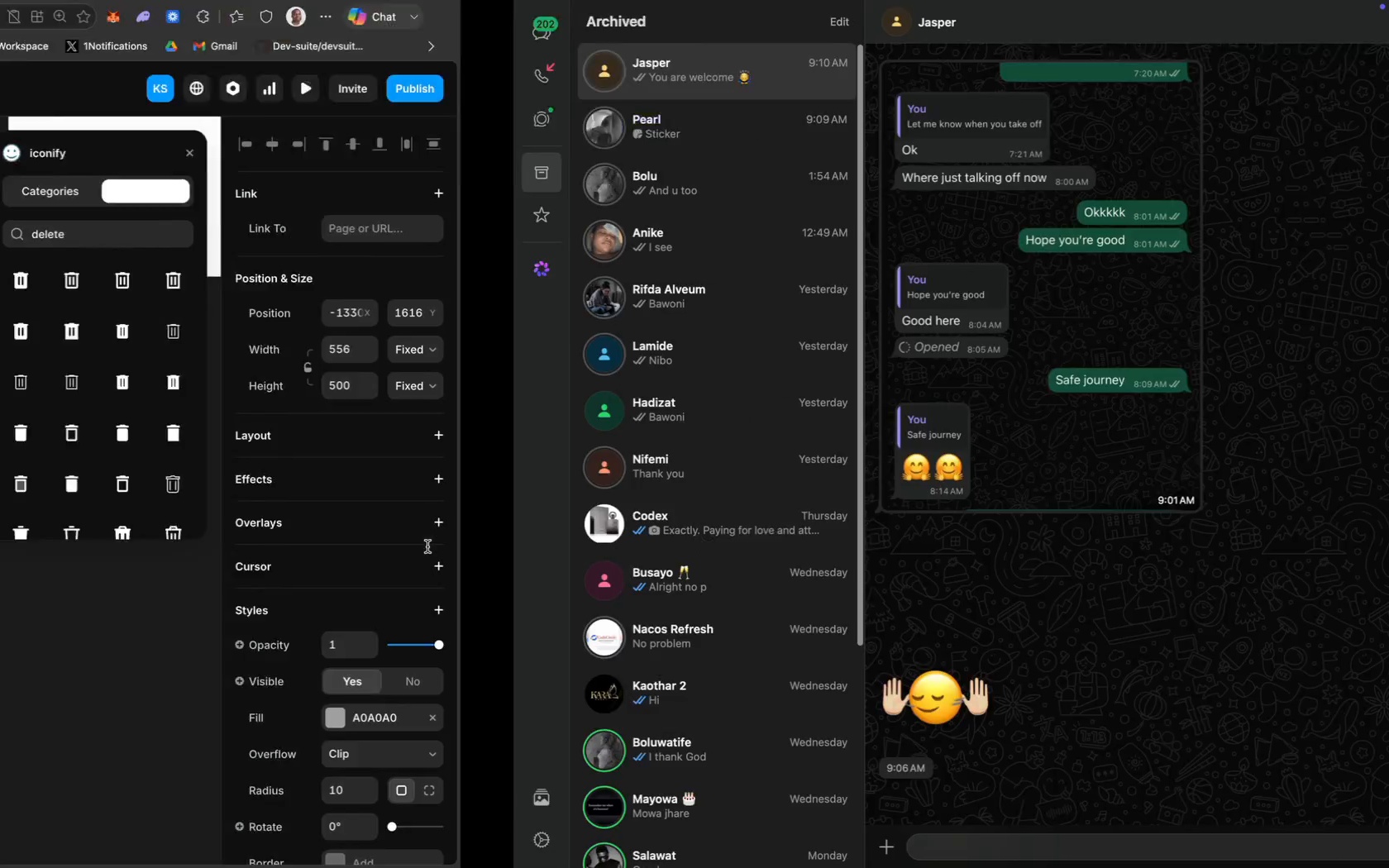 
type(Standard)
 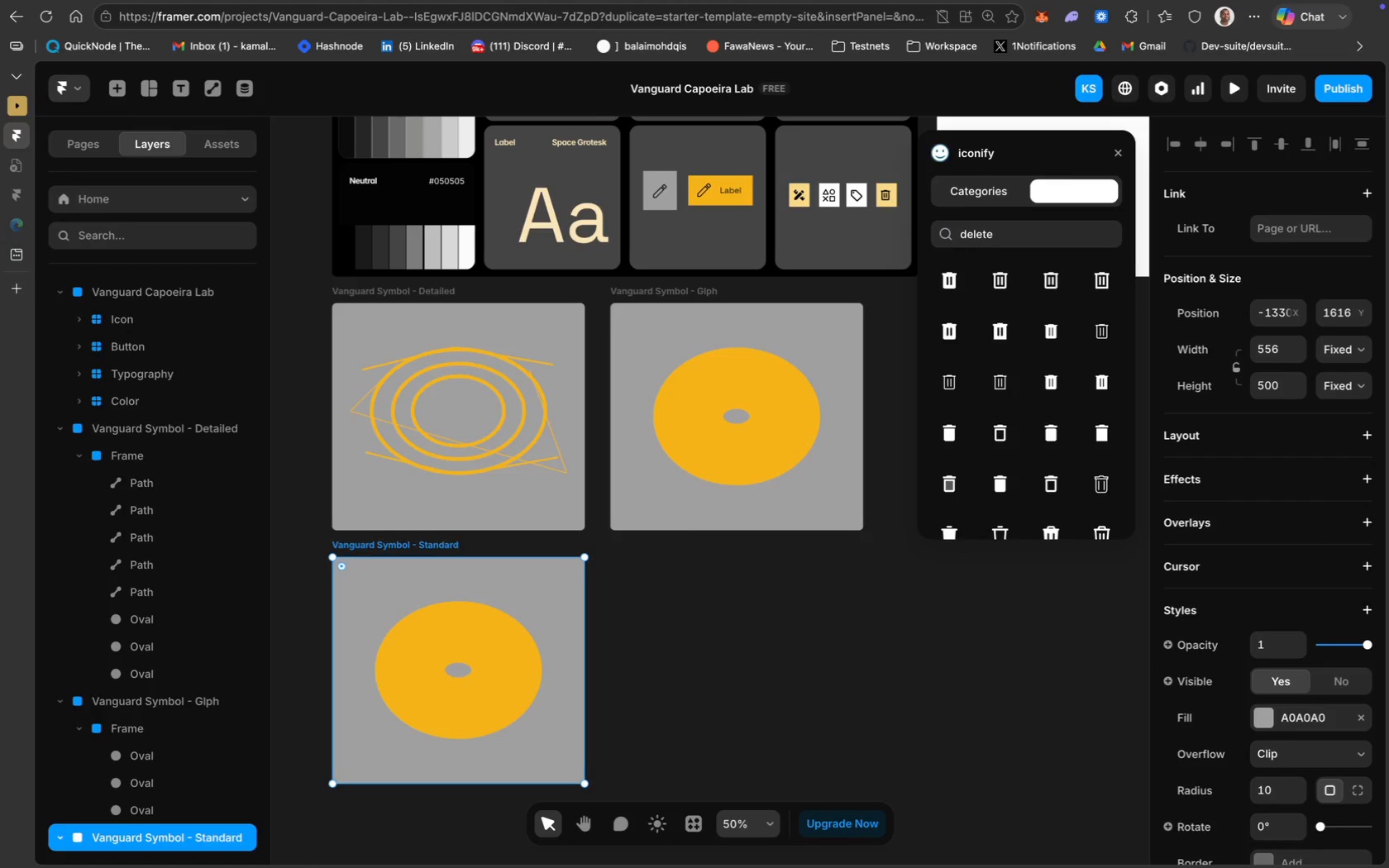 
key(Enter)
 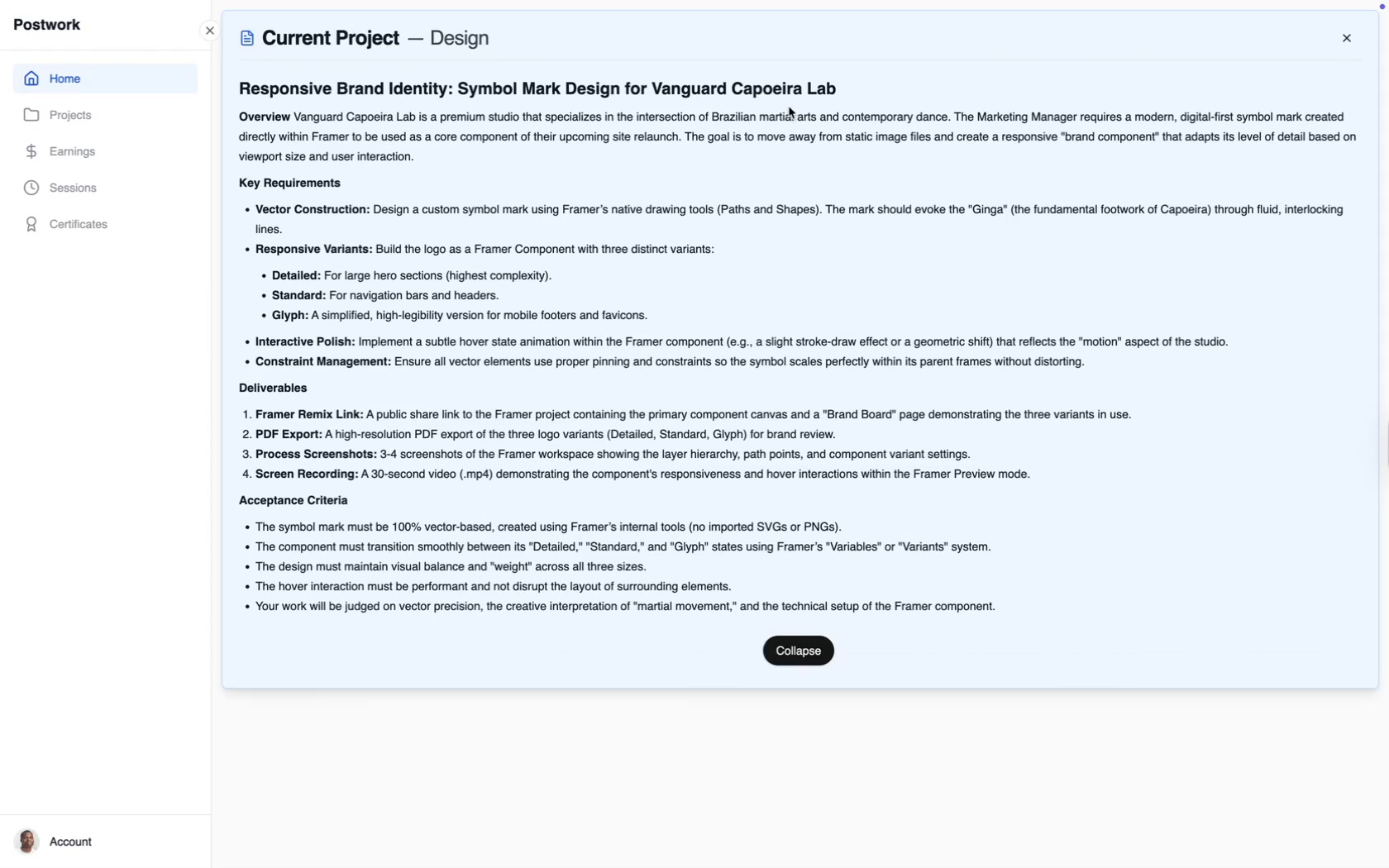 
wait(8.74)
 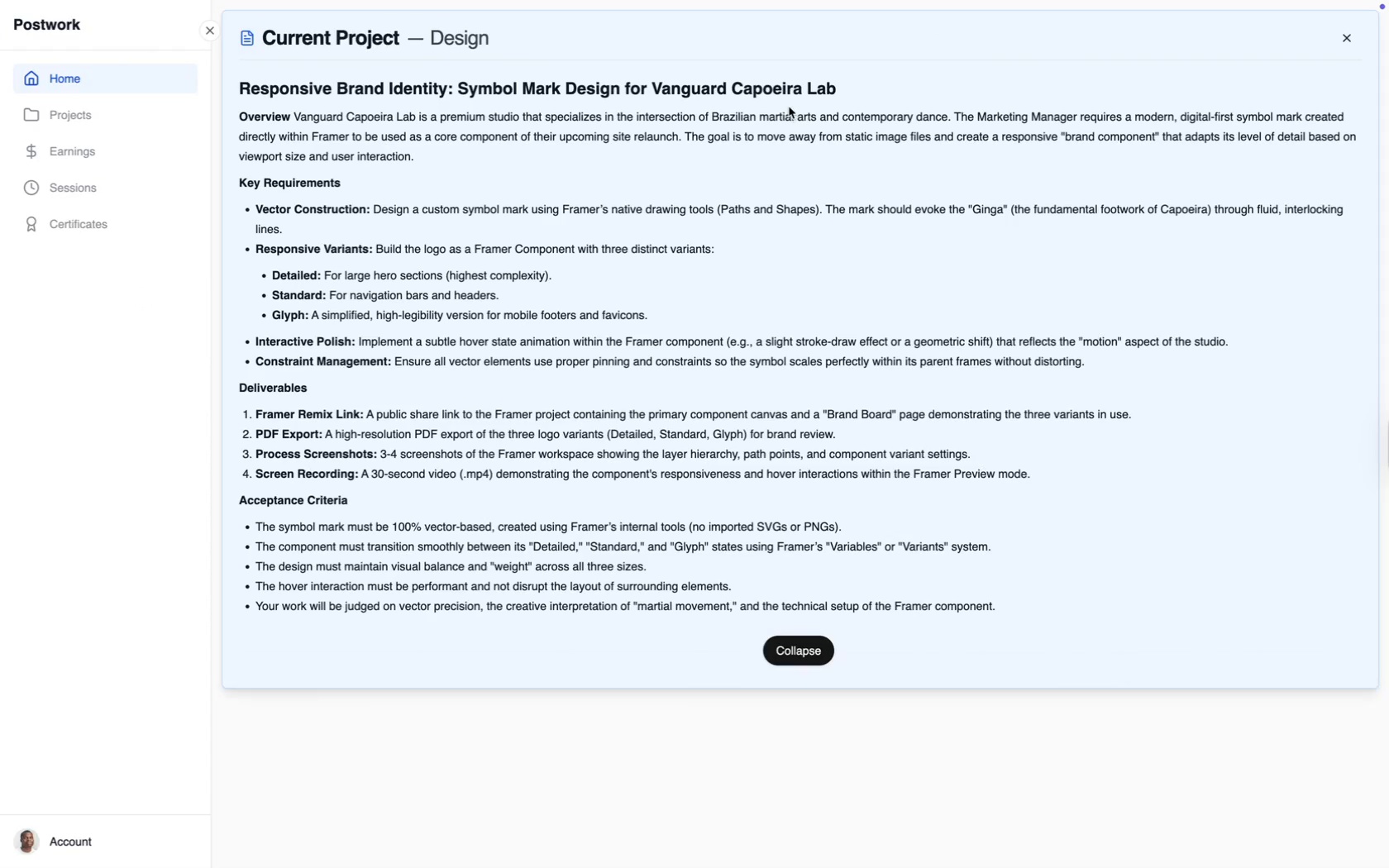 
scroll: coordinate [174, 258], scroll_direction: up, amount: 34.0
 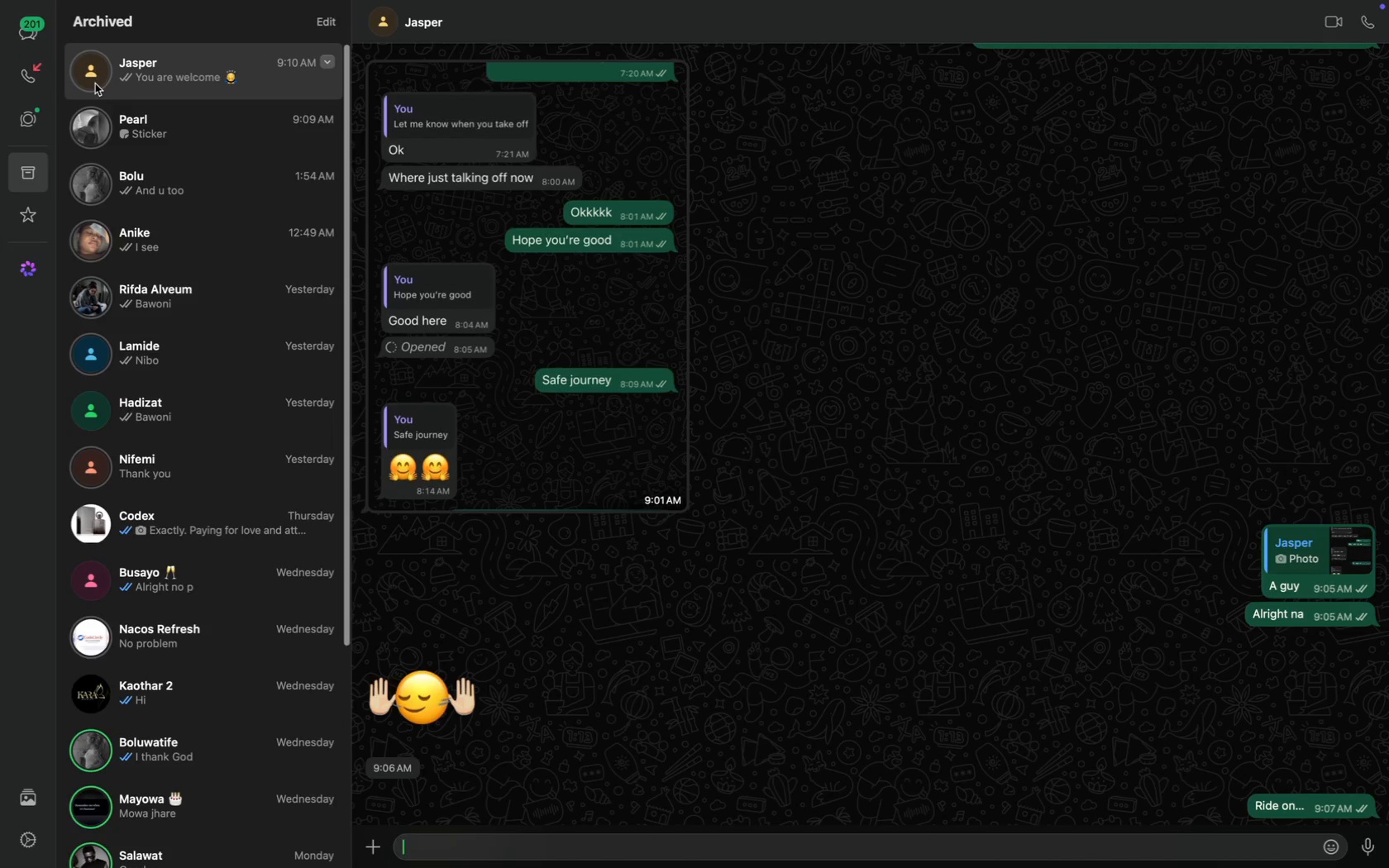 
wait(5.04)
 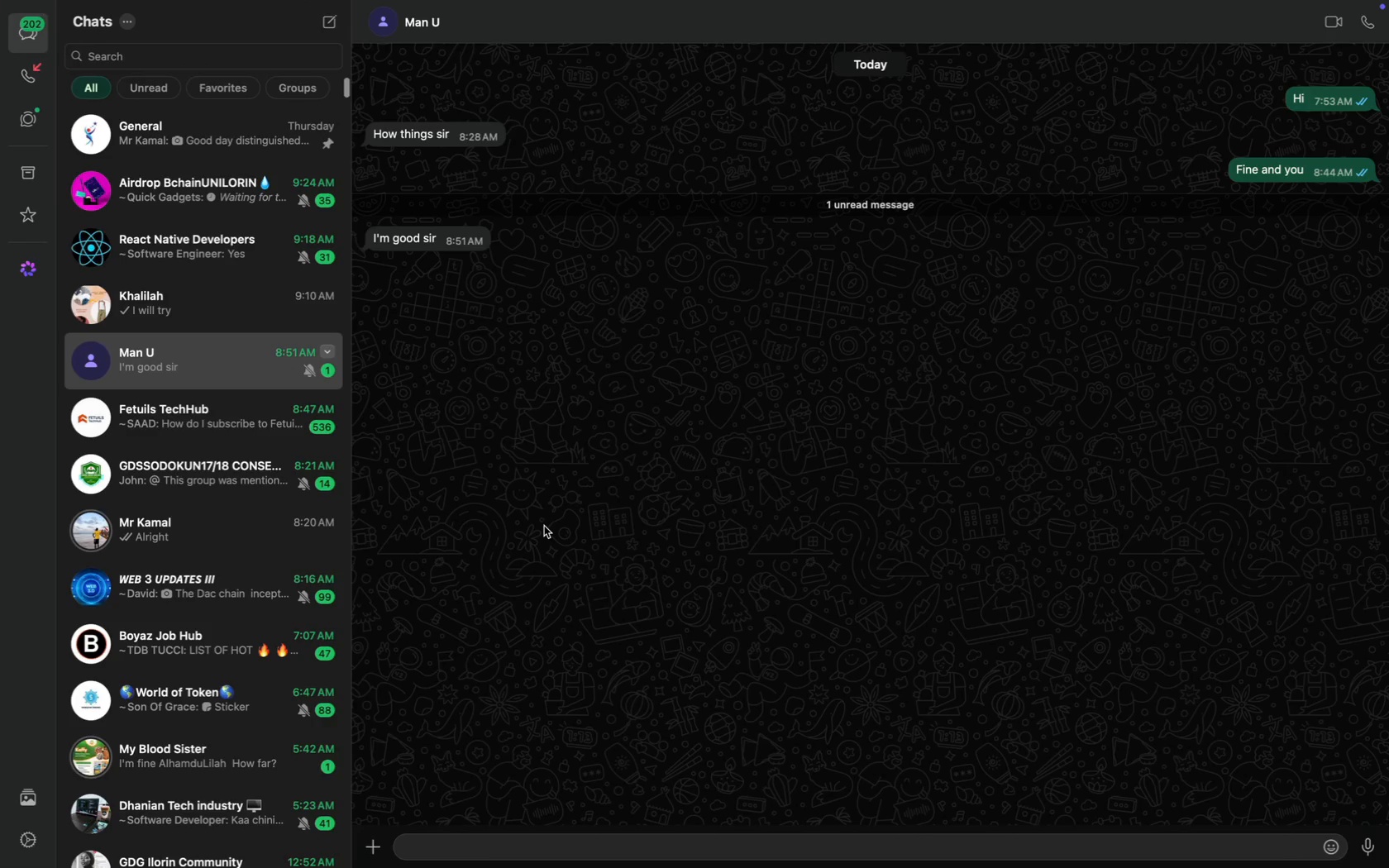 
type(When are you going to cs)
key(Backspace)
key(Backspace)
type(scj)
key(Backspace)
type(hool)
 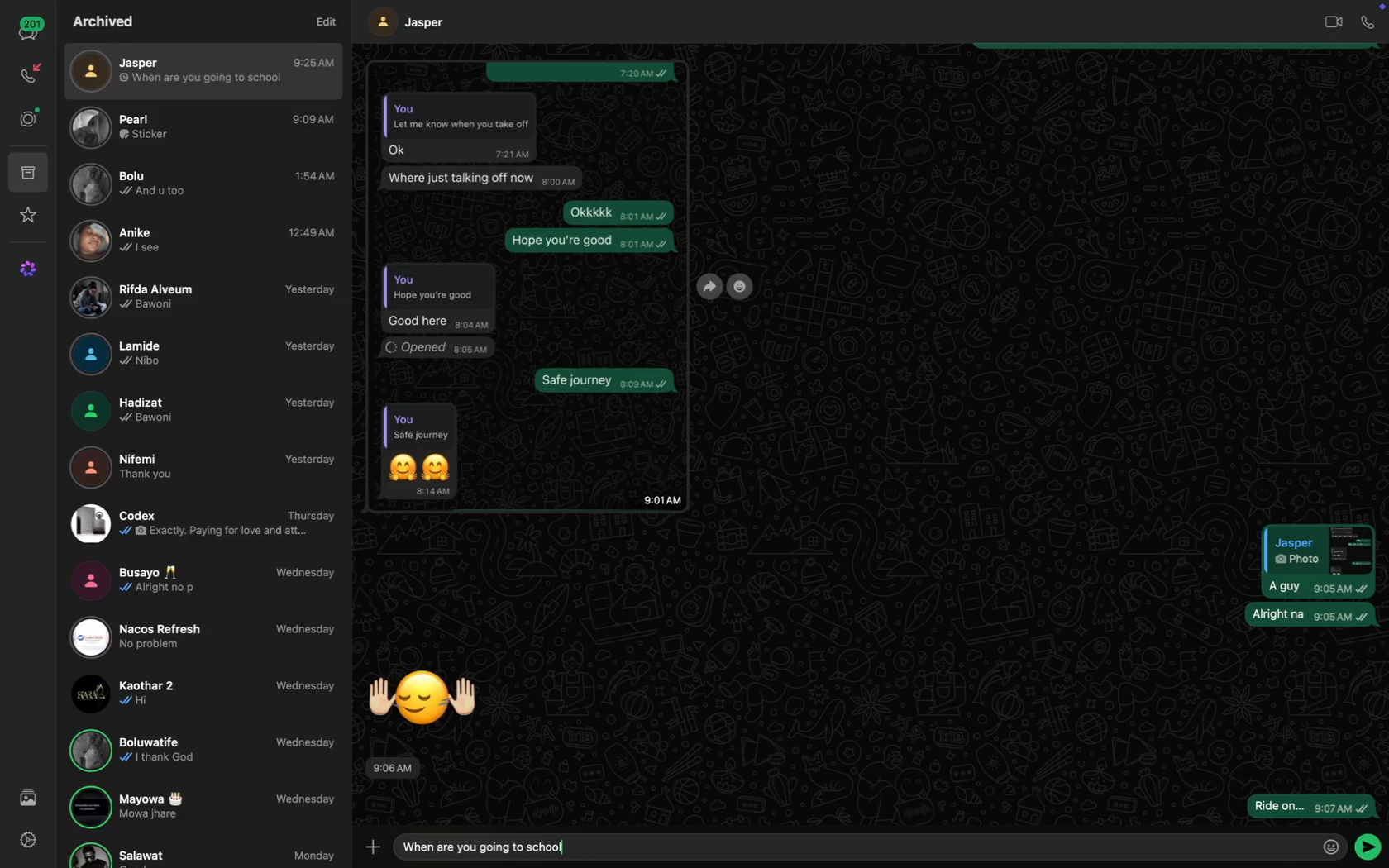 
key(Enter)
 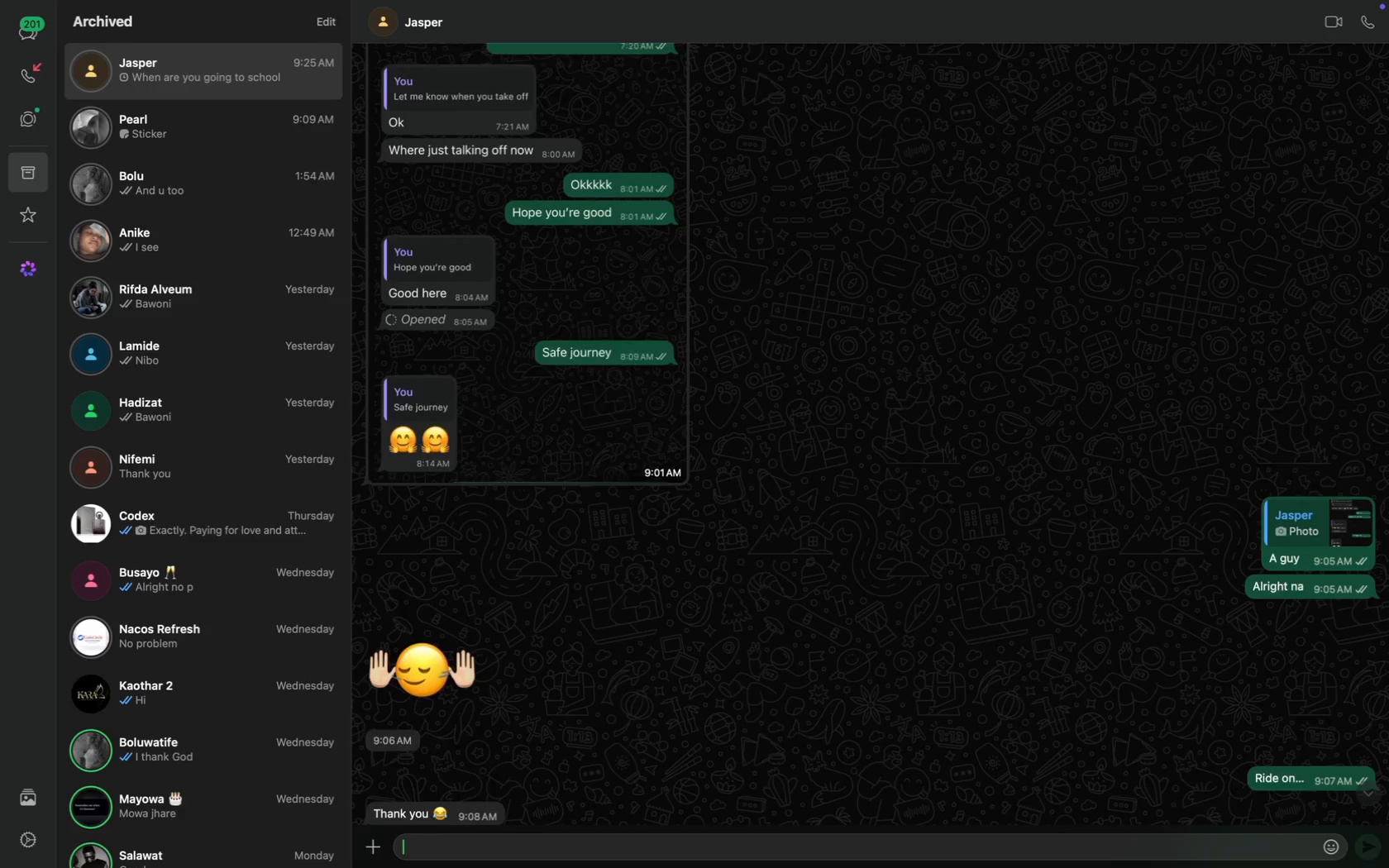 
type(Can you call?)
 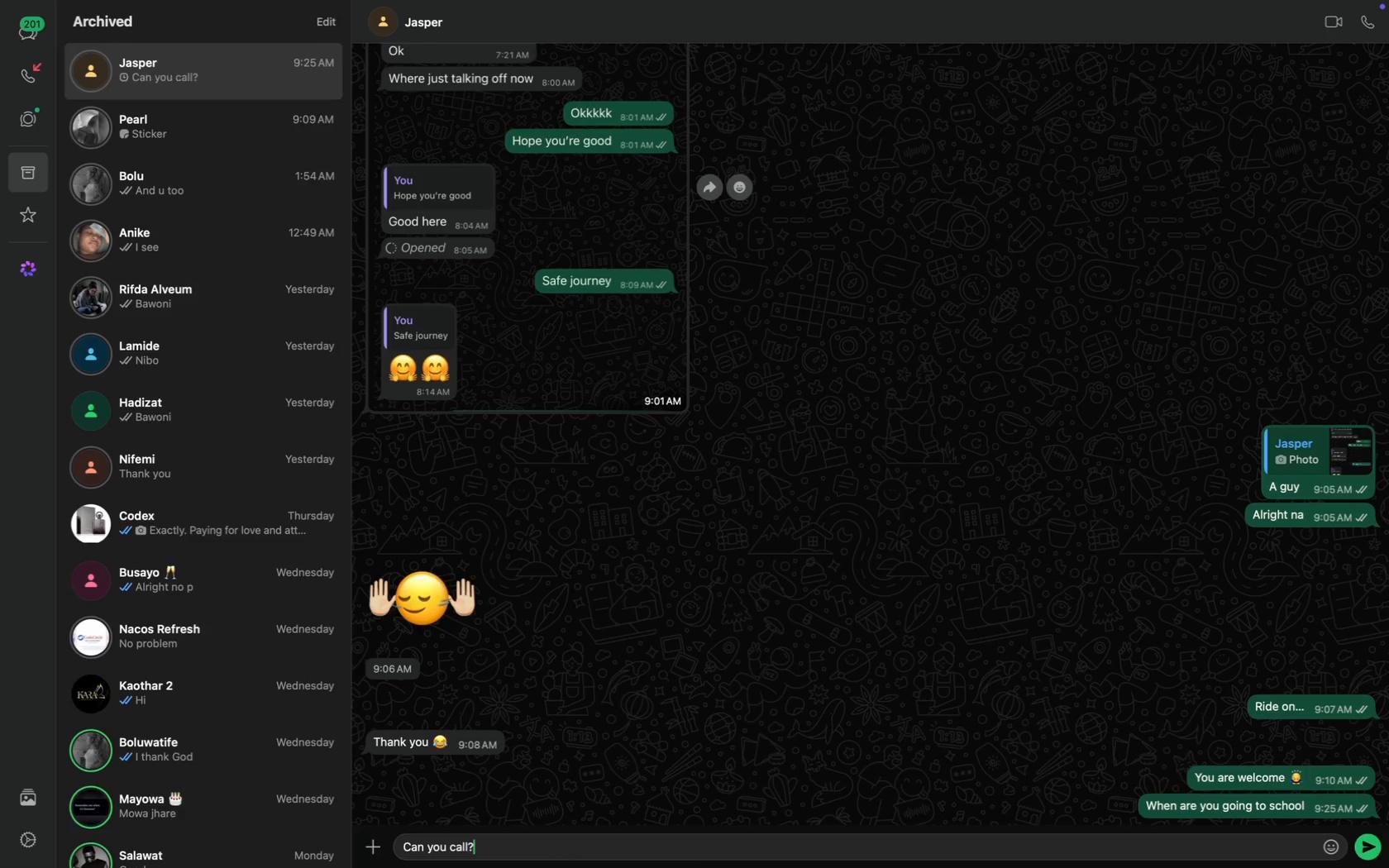 
key(Enter)
 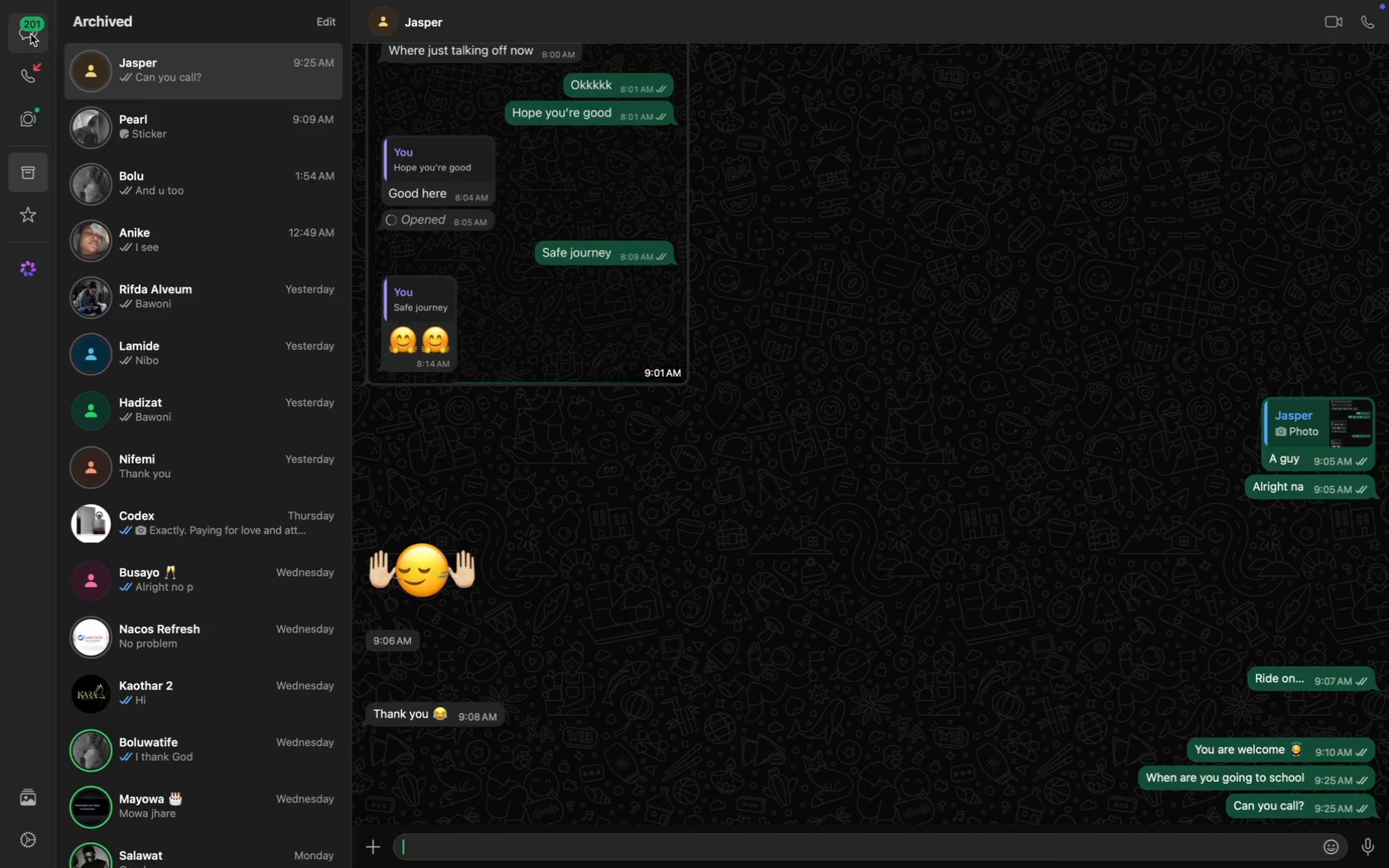 
left_click([149, 107])
 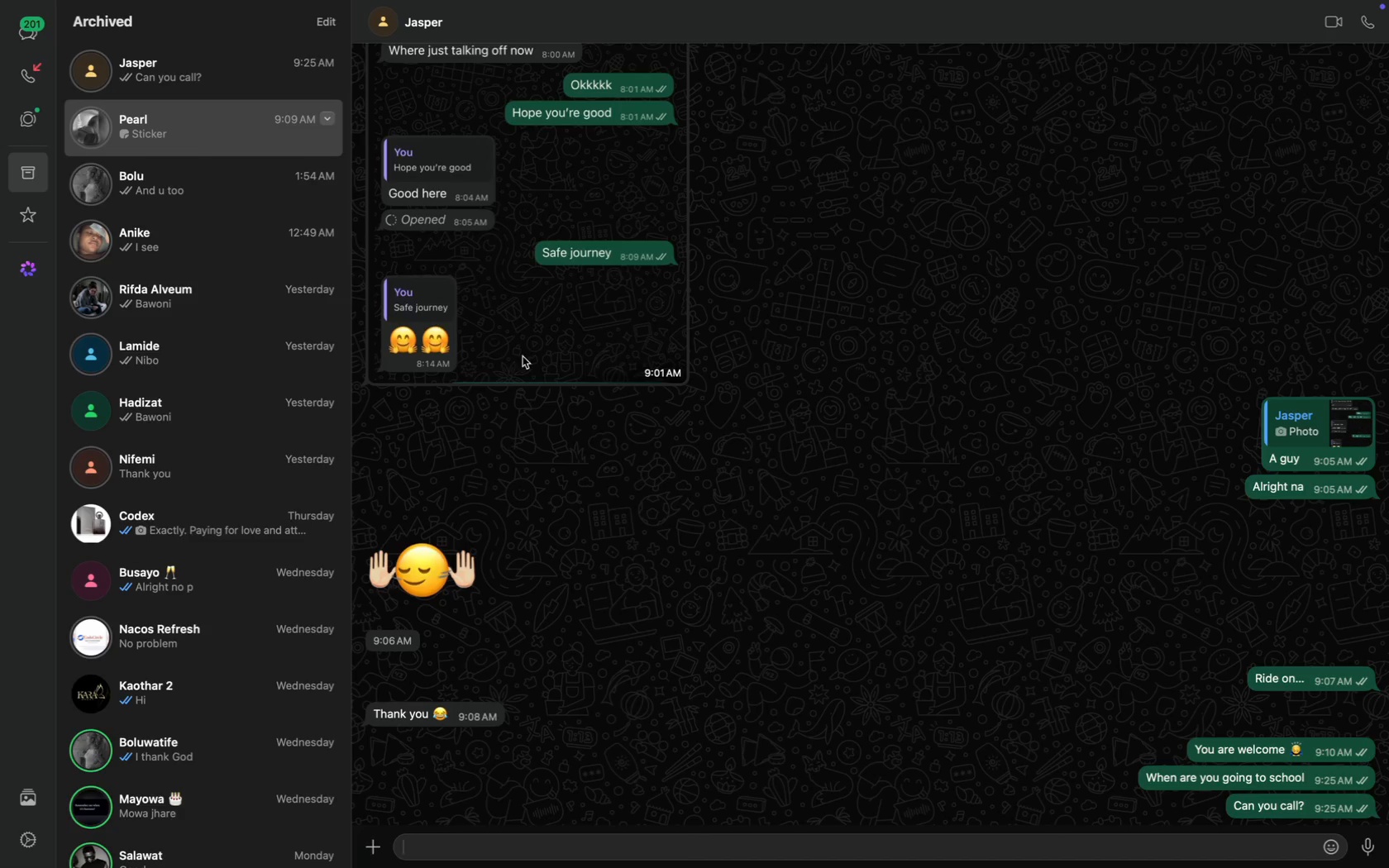 
key(CapsLock)
 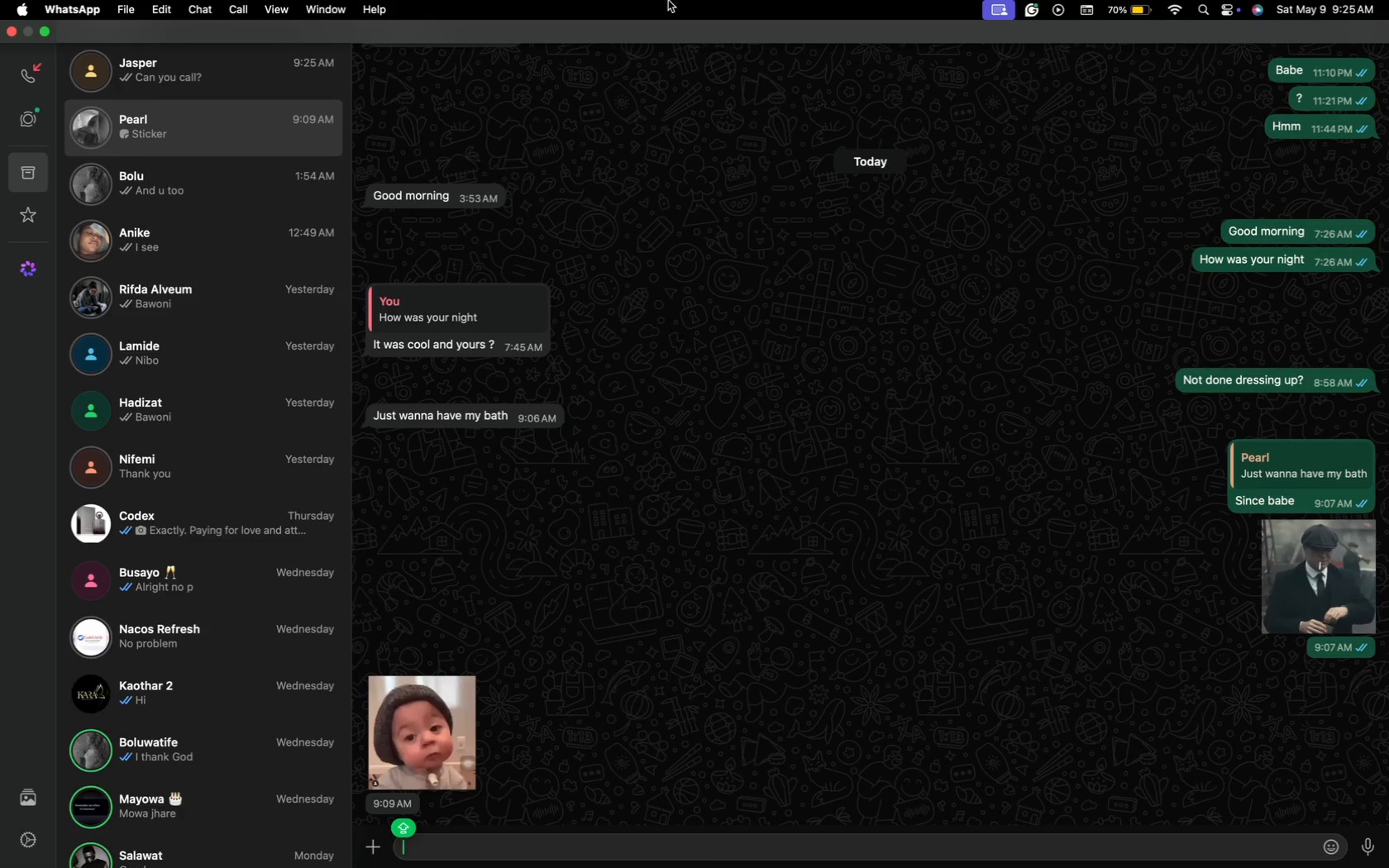 
scroll: coordinate [605, 458], scroll_direction: down, amount: 34.0
 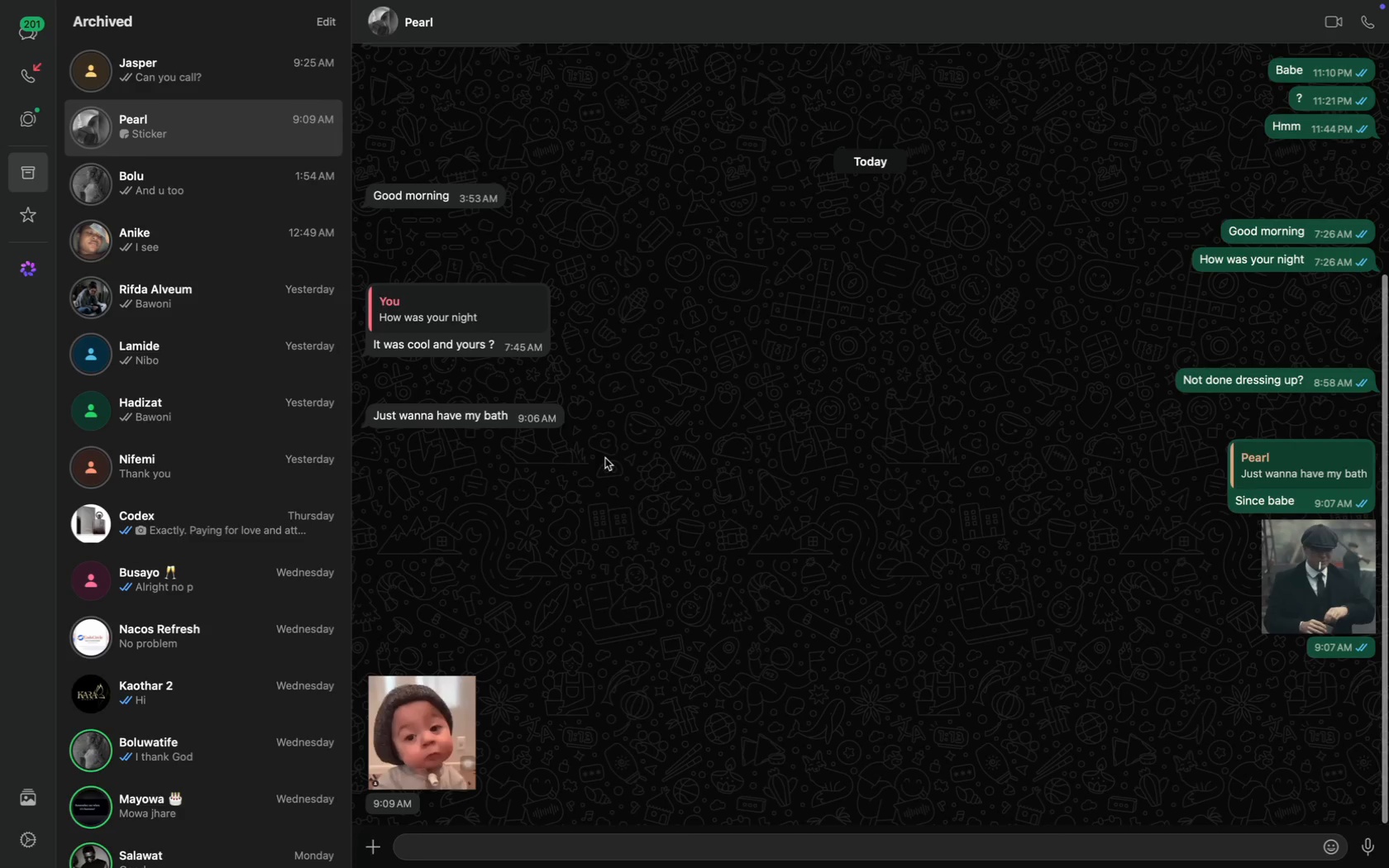 
type(Okay oo)
 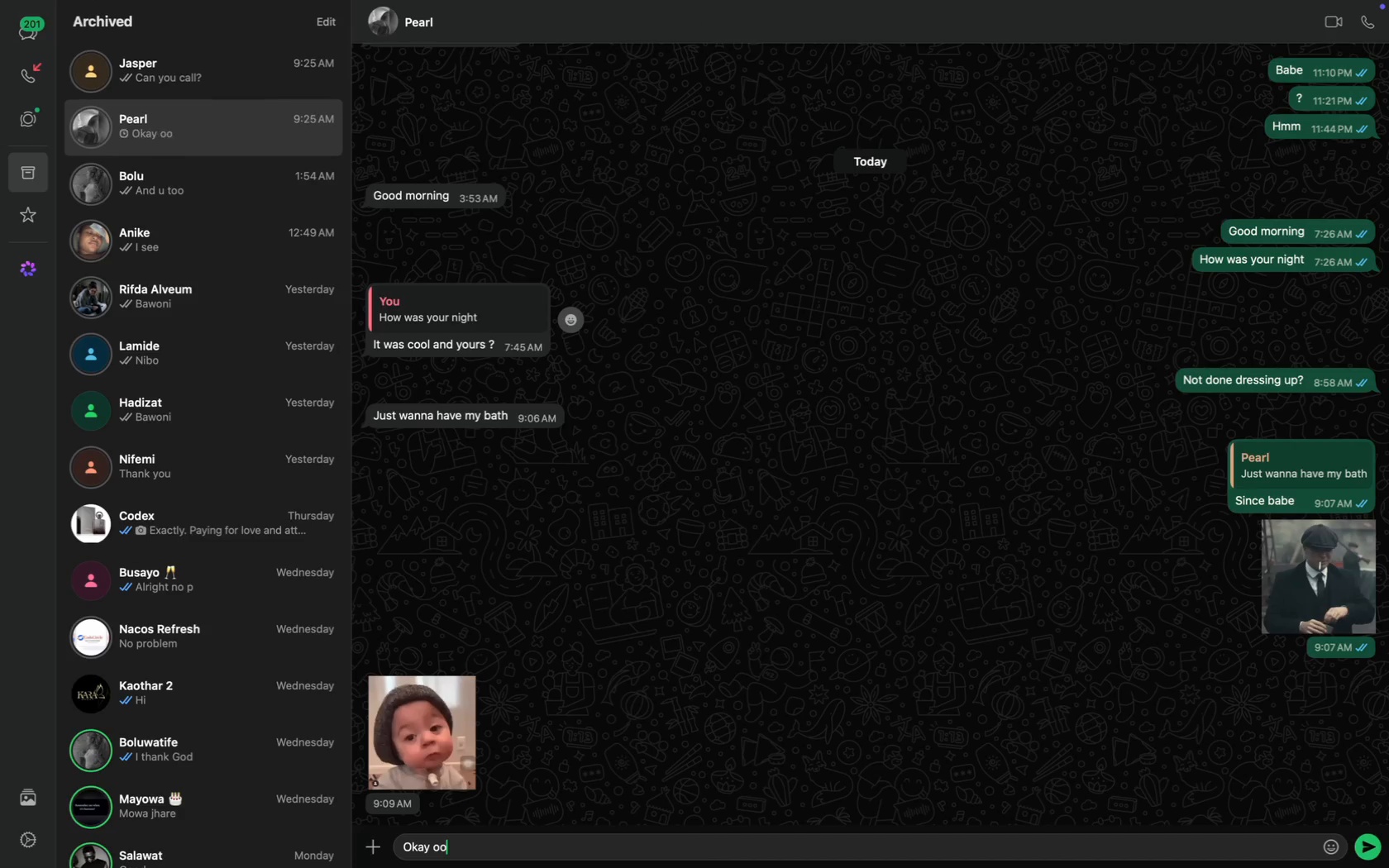 
key(Enter)
 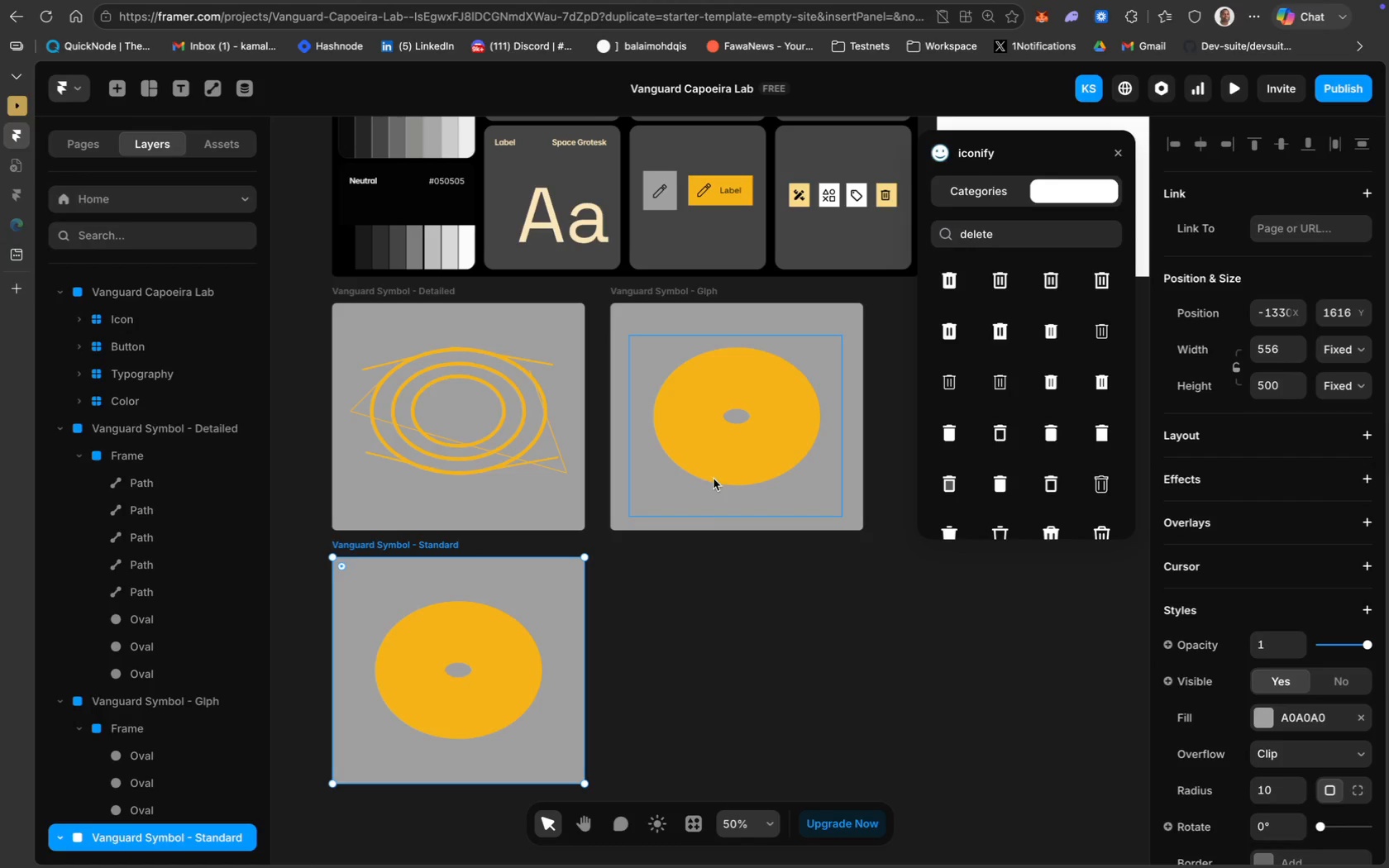 
wait(23.37)
 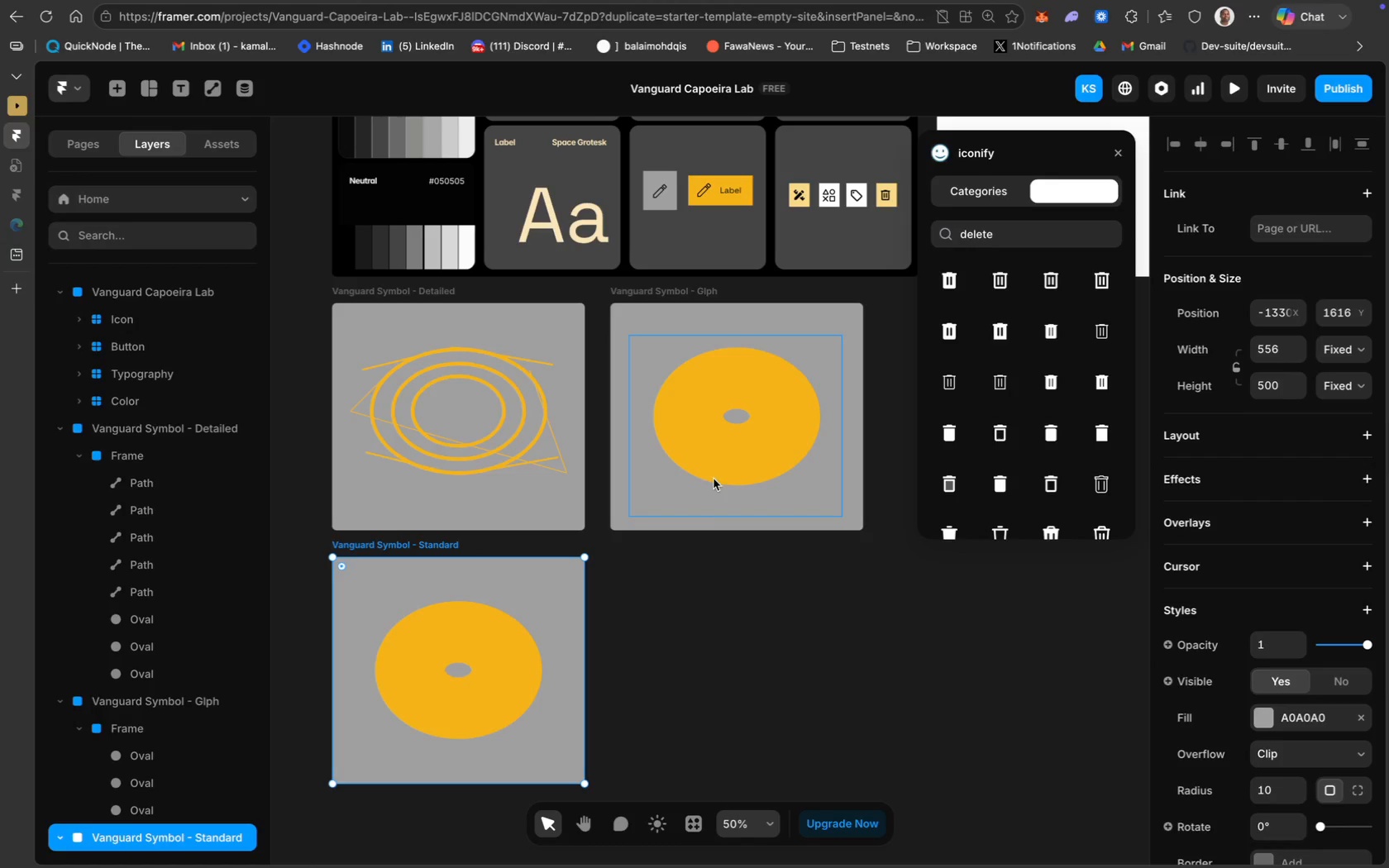 
left_click([497, 690])
 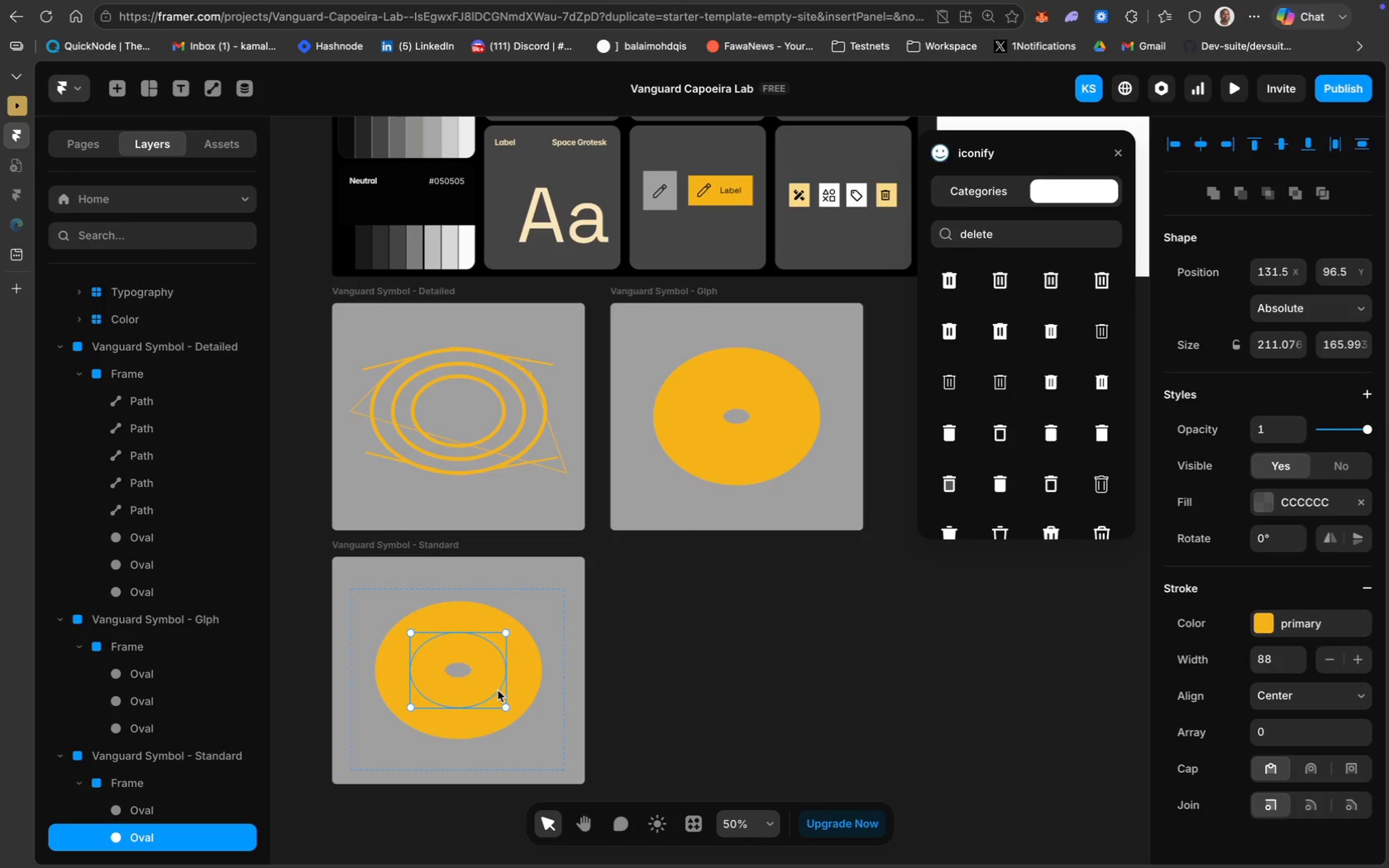 
hold_key(key=ShiftLeft, duration=10.92)
left_click([517, 684])
 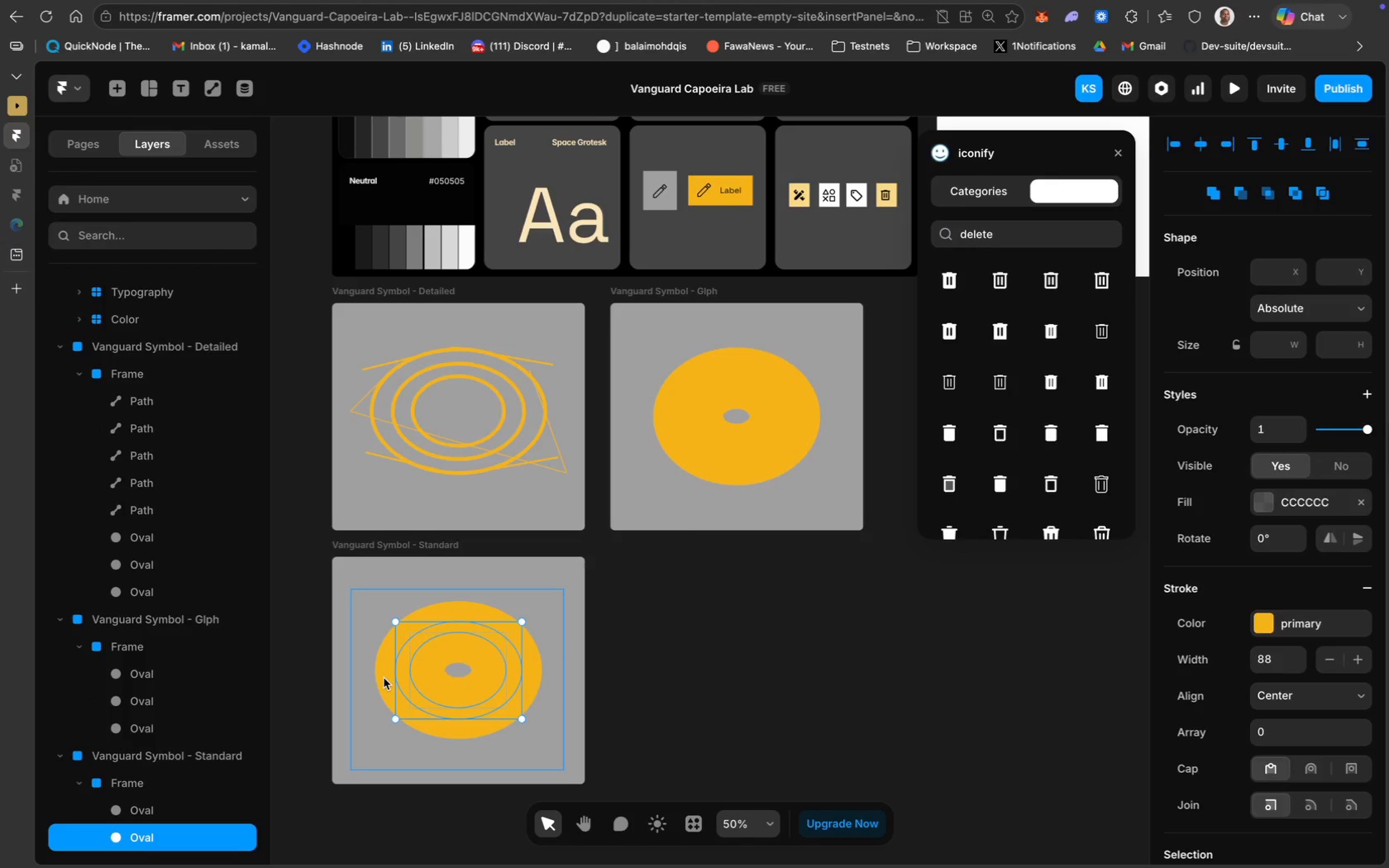 
left_click([170, 808])
 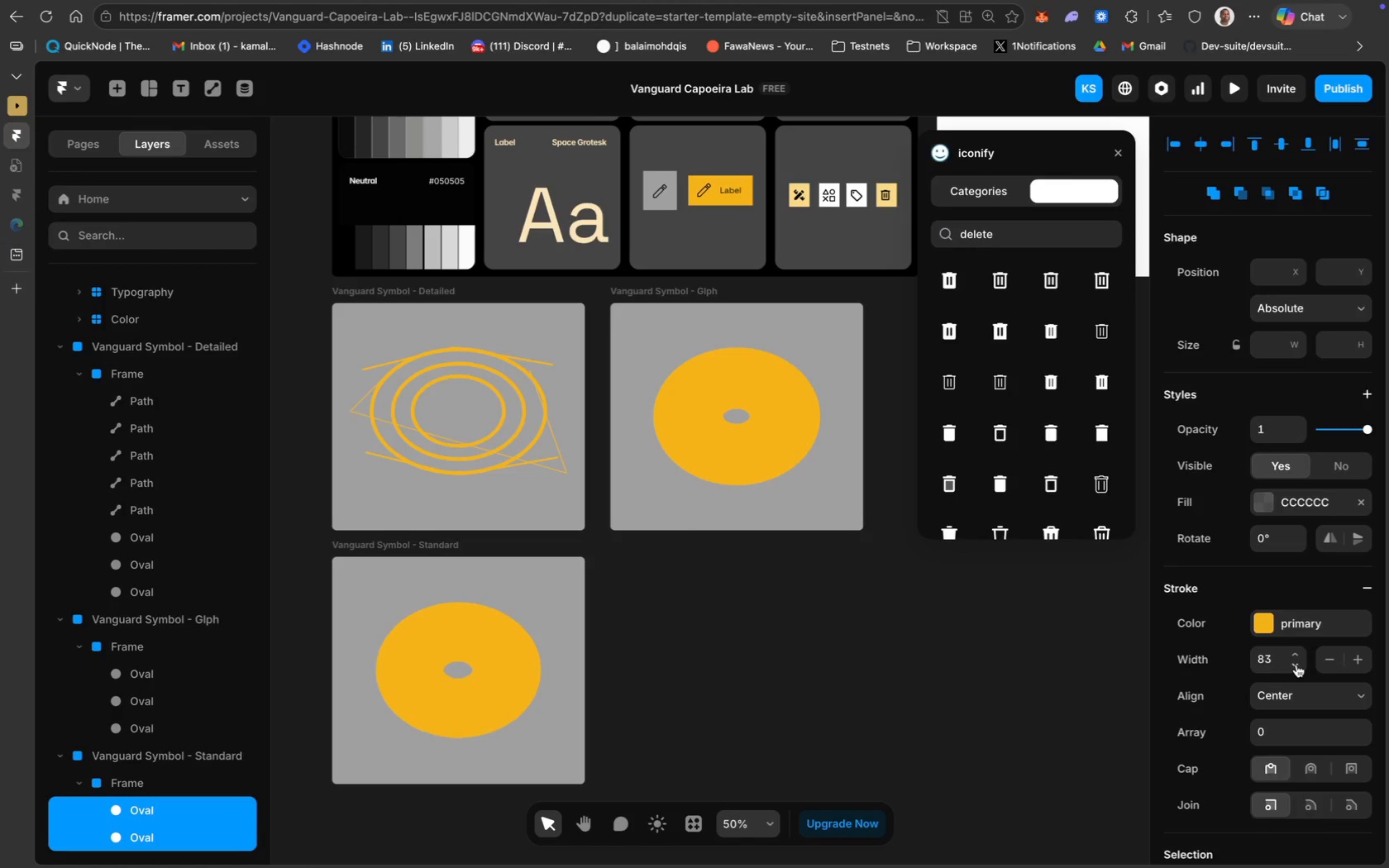 
left_click([1276, 661])
 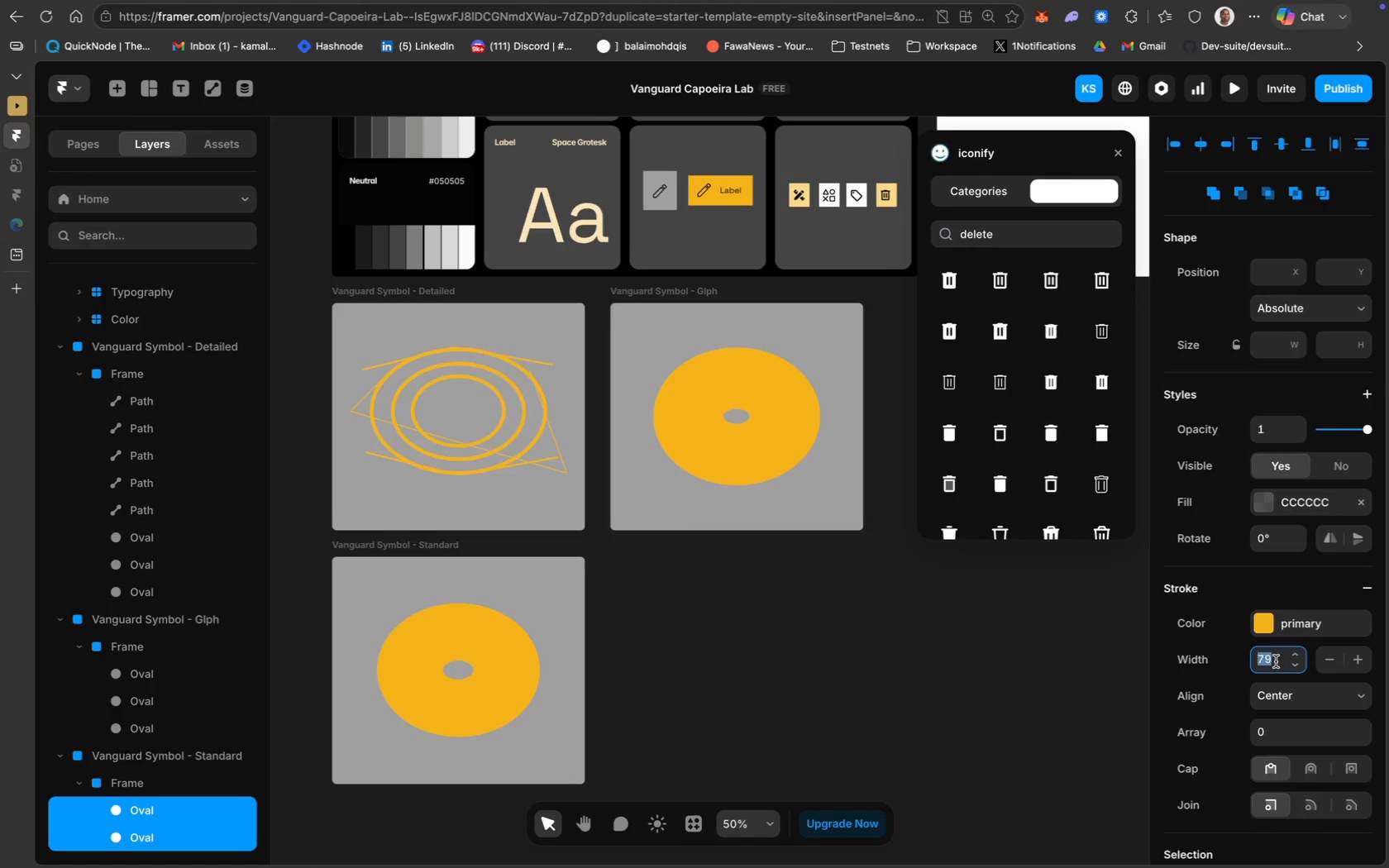 
type(50)
 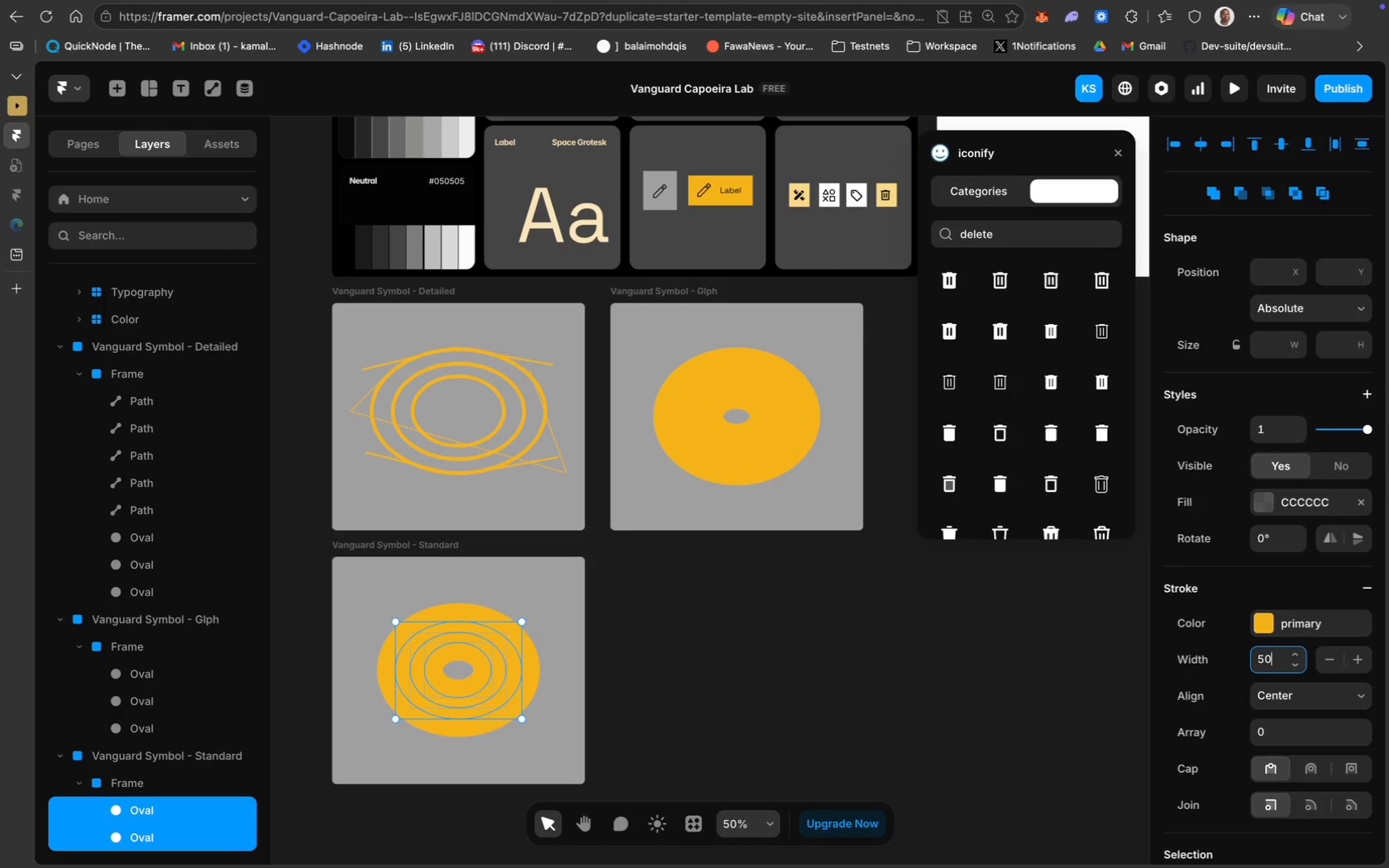 
key(Enter)
 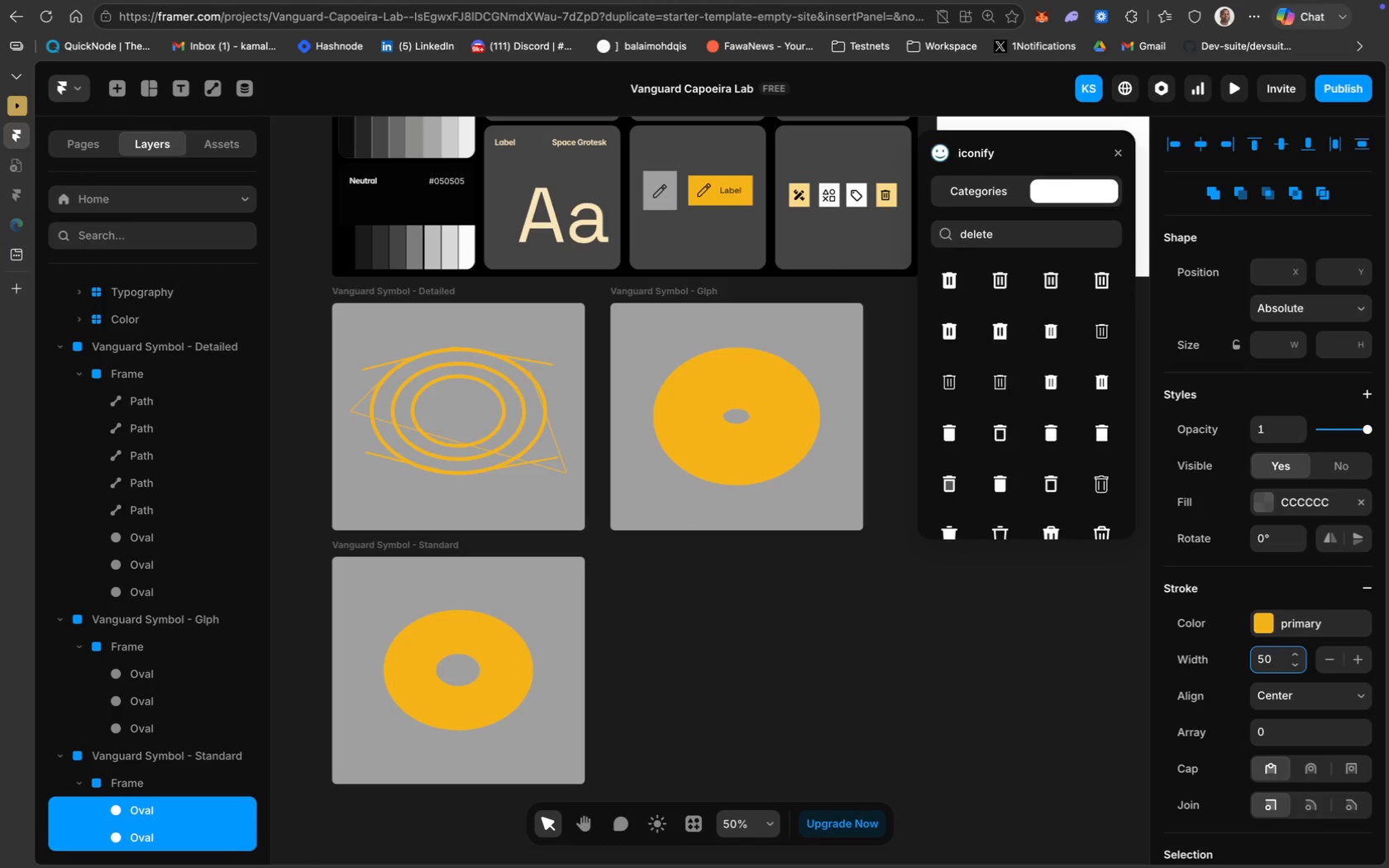 
key(Meta+Z)
 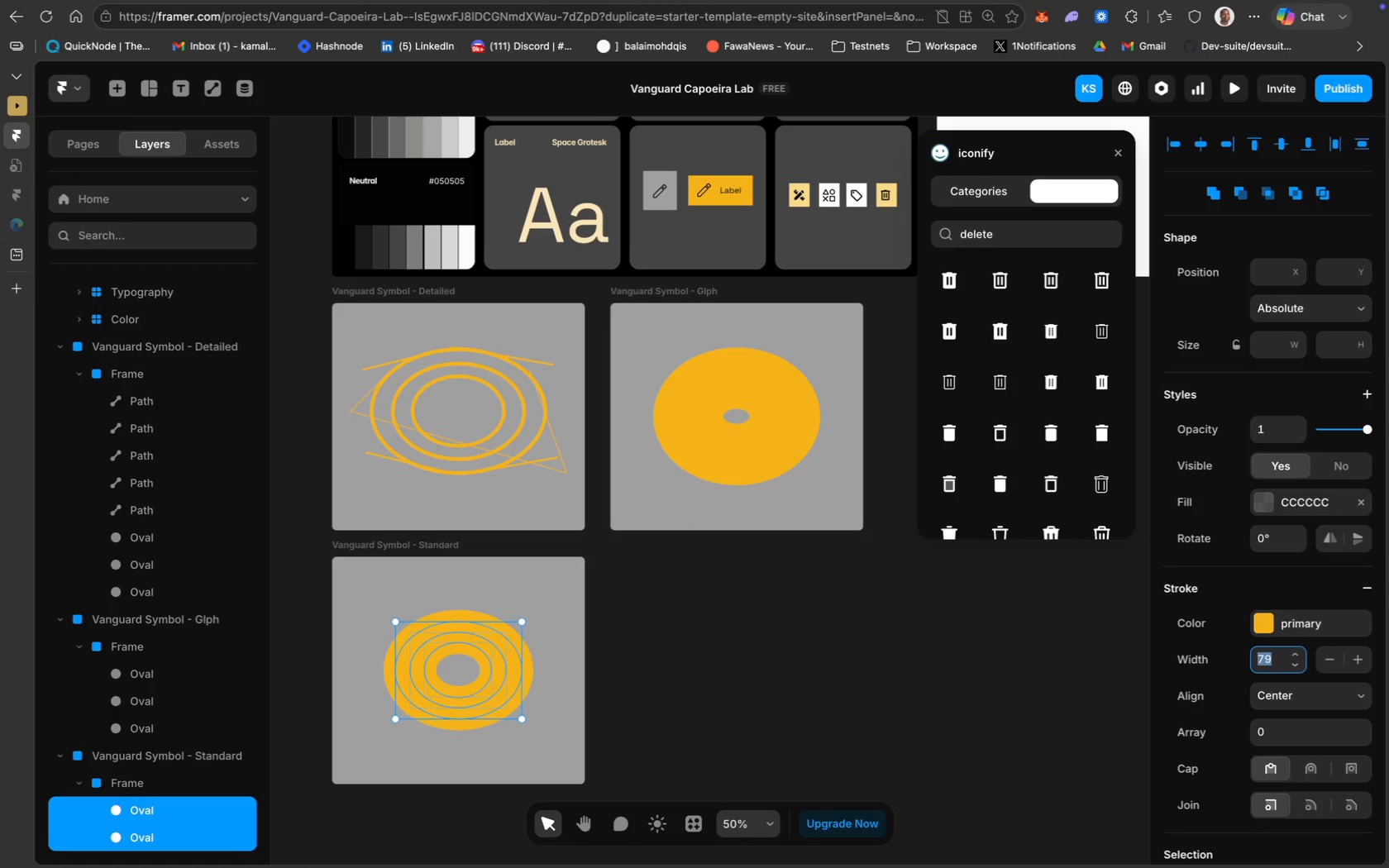 
type(20)
 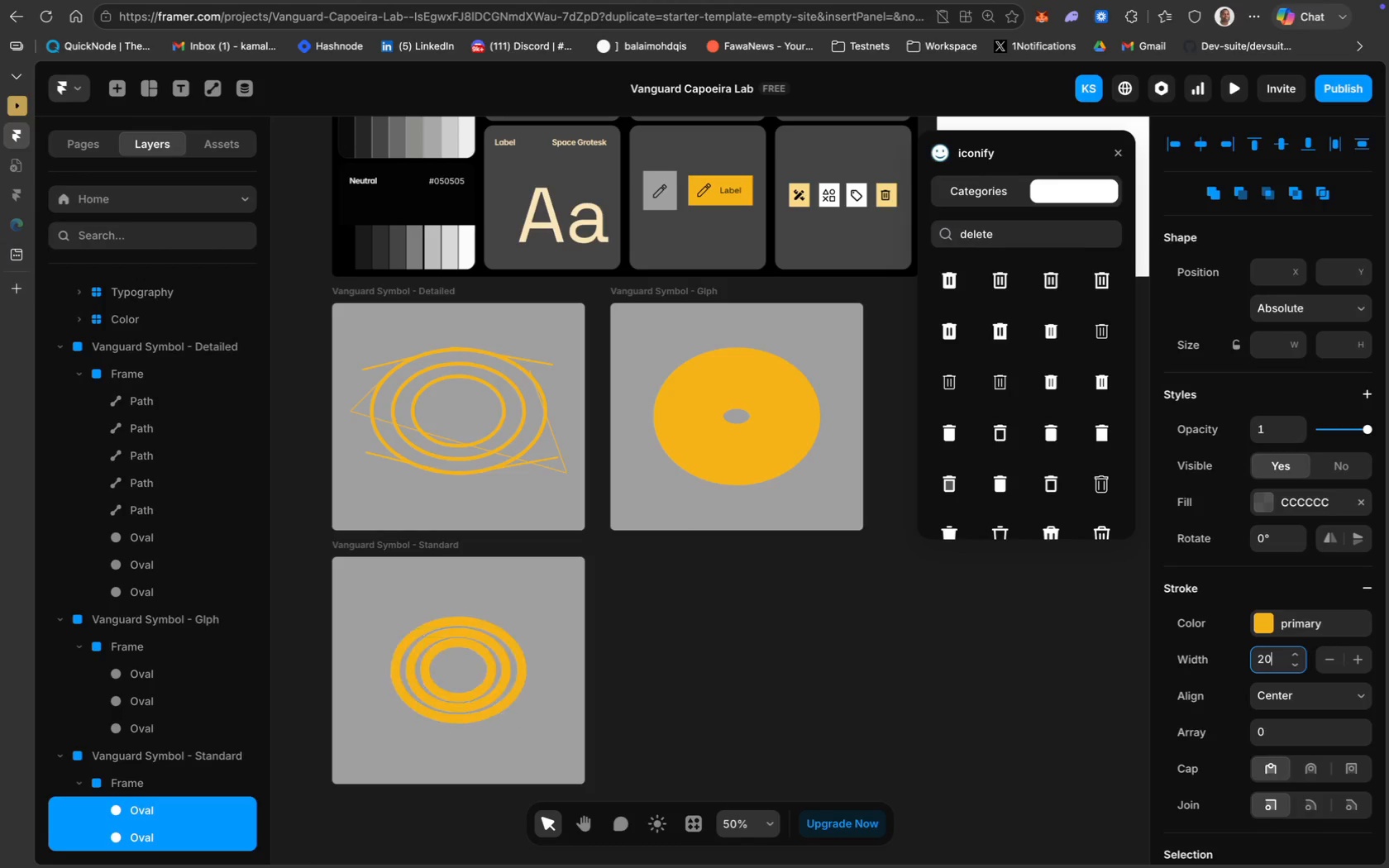 
key(Enter)
 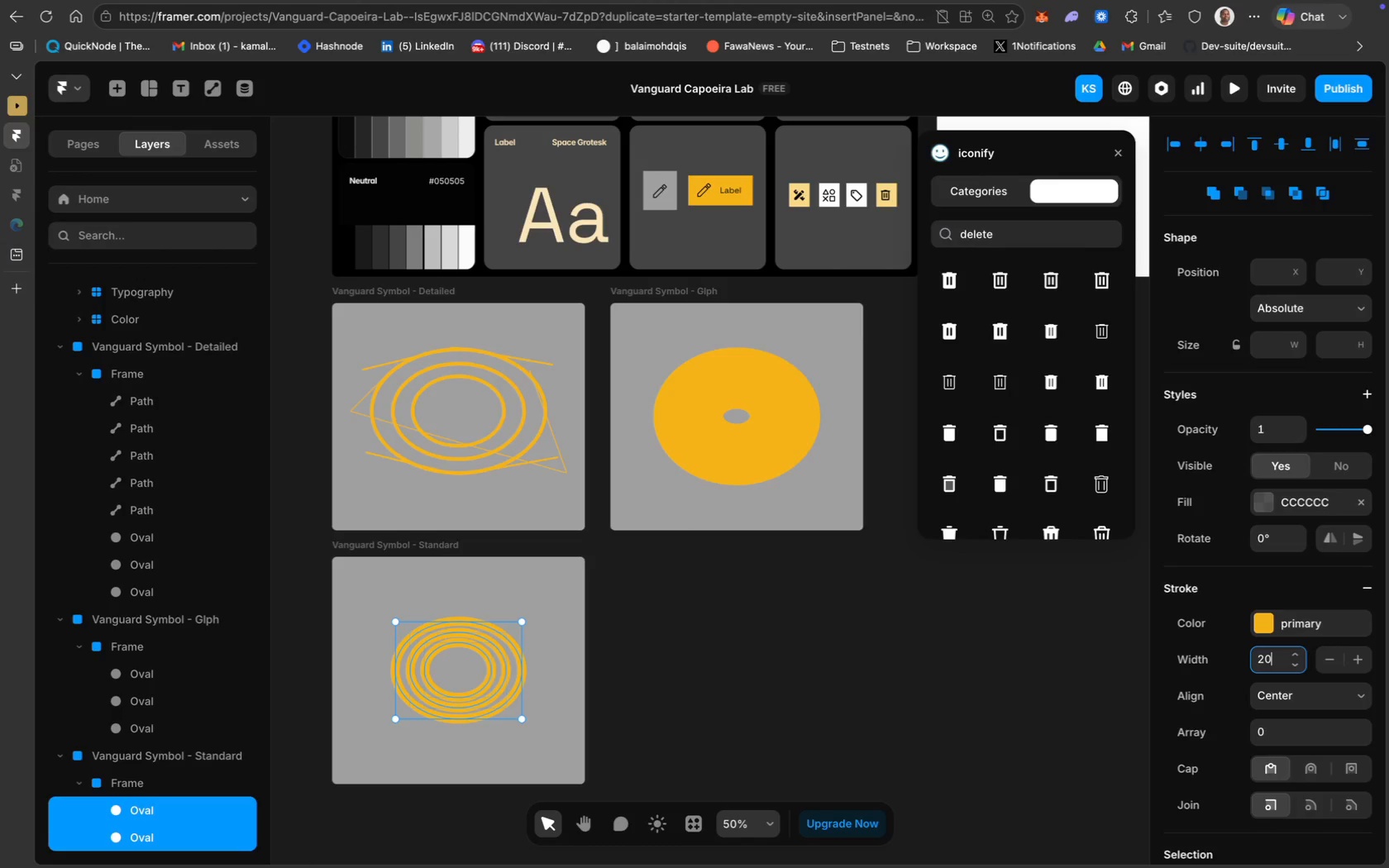 
key(Meta+A)
 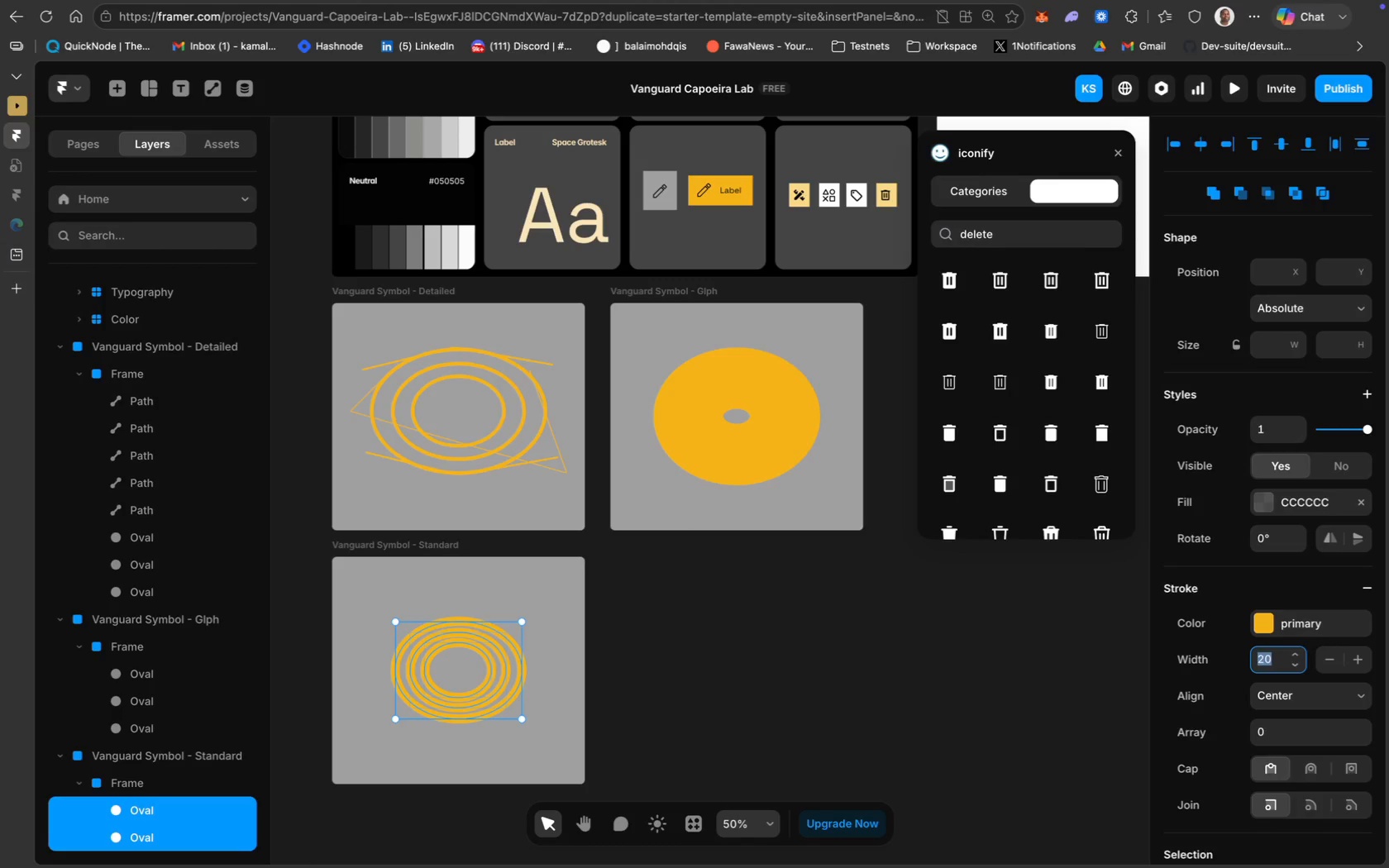 
type(10)
 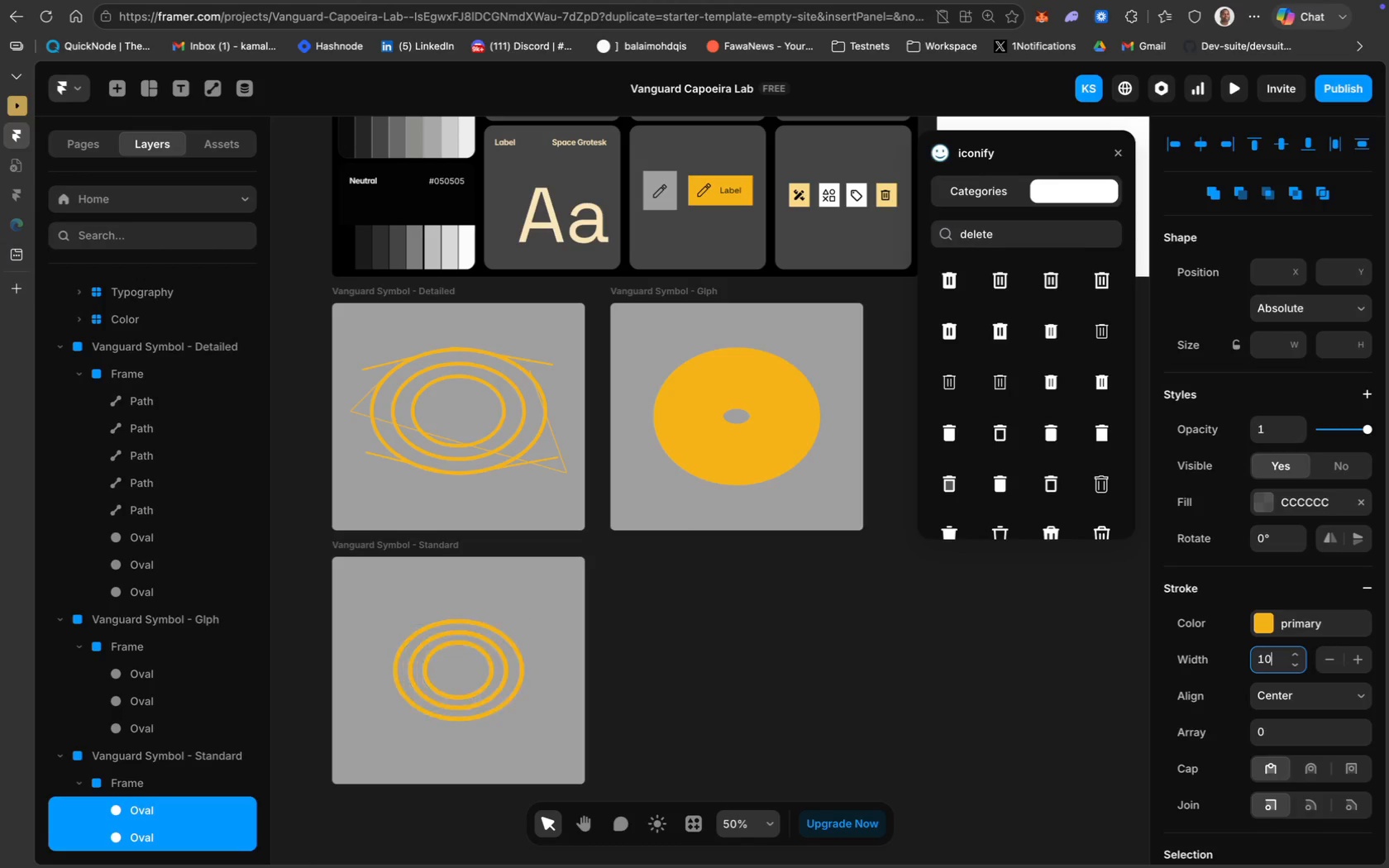 
key(Enter)
 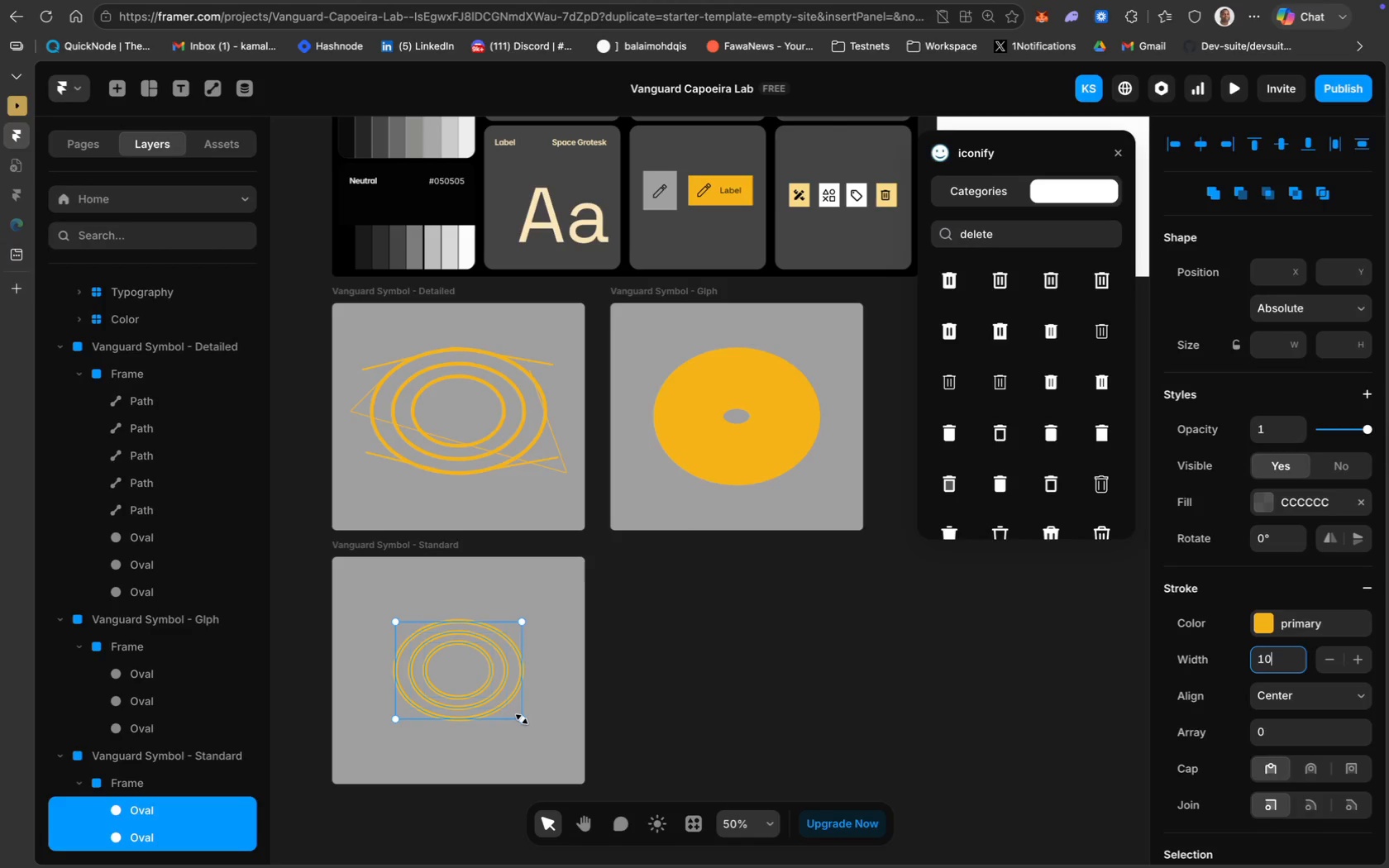 
left_click_drag(start_coordinate=[522, 719], to_coordinate=[547, 742])
 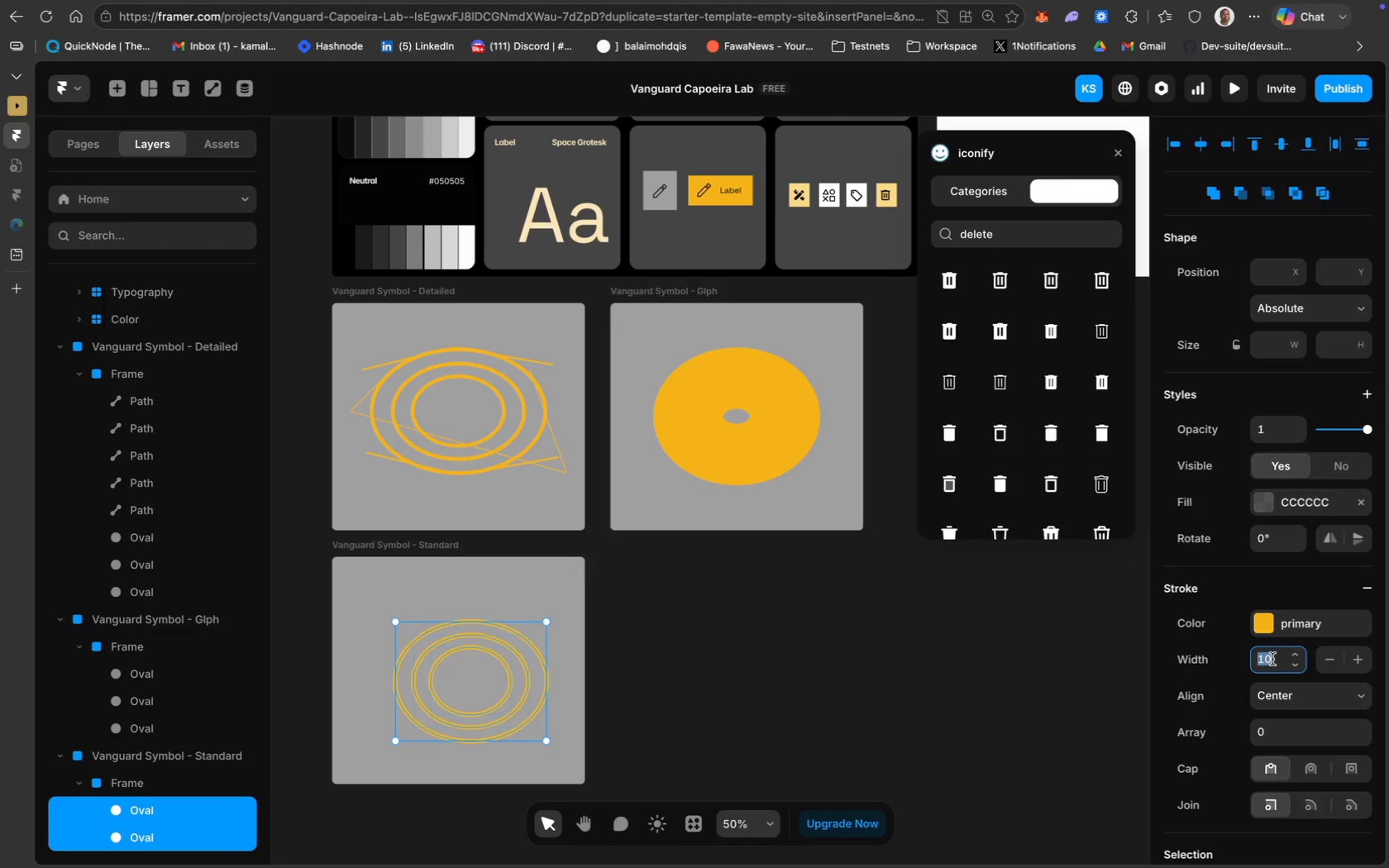 
type(20)
 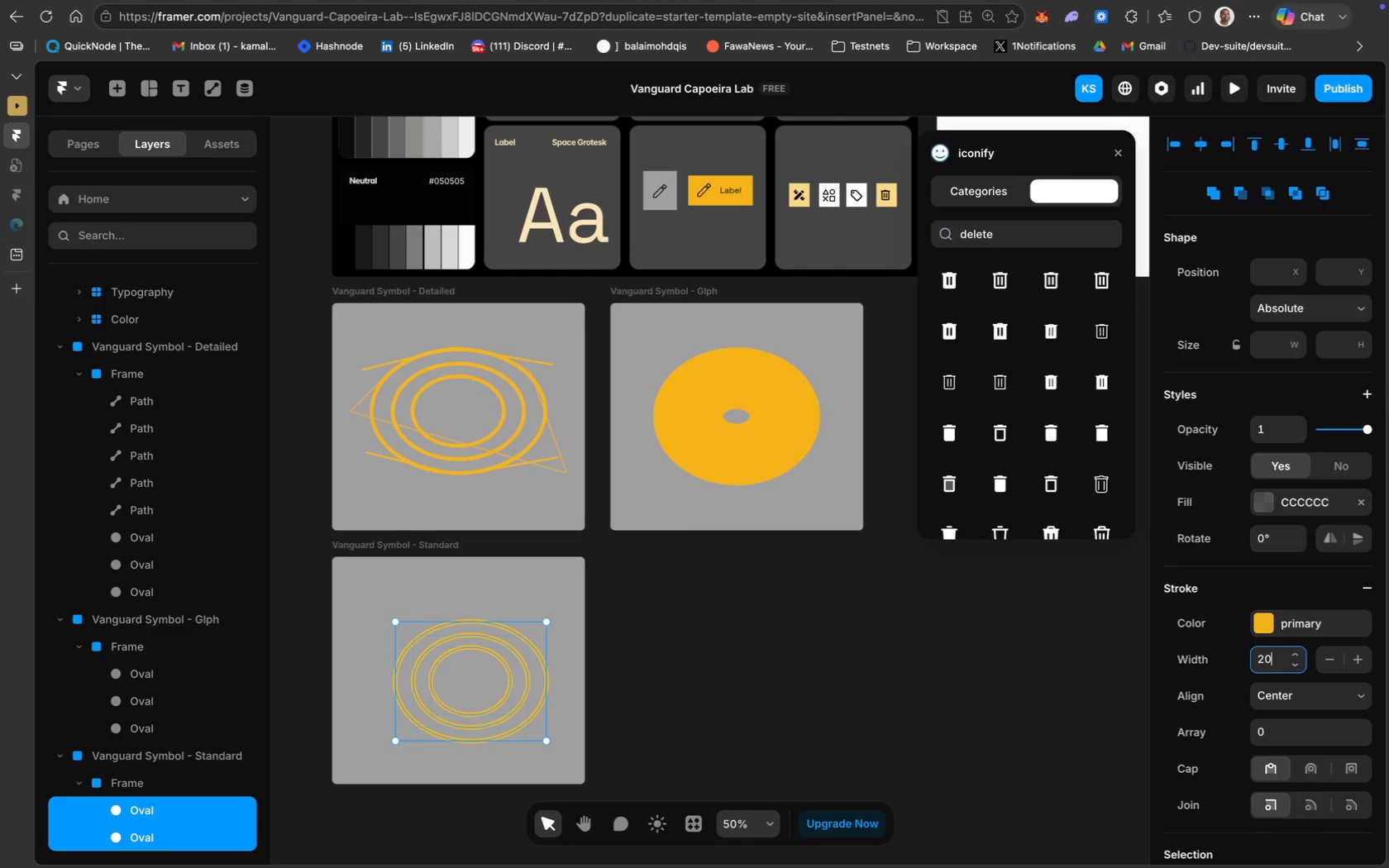 
key(Enter)
 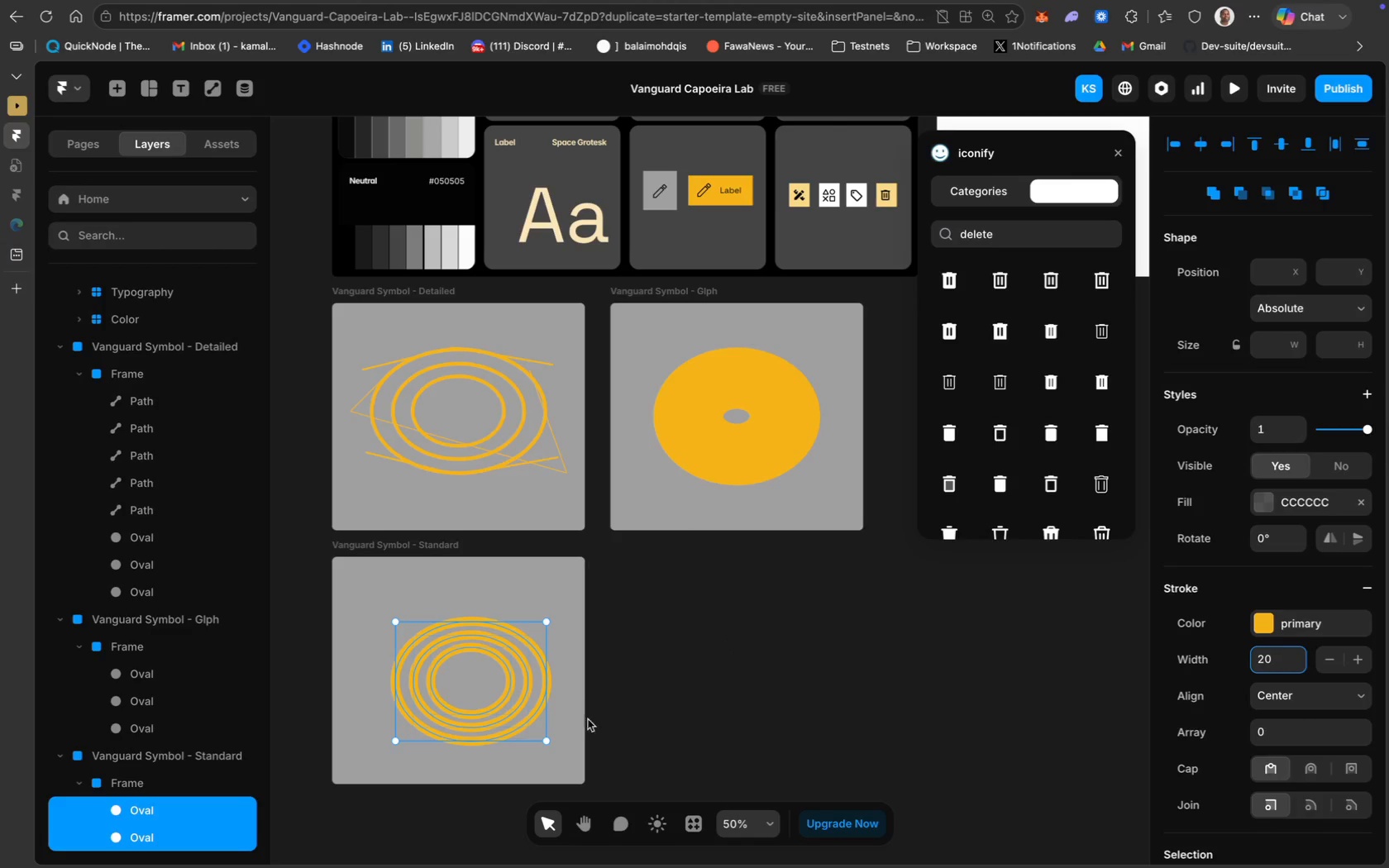 
left_click([714, 686])
 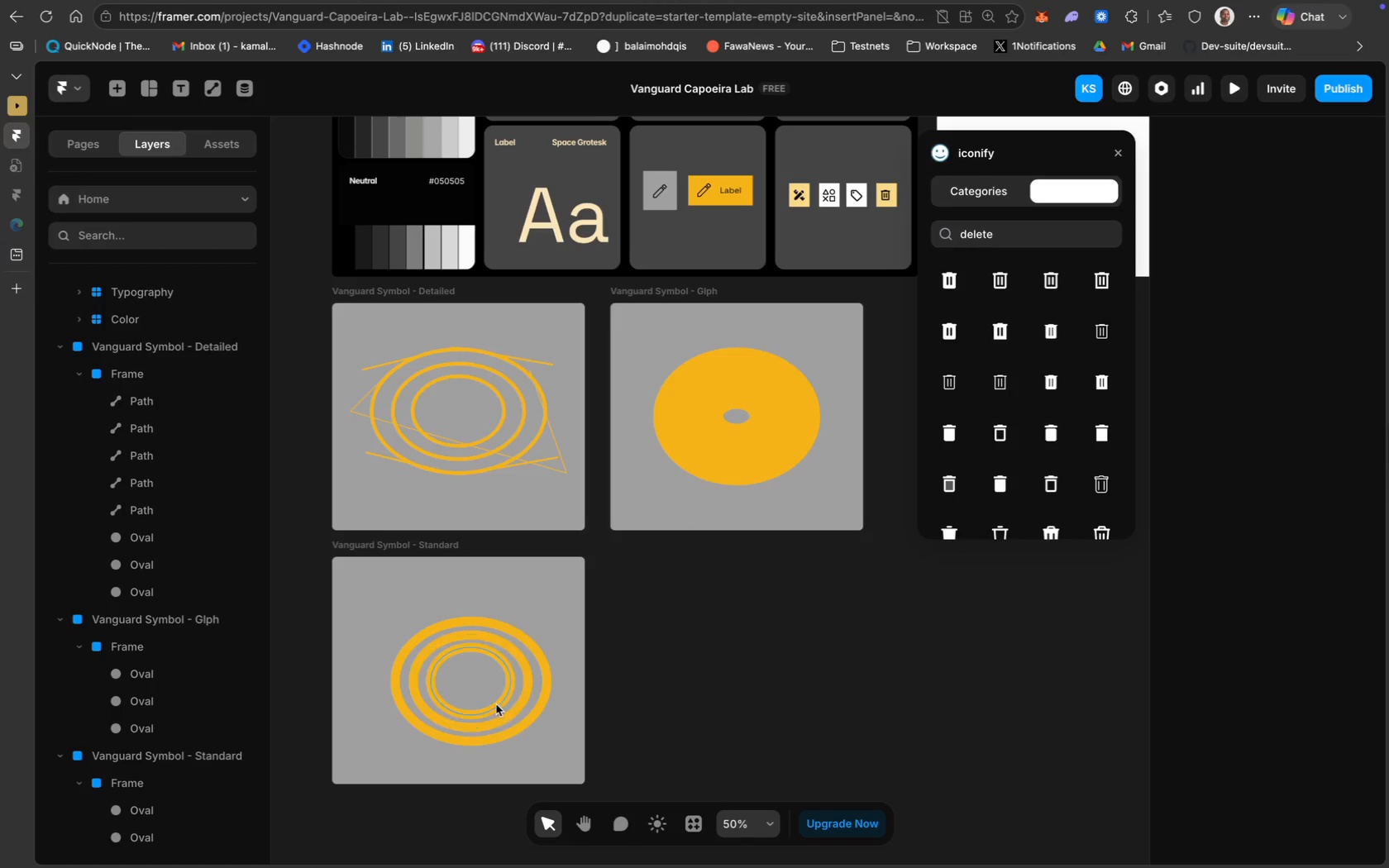 
left_click([496, 703])
 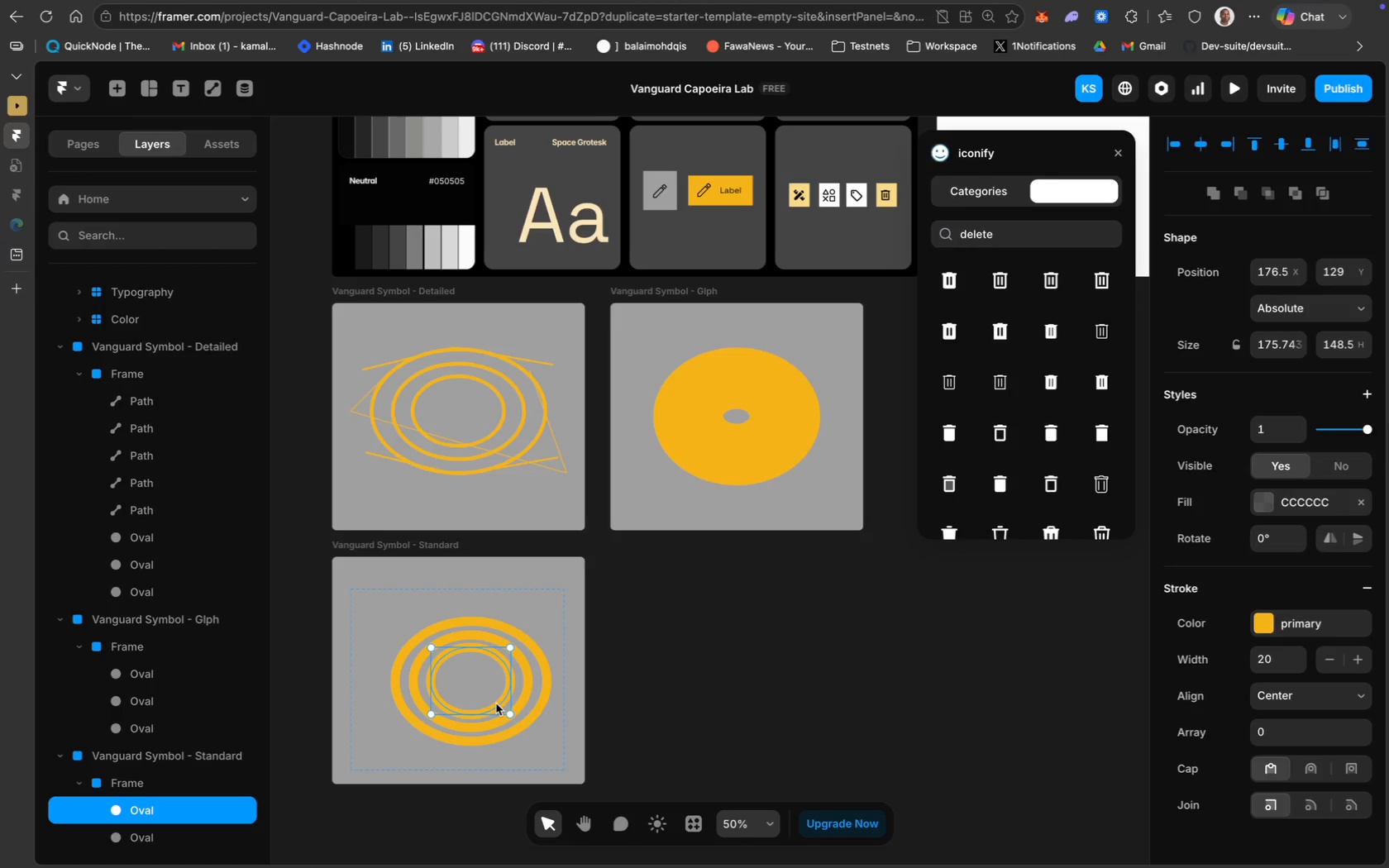 
key(Backspace)
 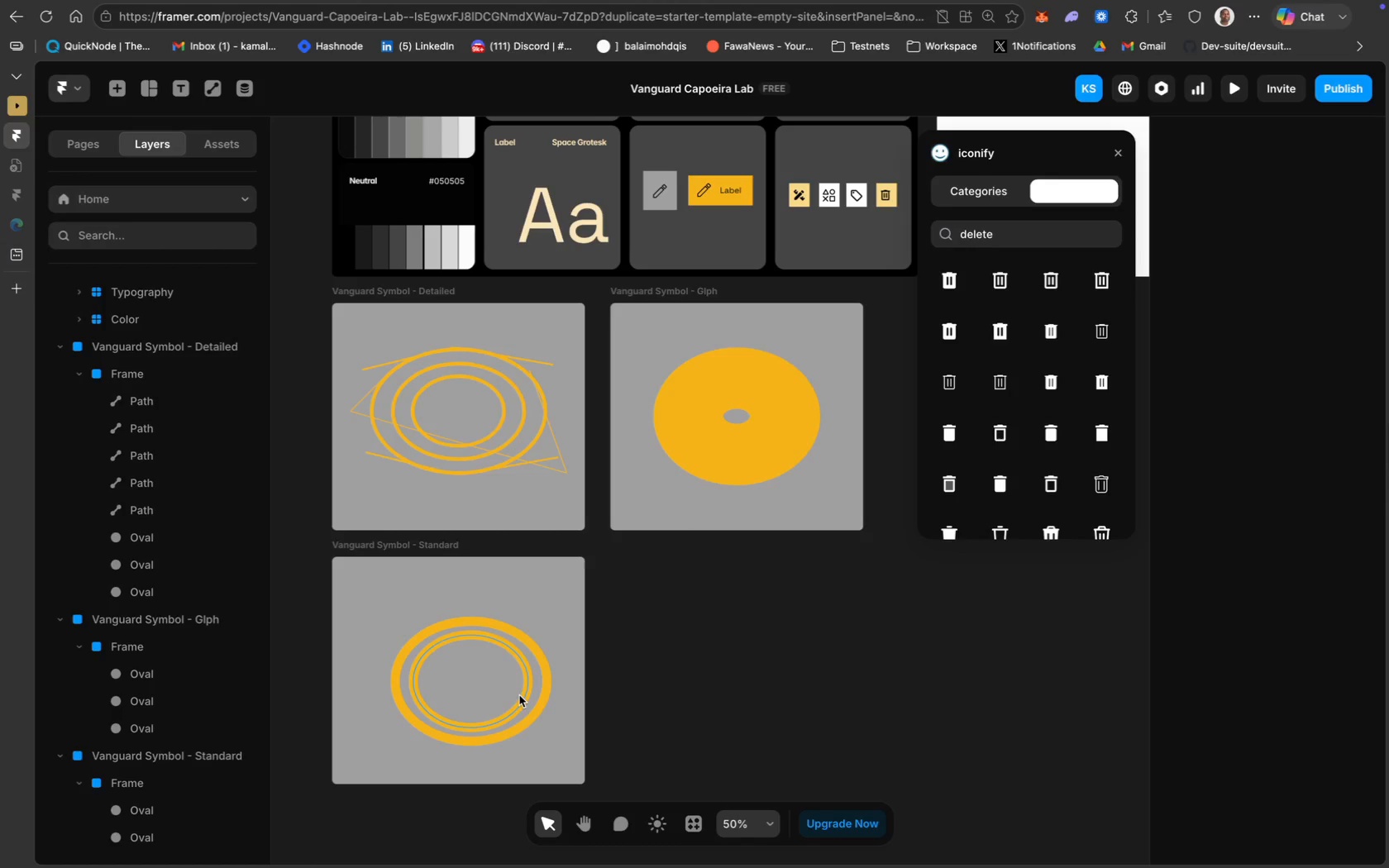 
left_click([522, 695])
 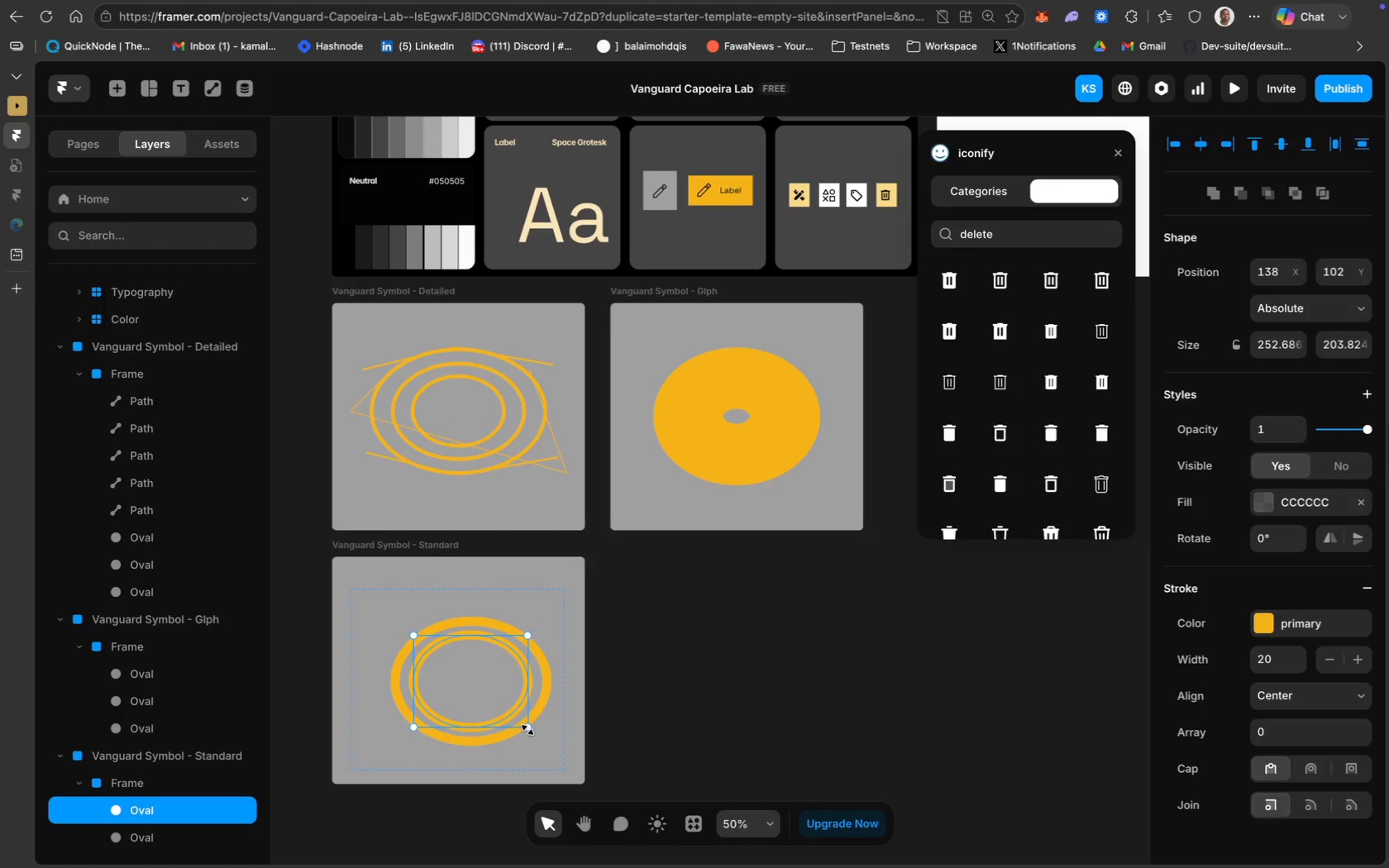 
left_click_drag(start_coordinate=[528, 728], to_coordinate=[521, 724])
 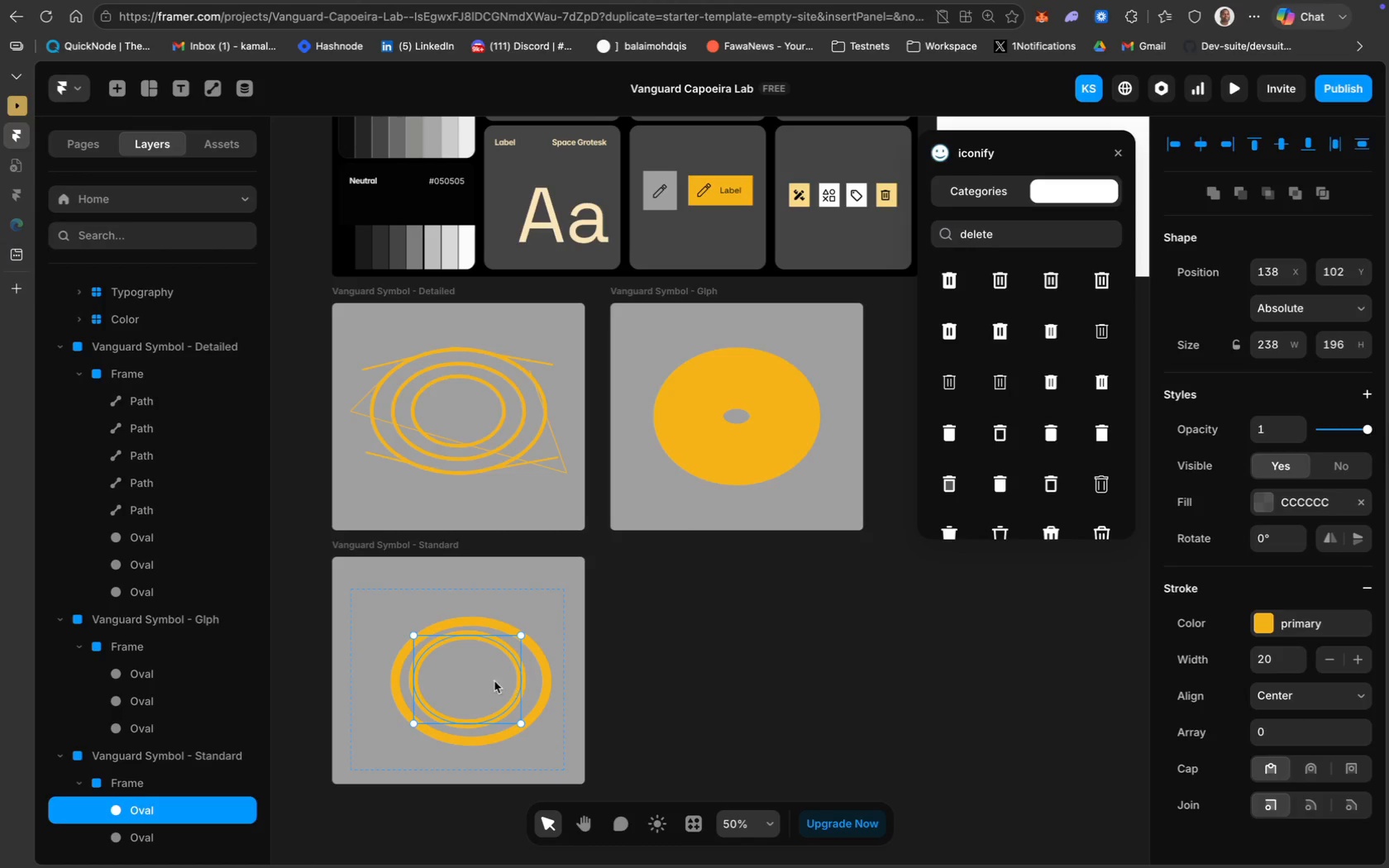 
left_click_drag(start_coordinate=[483, 680], to_coordinate=[490, 683])
 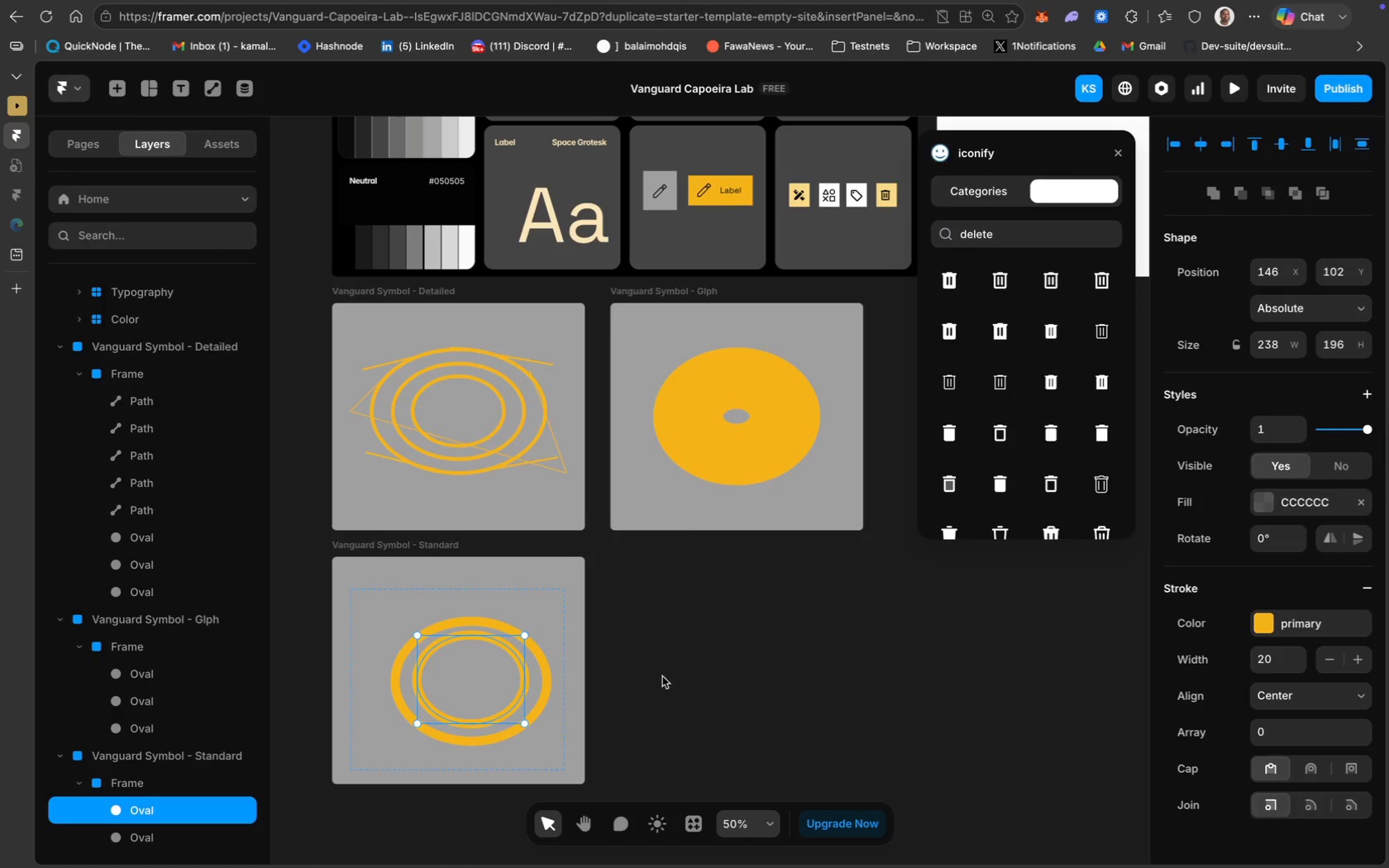 
left_click([704, 675])
 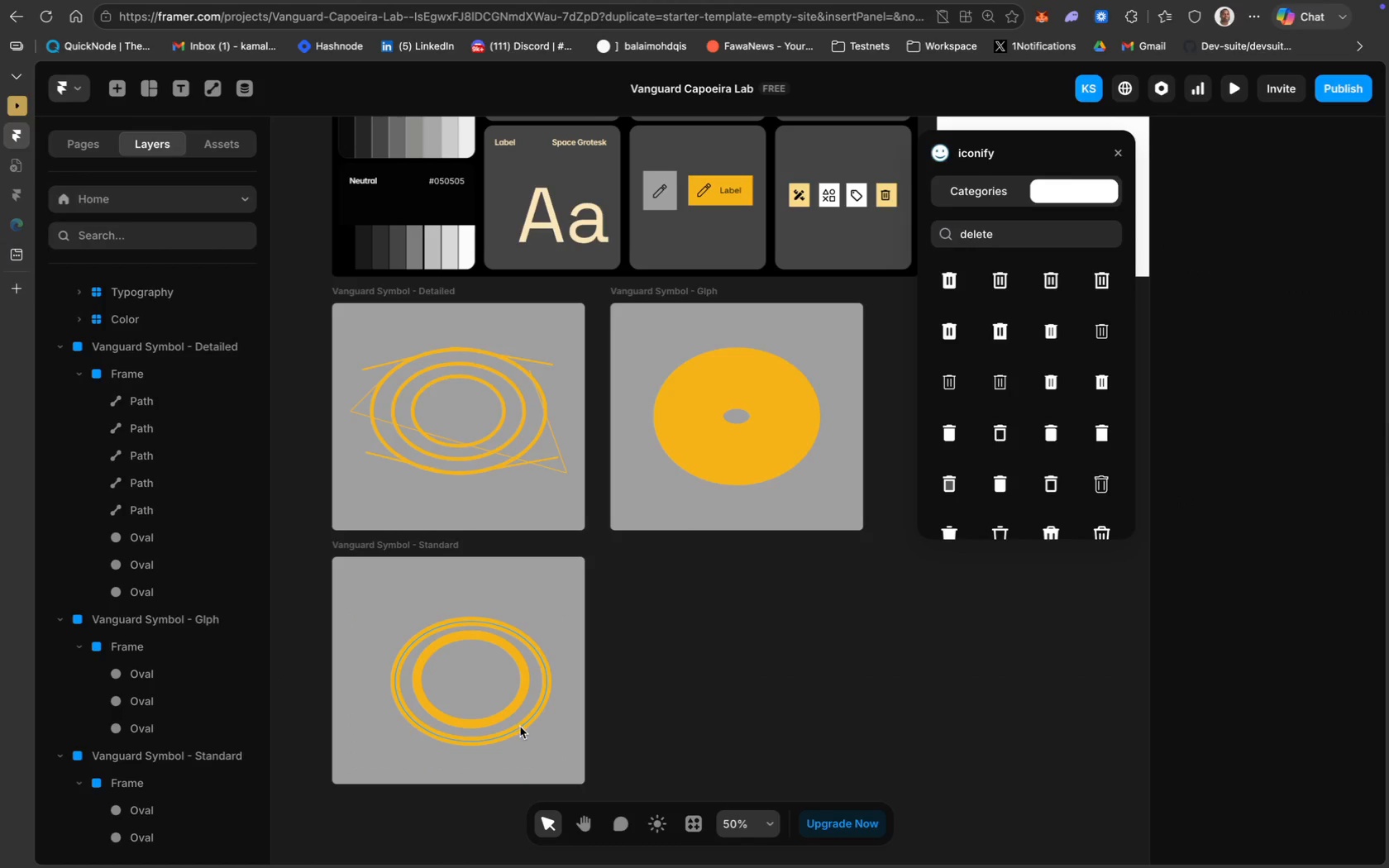 
hold_key(key=ShiftLeft, duration=4.26)
 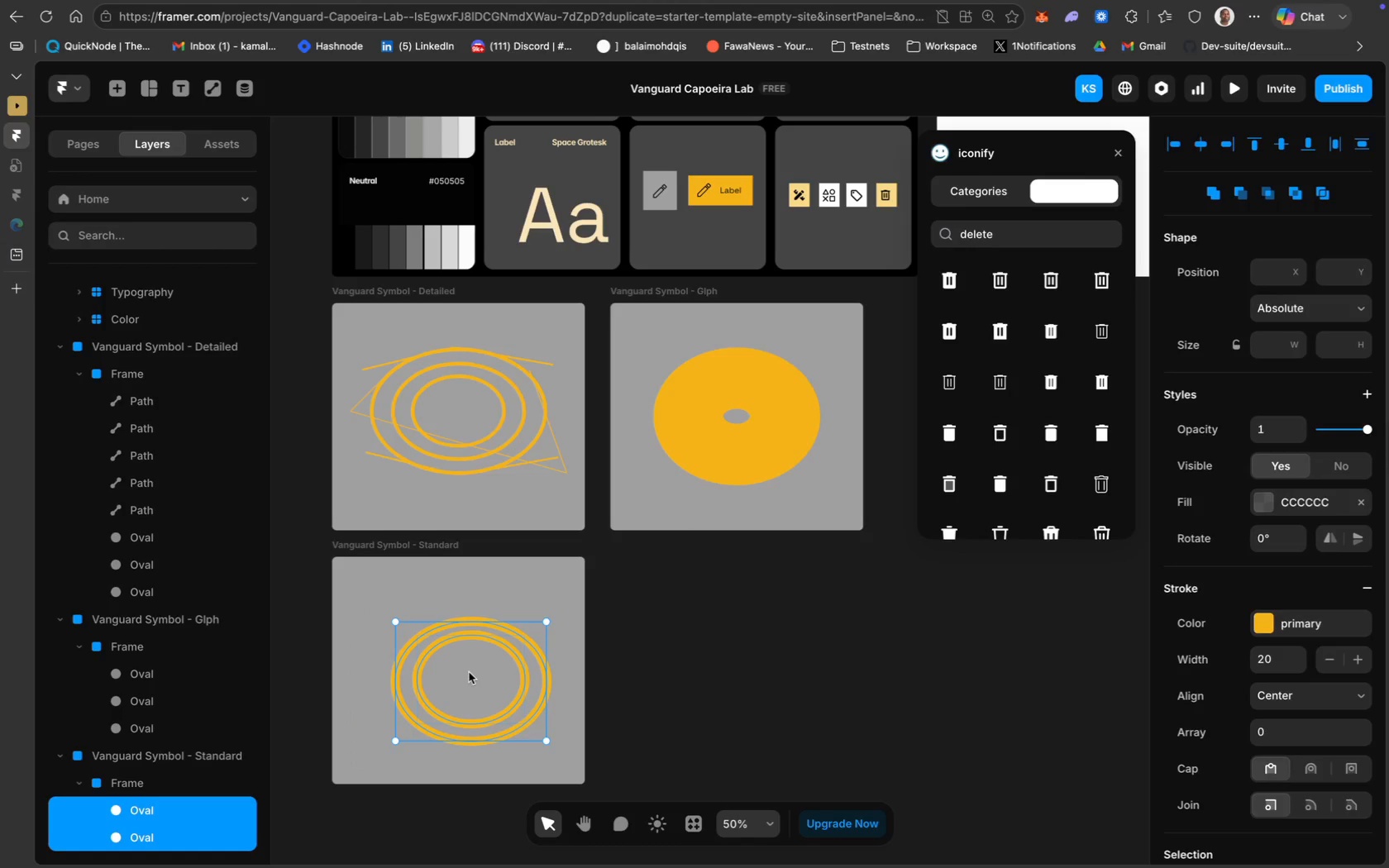 
left_click_drag(start_coordinate=[467, 673], to_coordinate=[453, 668])
 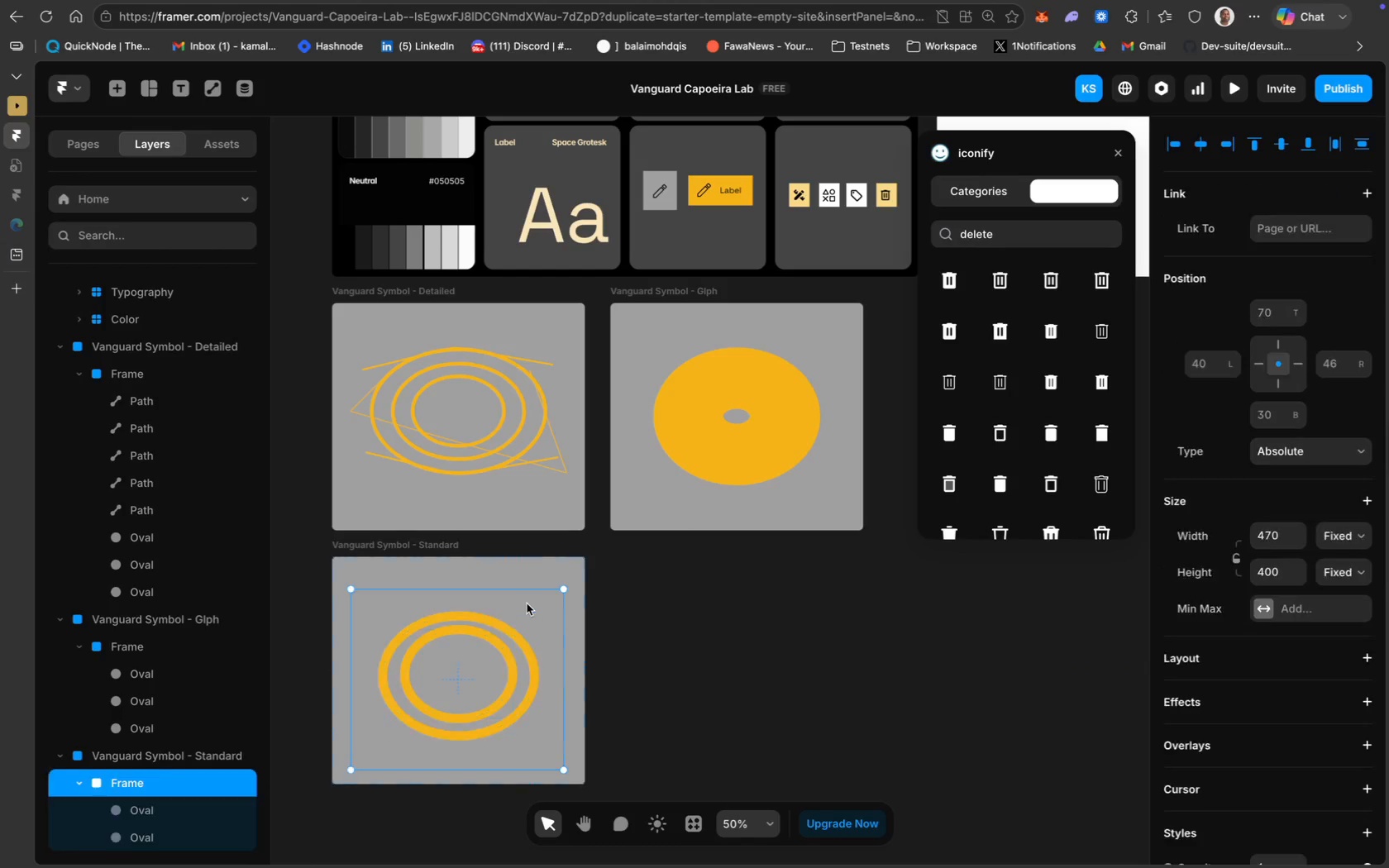 
left_click_drag(start_coordinate=[527, 603], to_coordinate=[527, 594])
 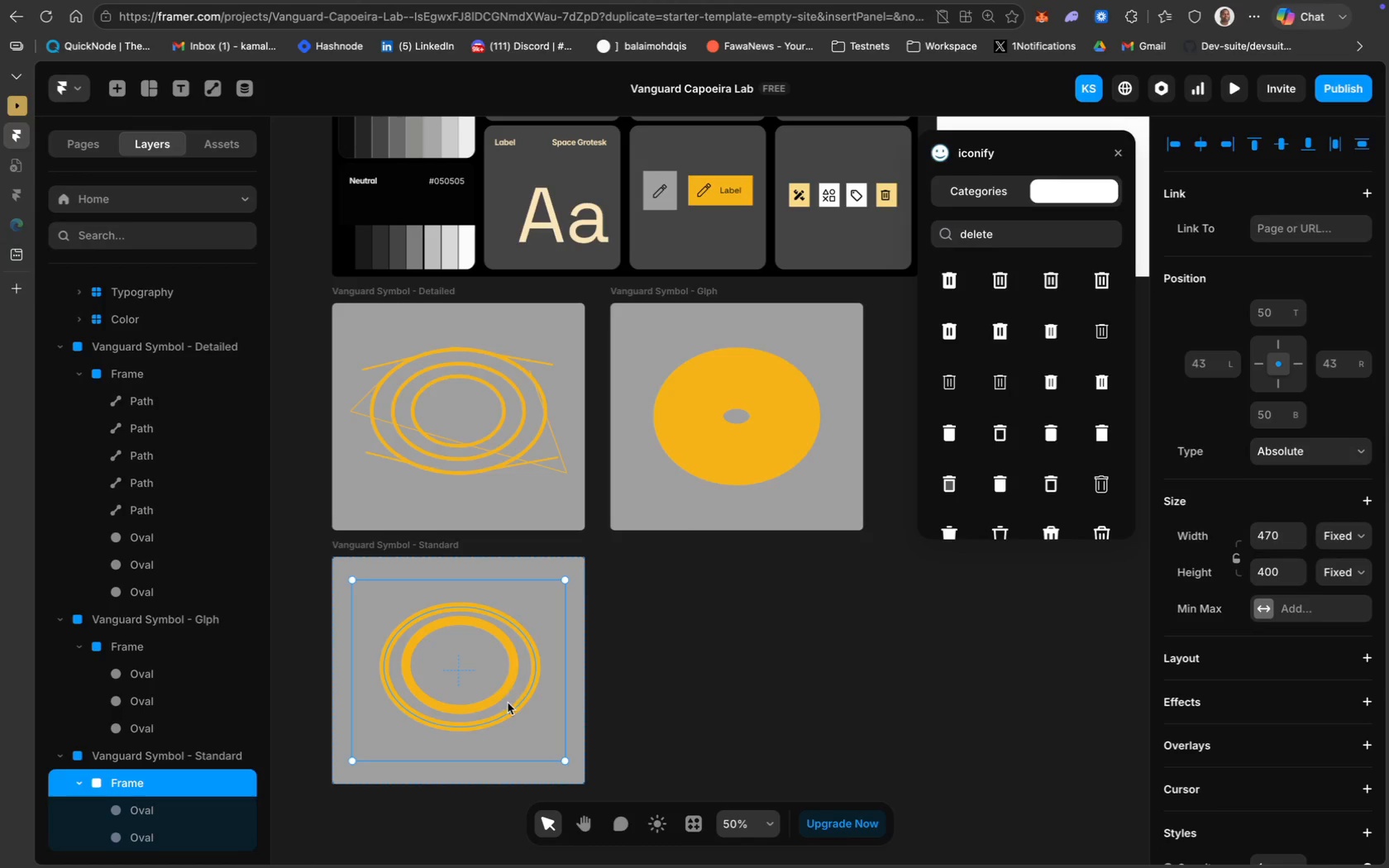 
left_click([481, 676])
 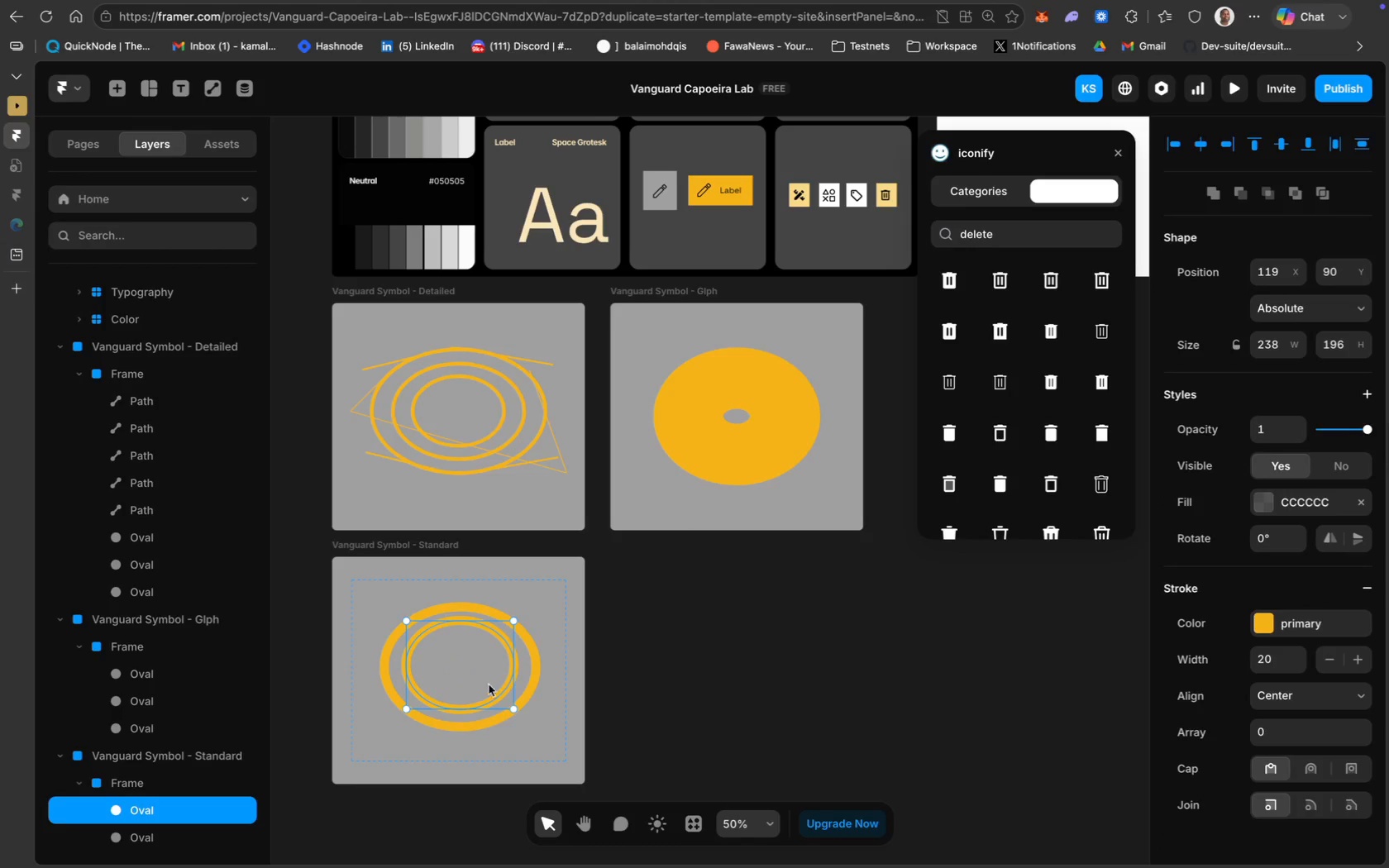 
hold_key(key=ShiftLeft, duration=0.85)
 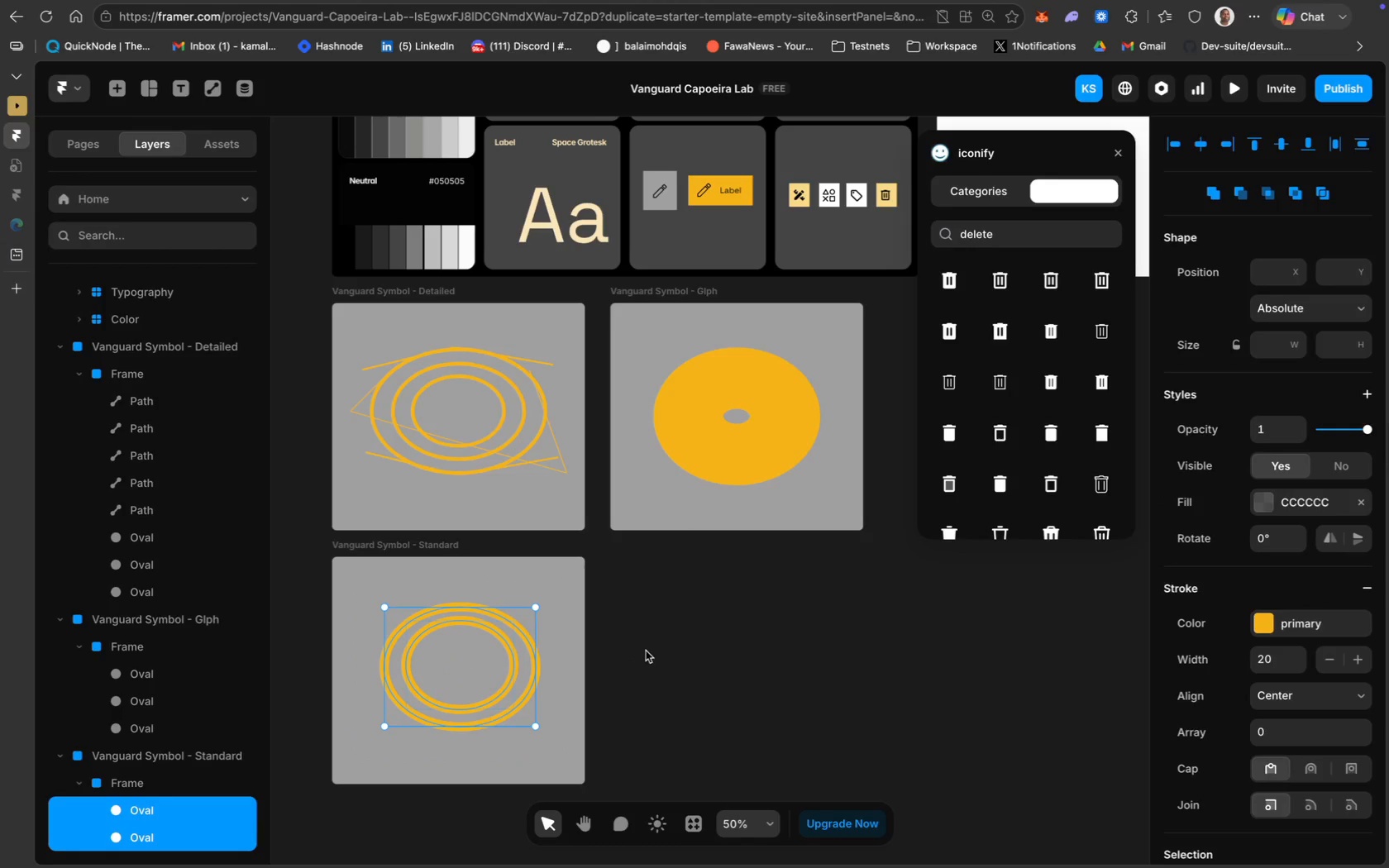 
left_click([664, 656])
 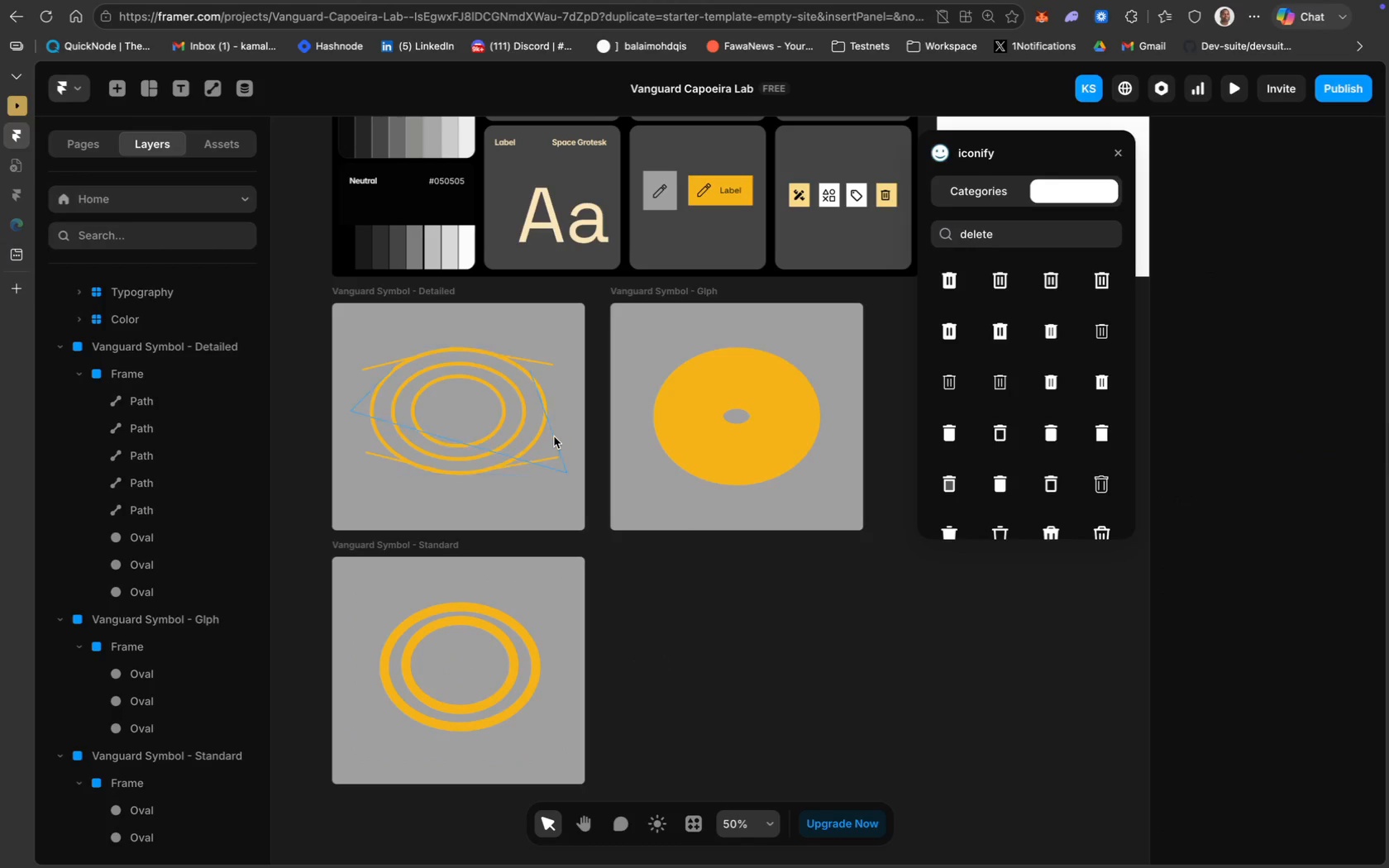 
left_click([551, 438])
 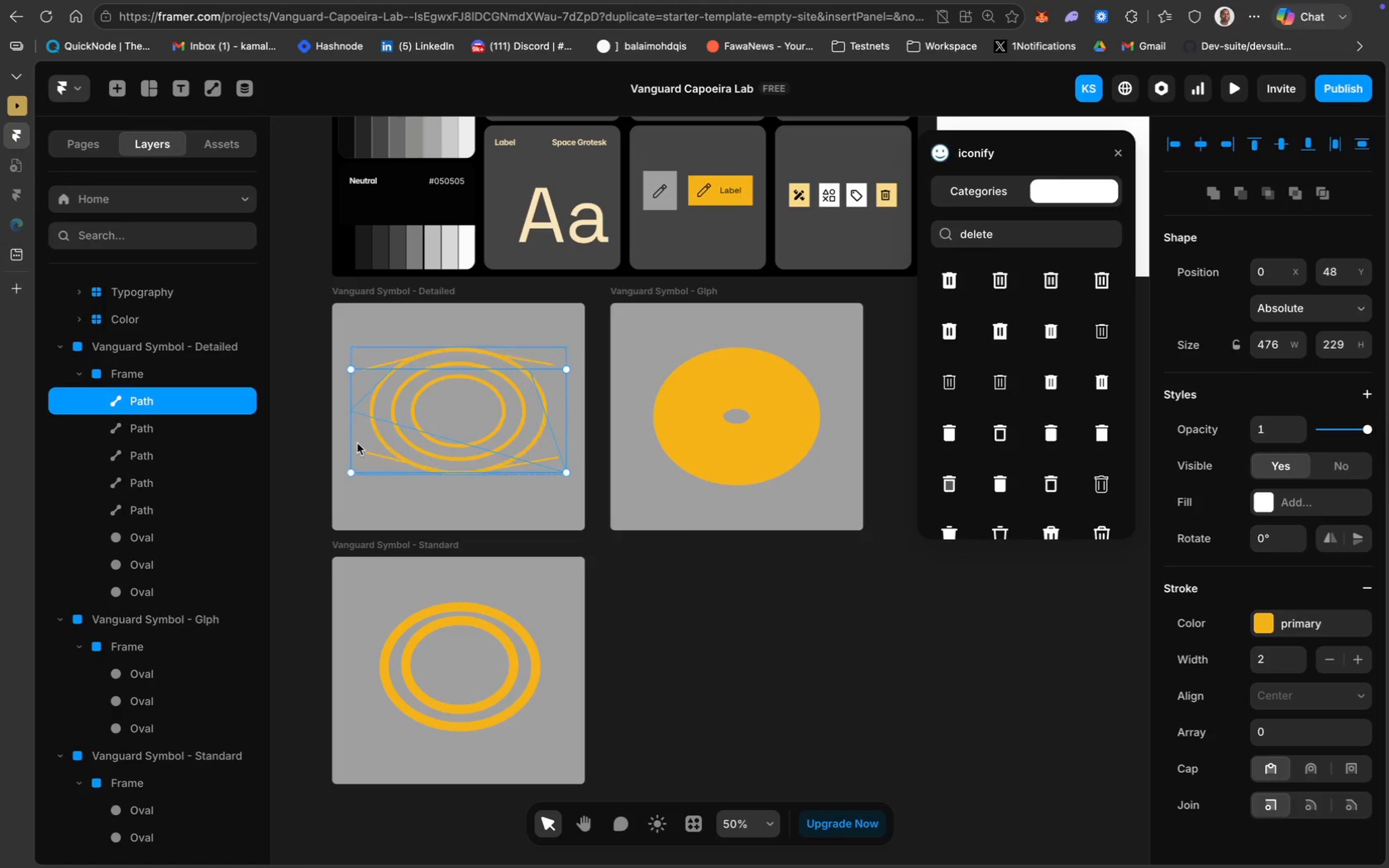 
wait(7.11)
 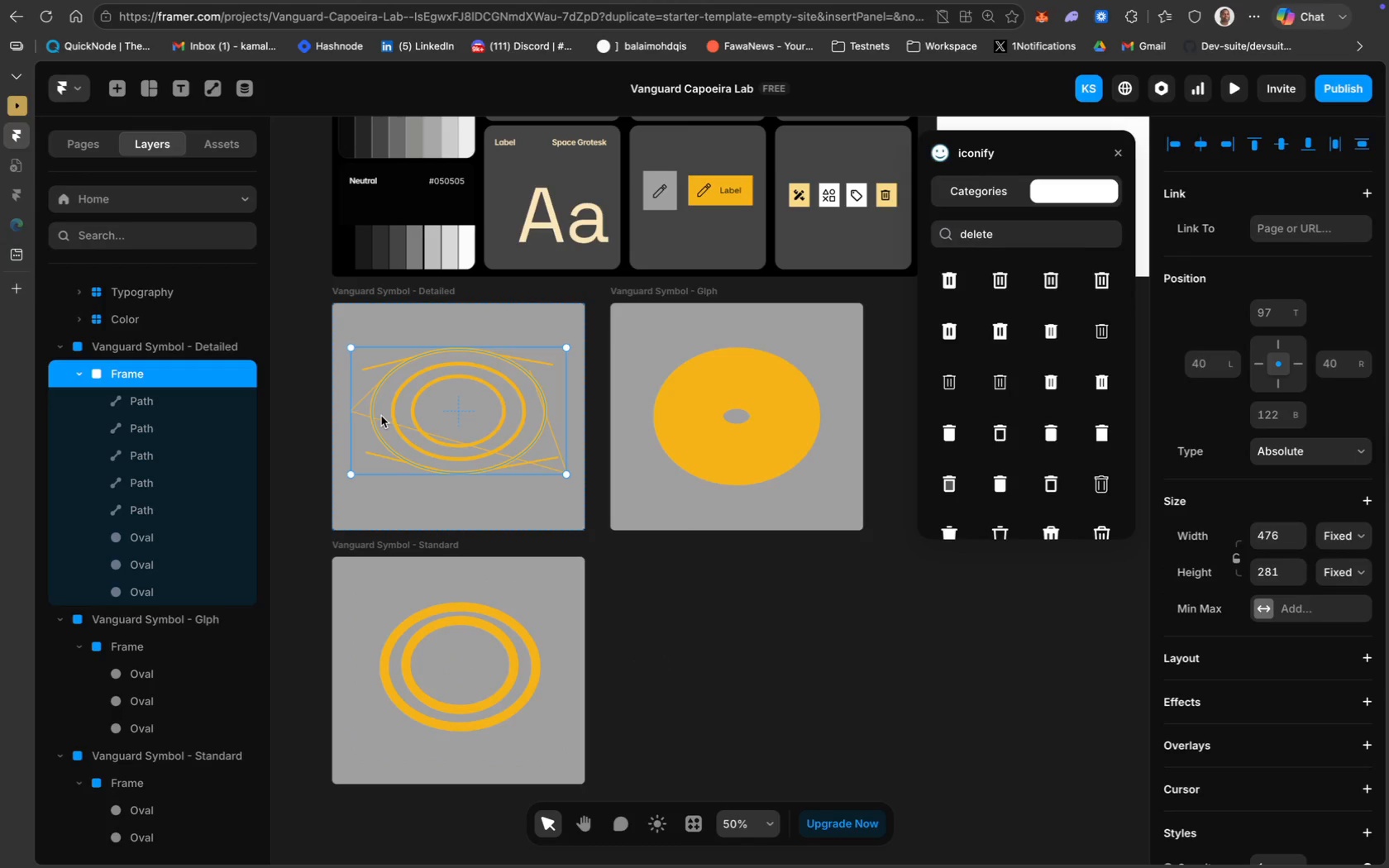 
left_click([163, 431])
 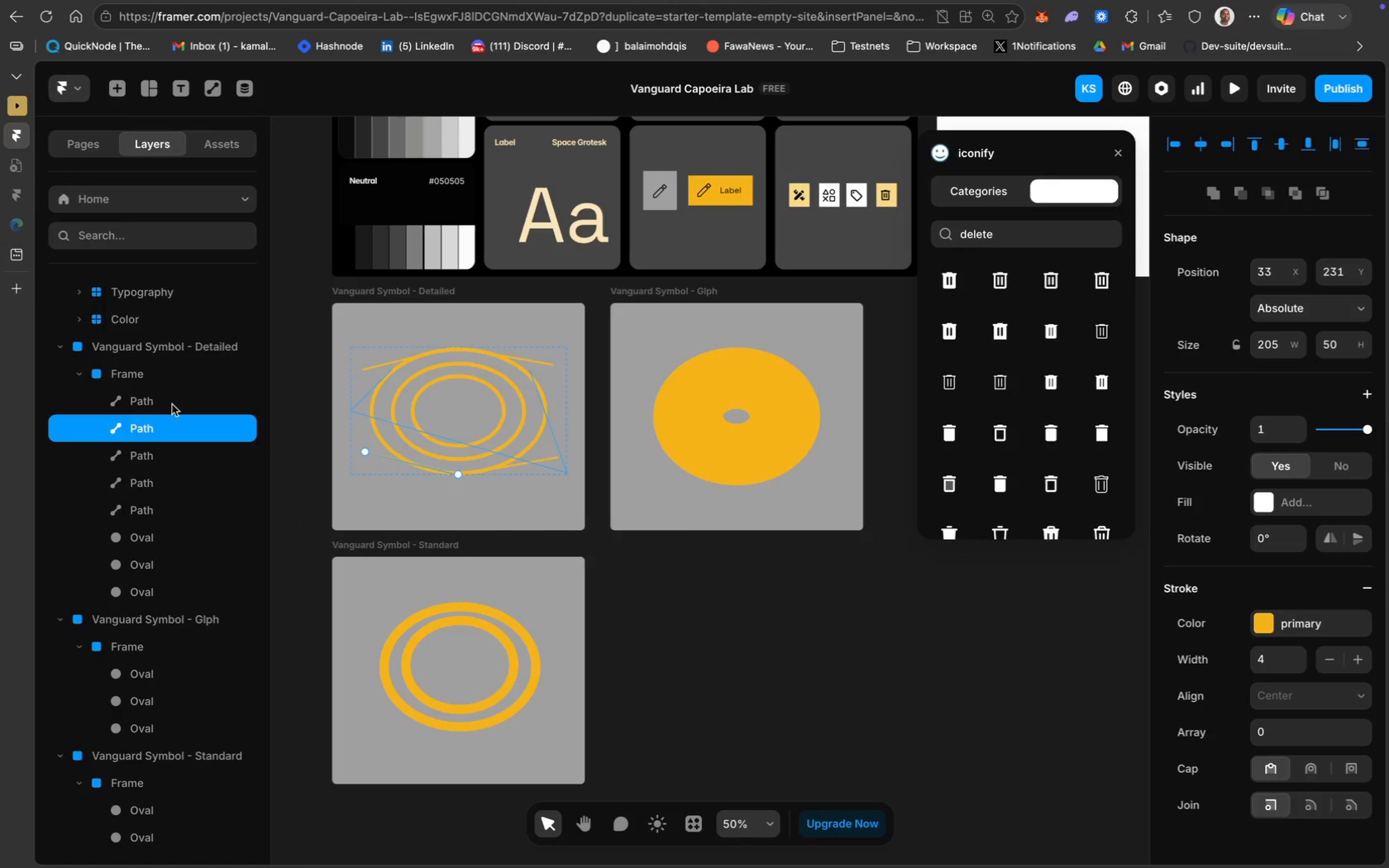 
left_click([166, 395])
 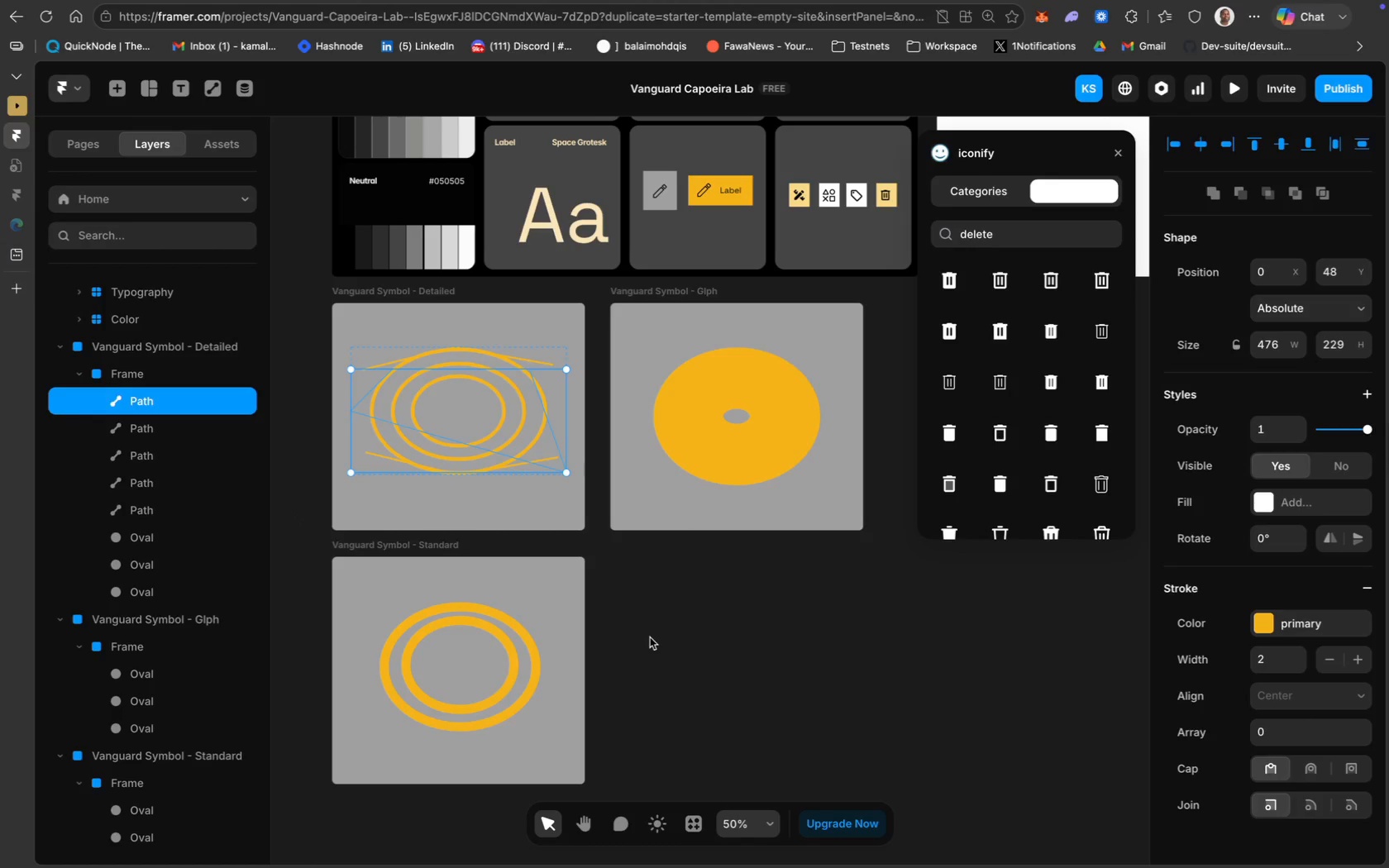 
wait(5.2)
 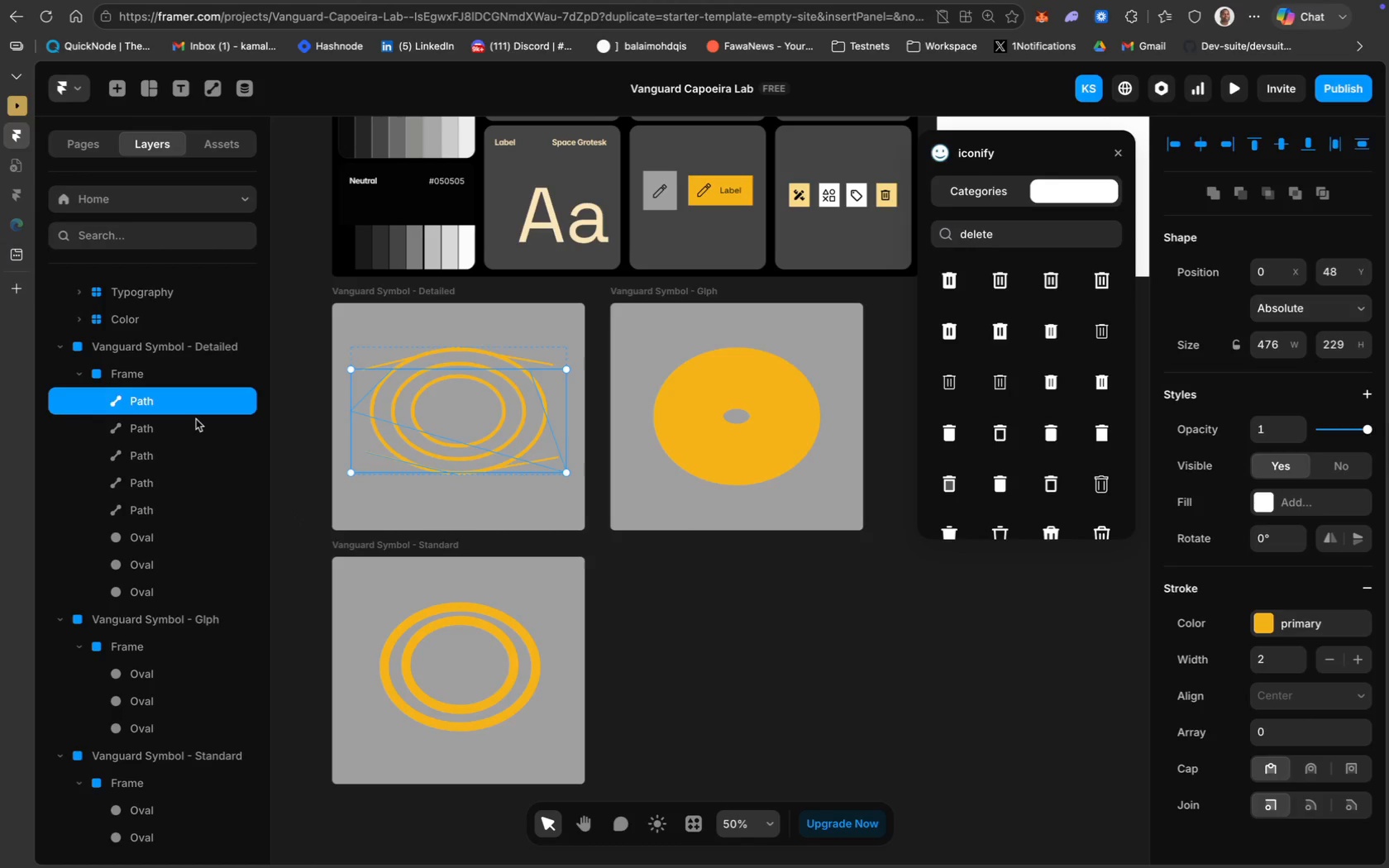 
key(Meta+D)
 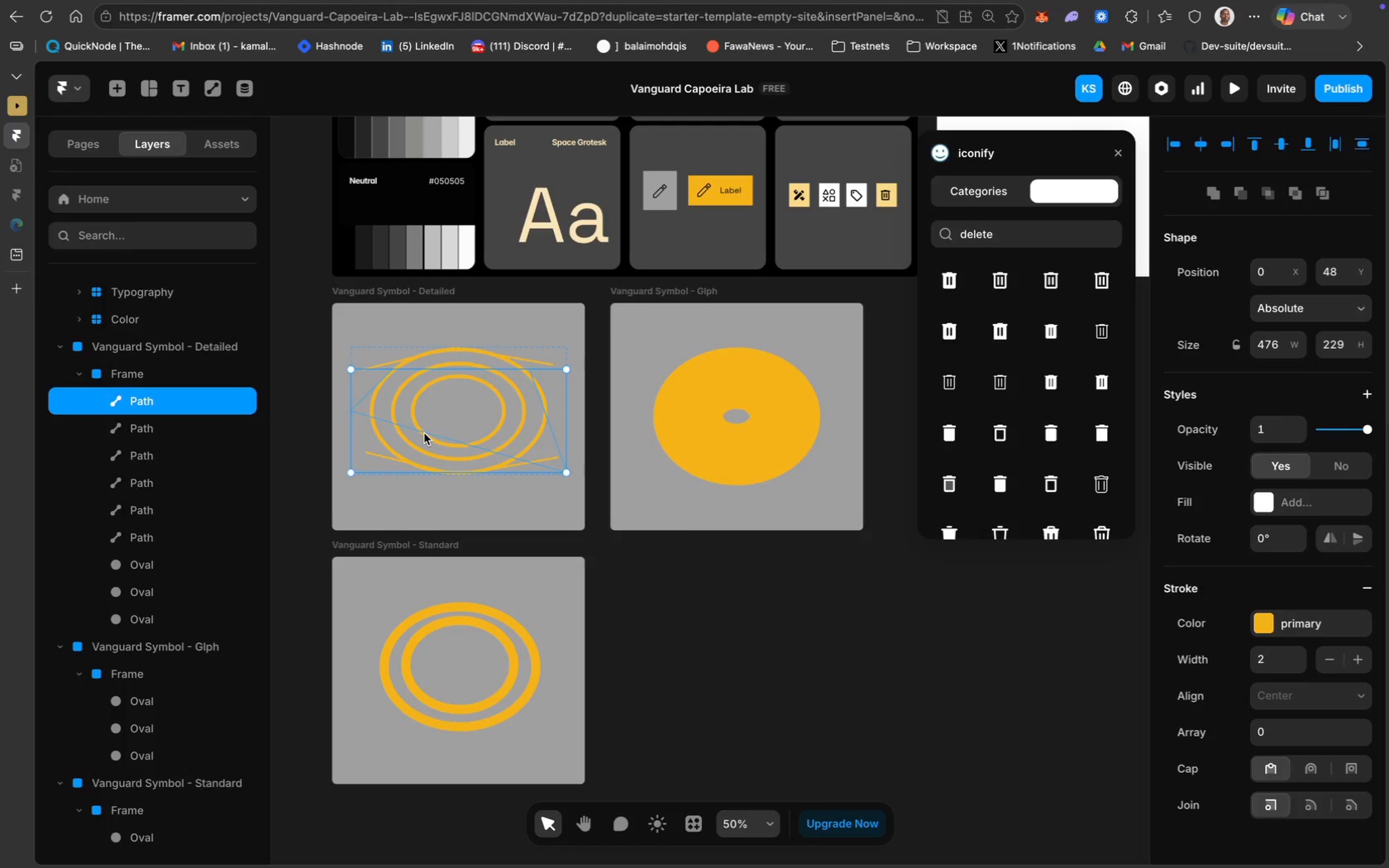 
left_click_drag(start_coordinate=[424, 432], to_coordinate=[422, 694])
 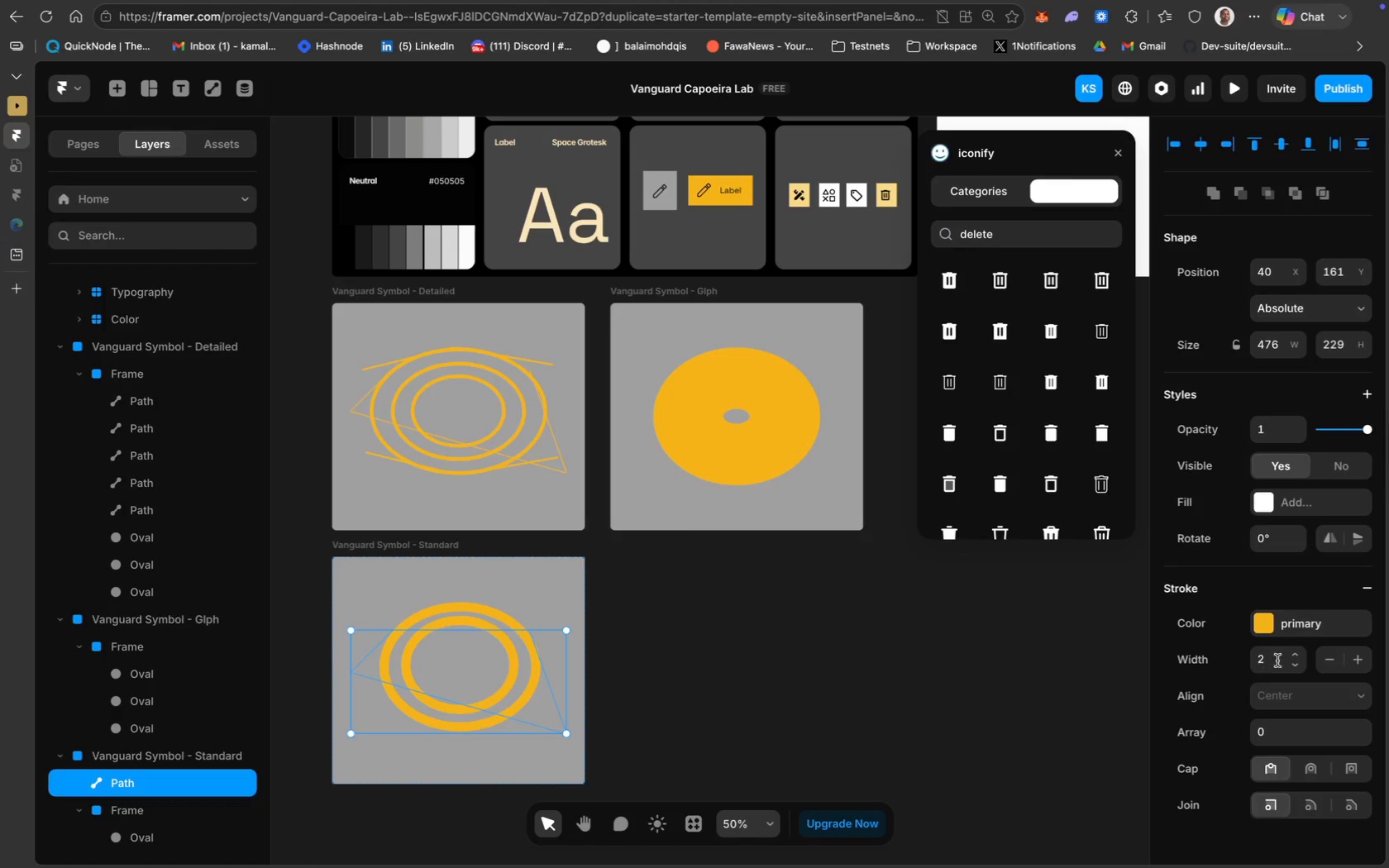 
double_click([1296, 654])
 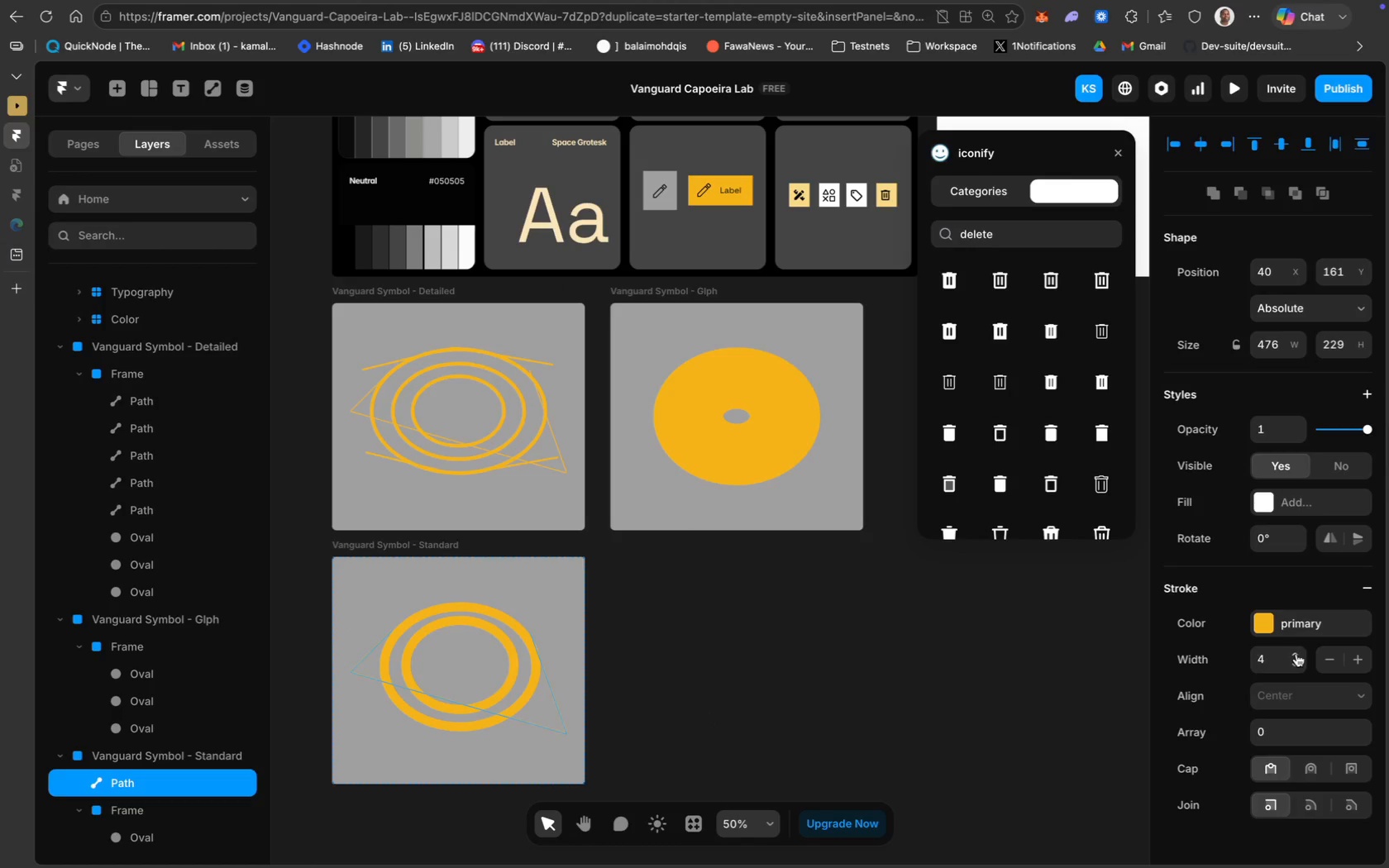 
triple_click([1296, 654])
 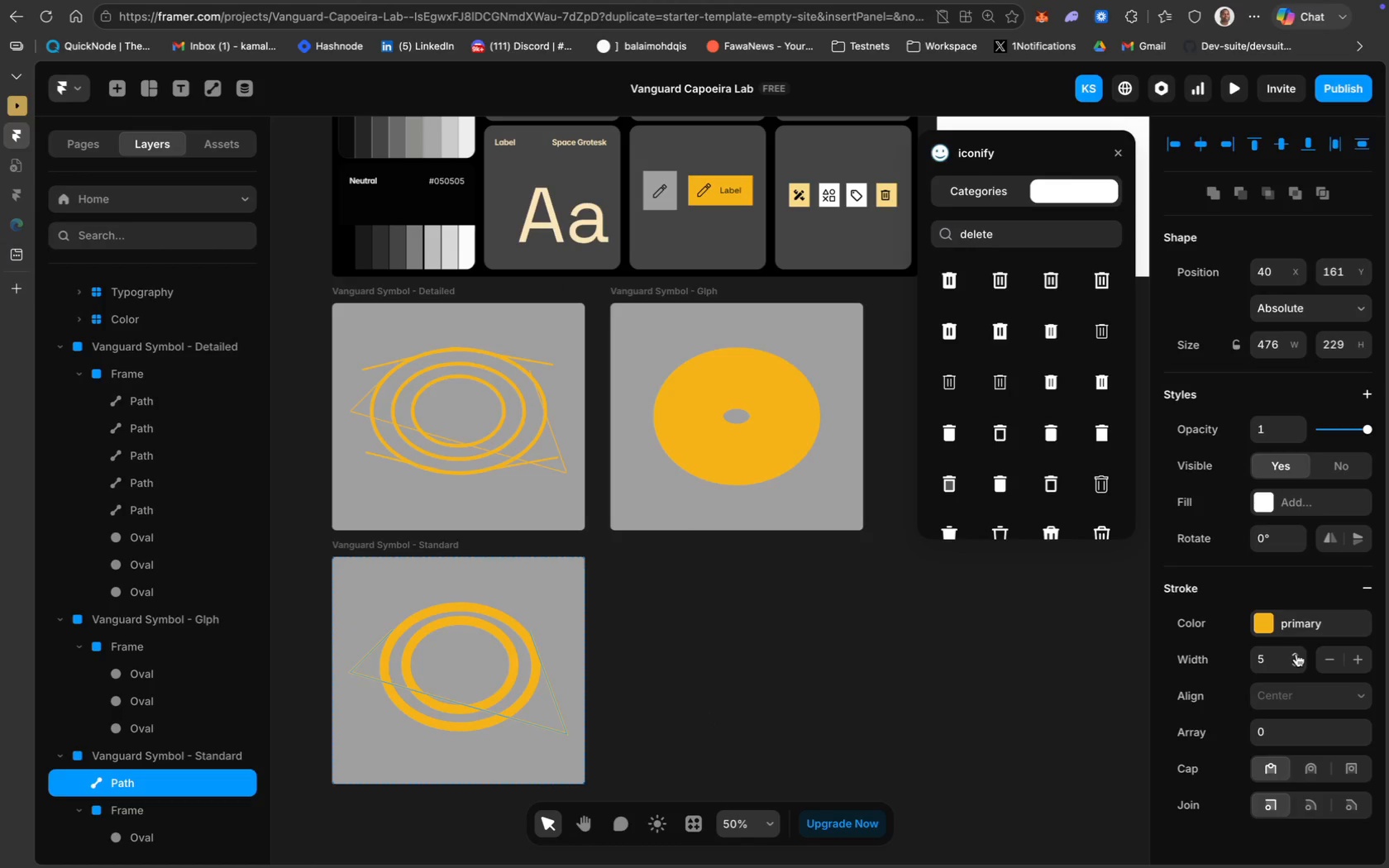 
triple_click([1296, 654])
 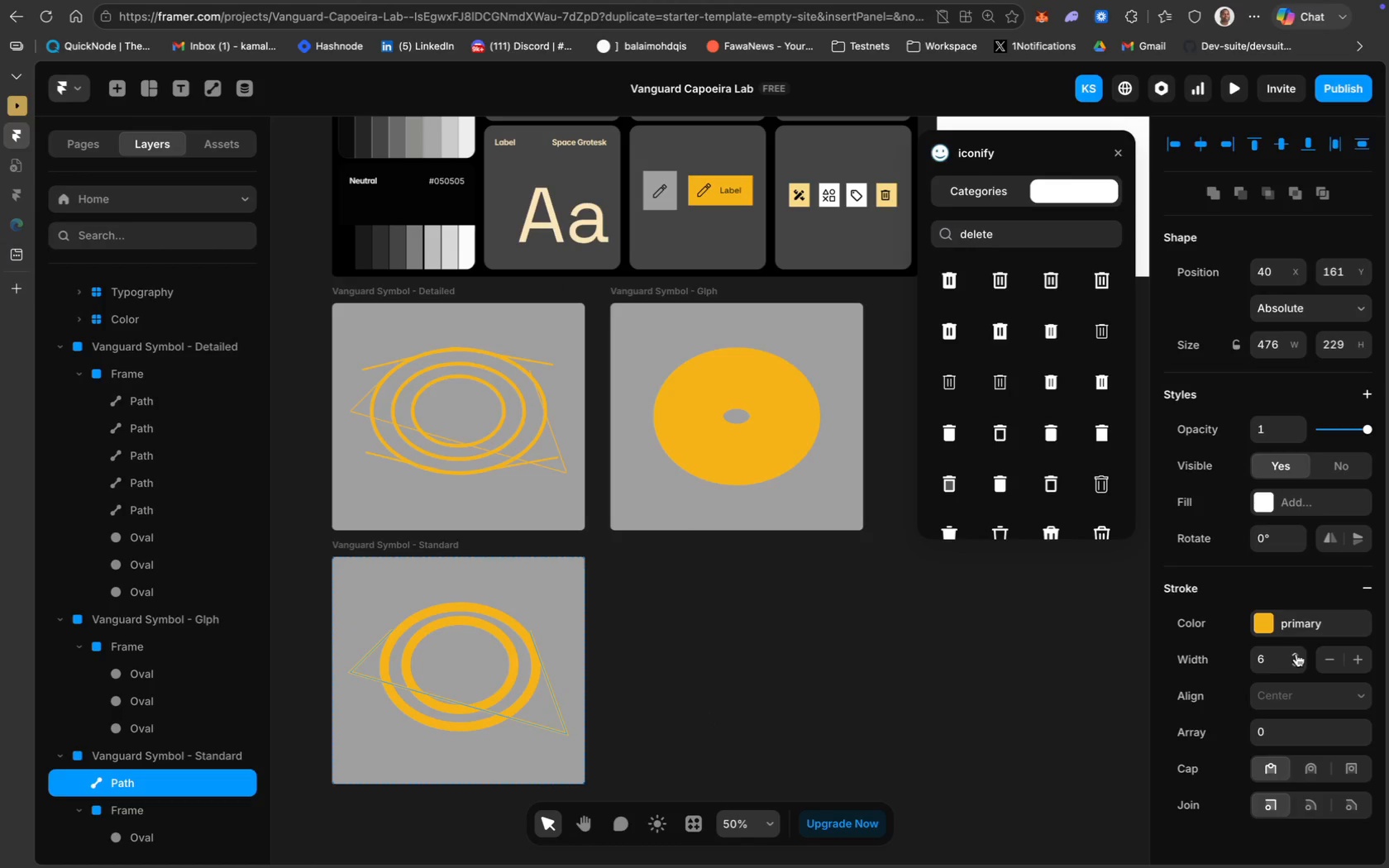 
triple_click([1296, 654])
 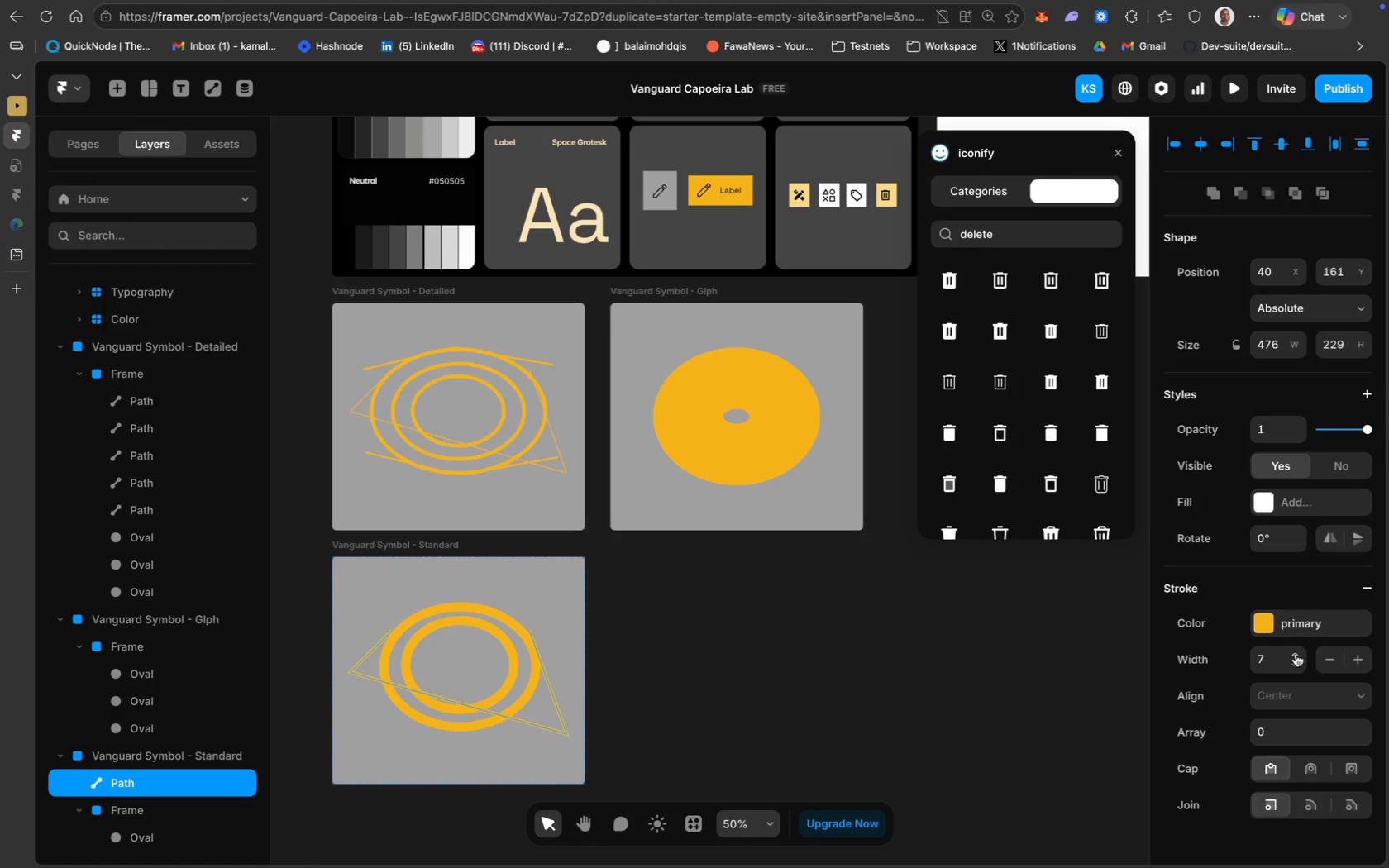 
double_click([1296, 654])
 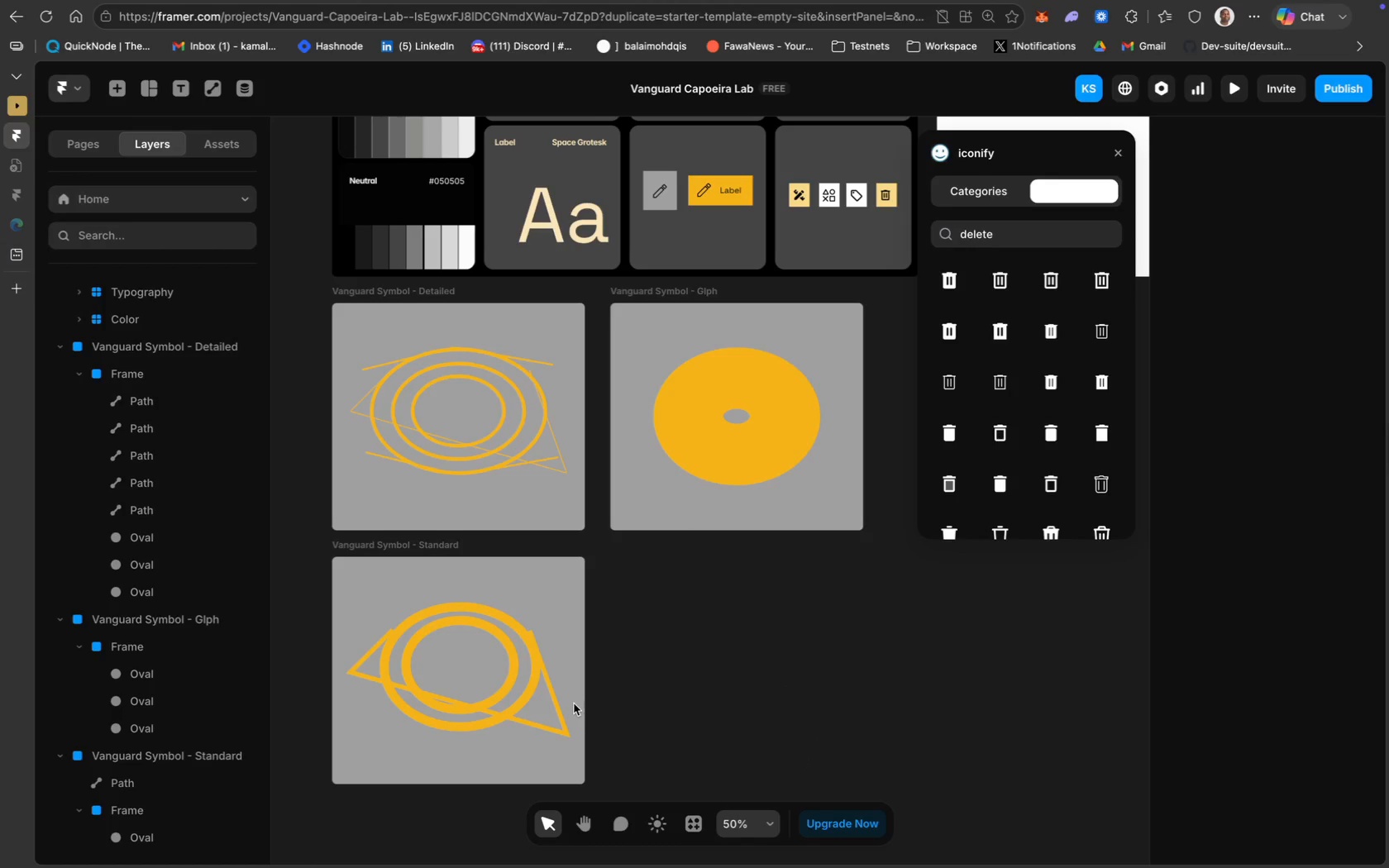 
wait(12.58)
 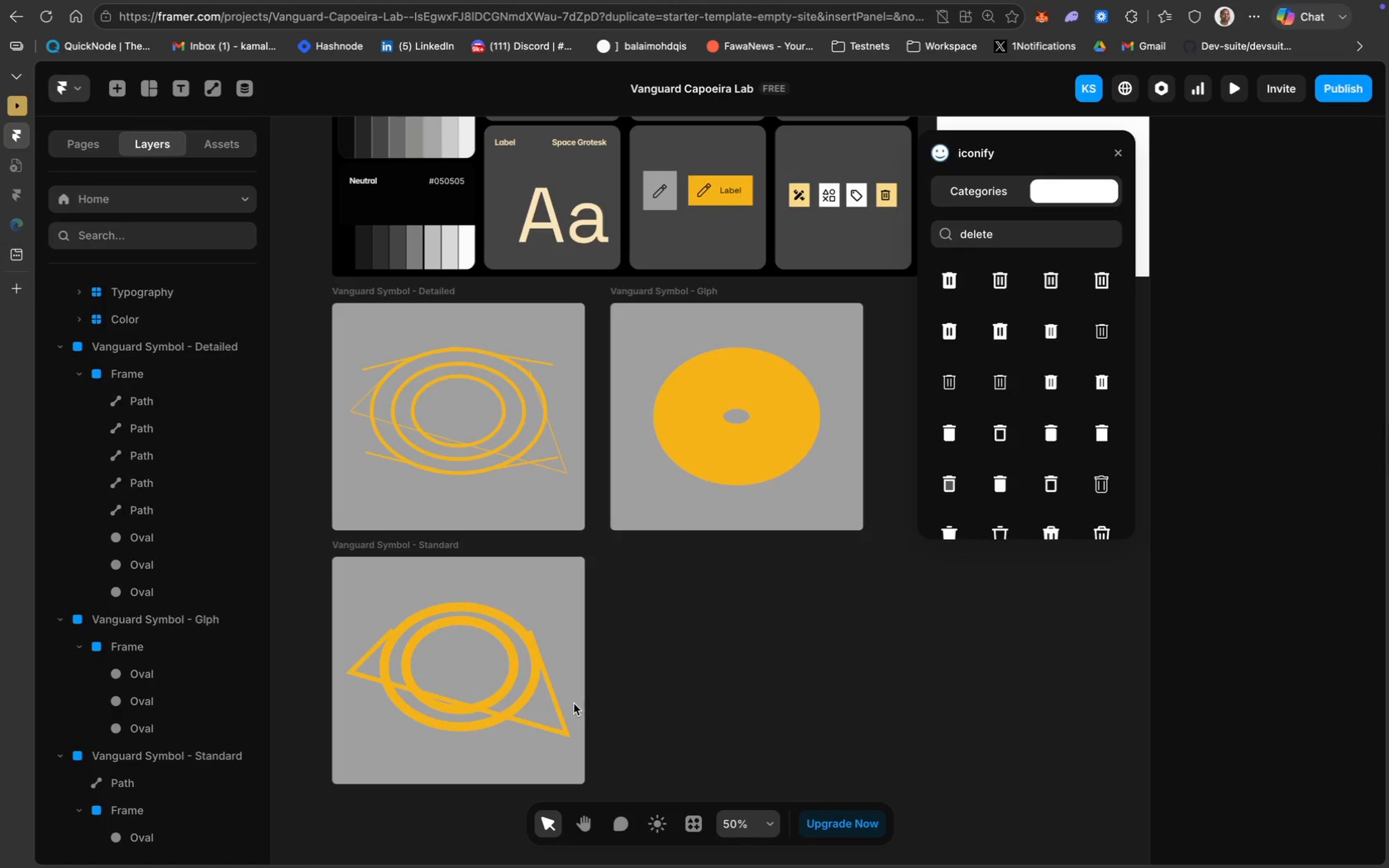 
left_click([531, 637])
 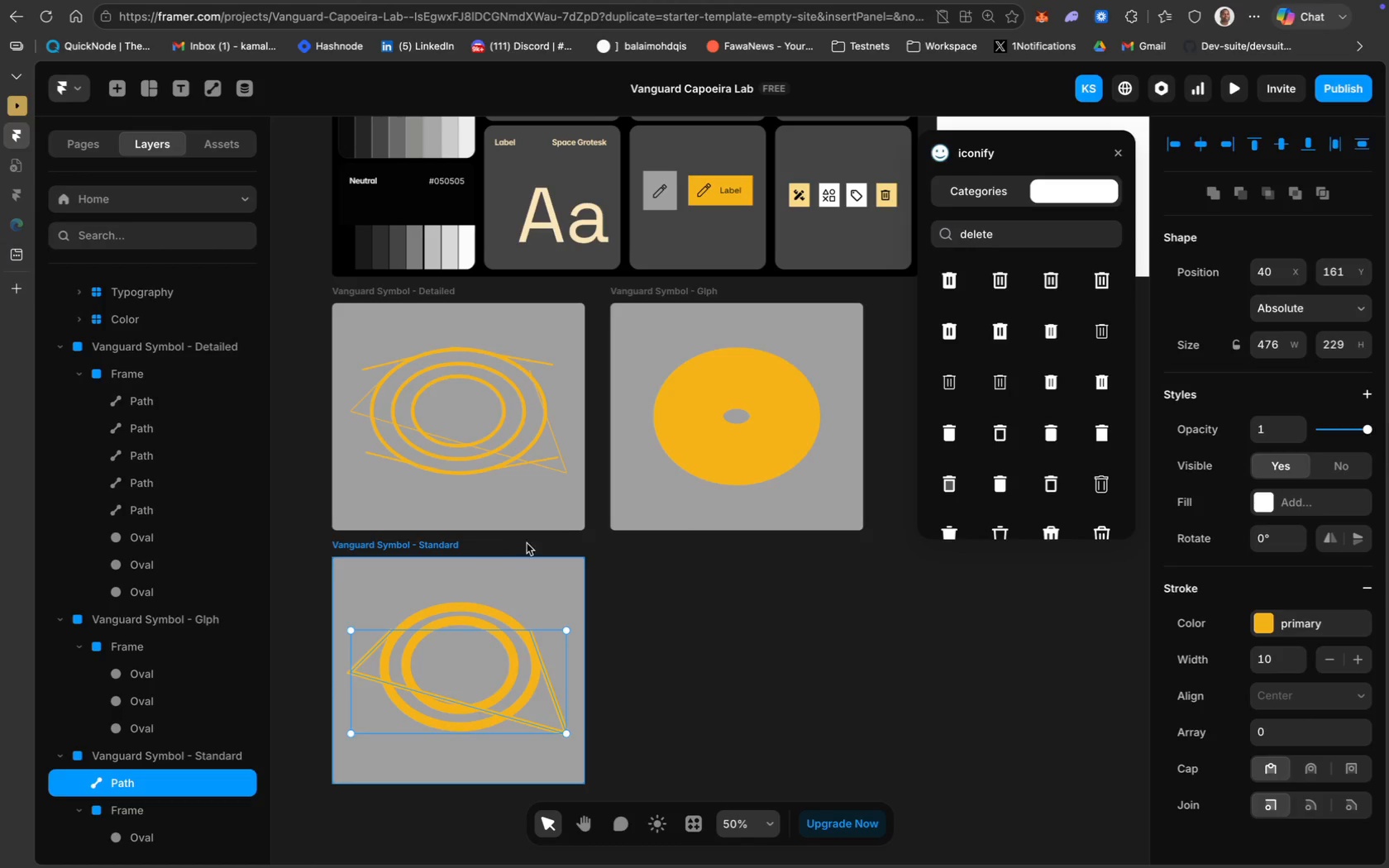 
mouse_move([233, 121])
 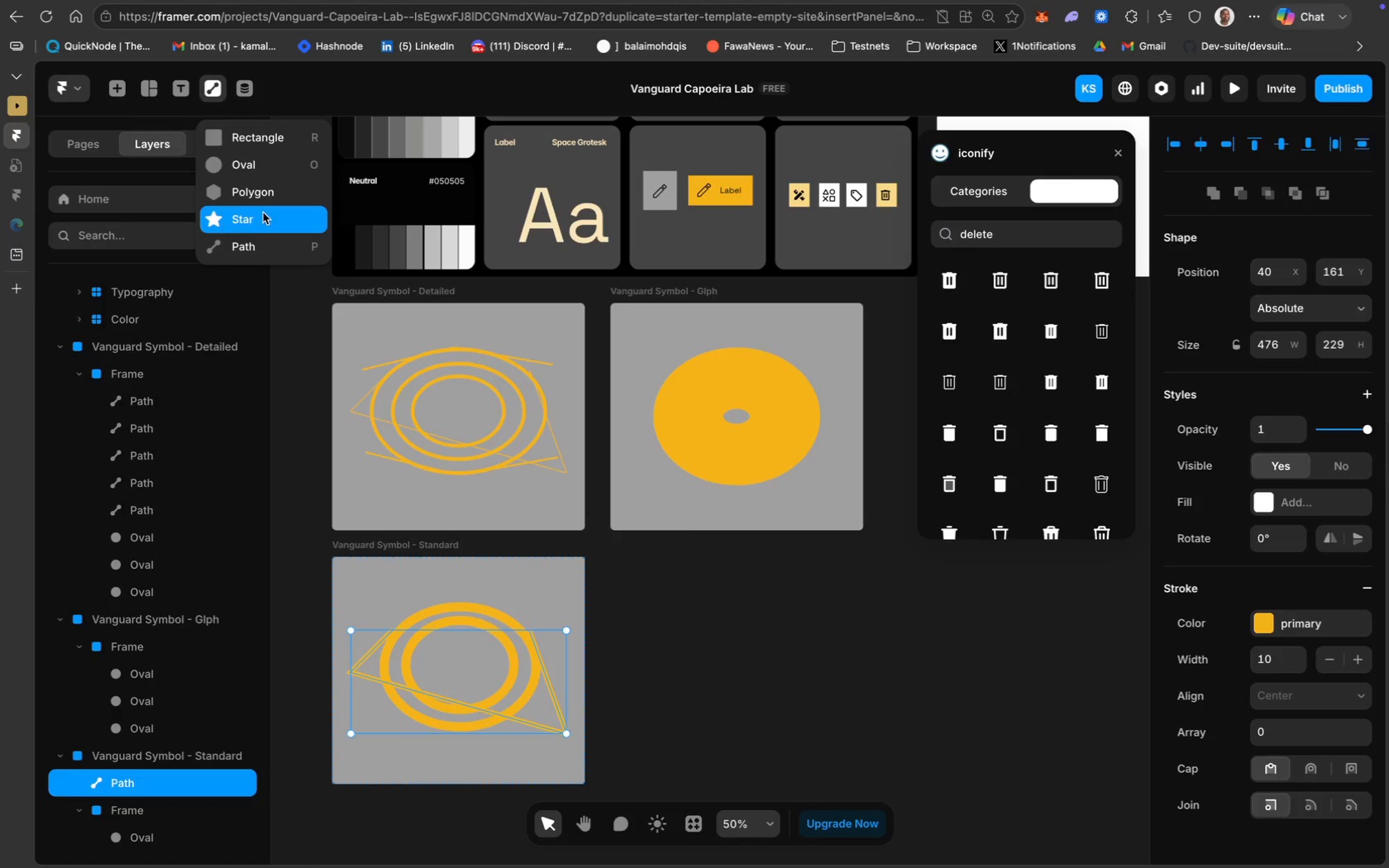 
left_click([271, 234])
 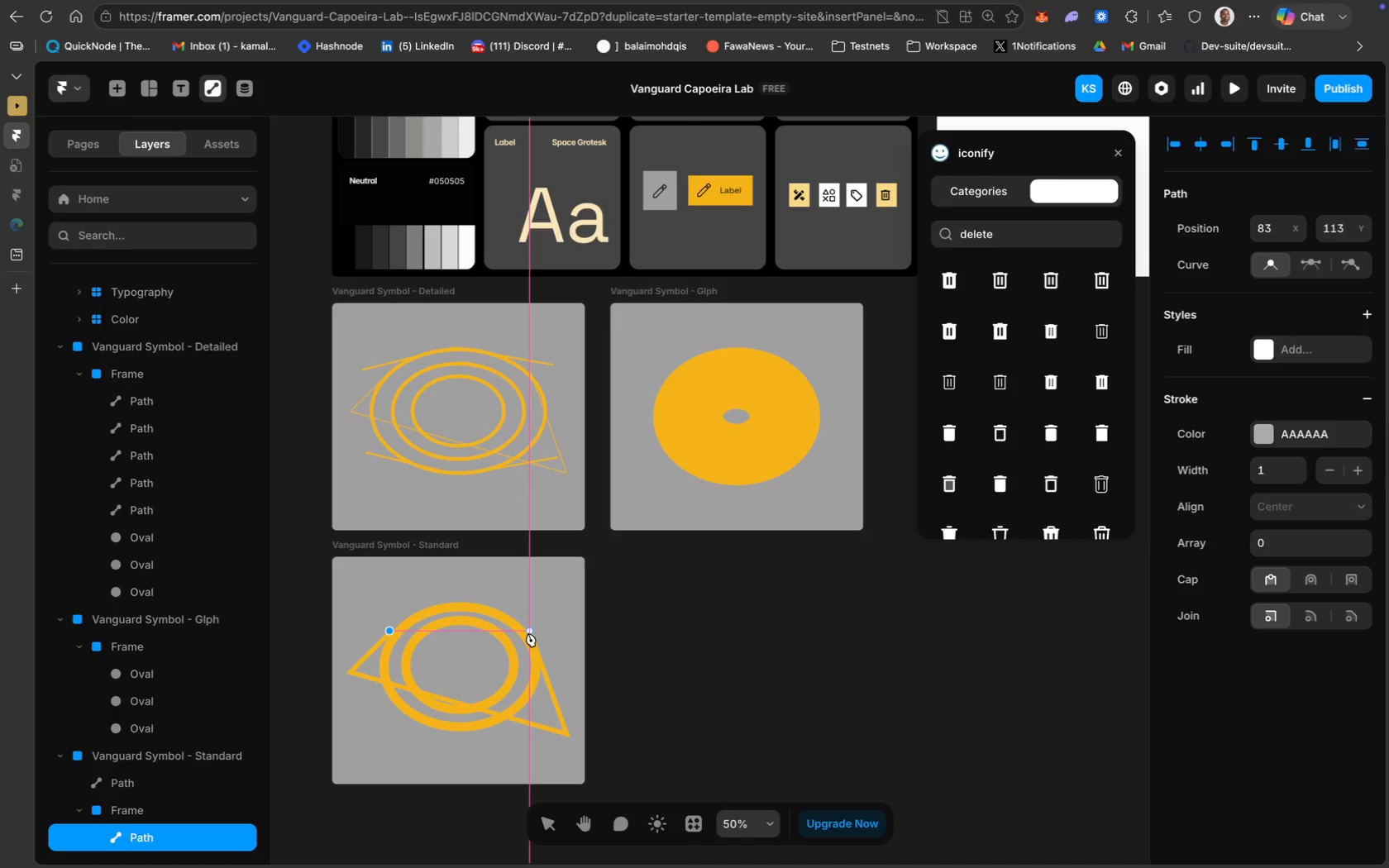 
wait(7.33)
 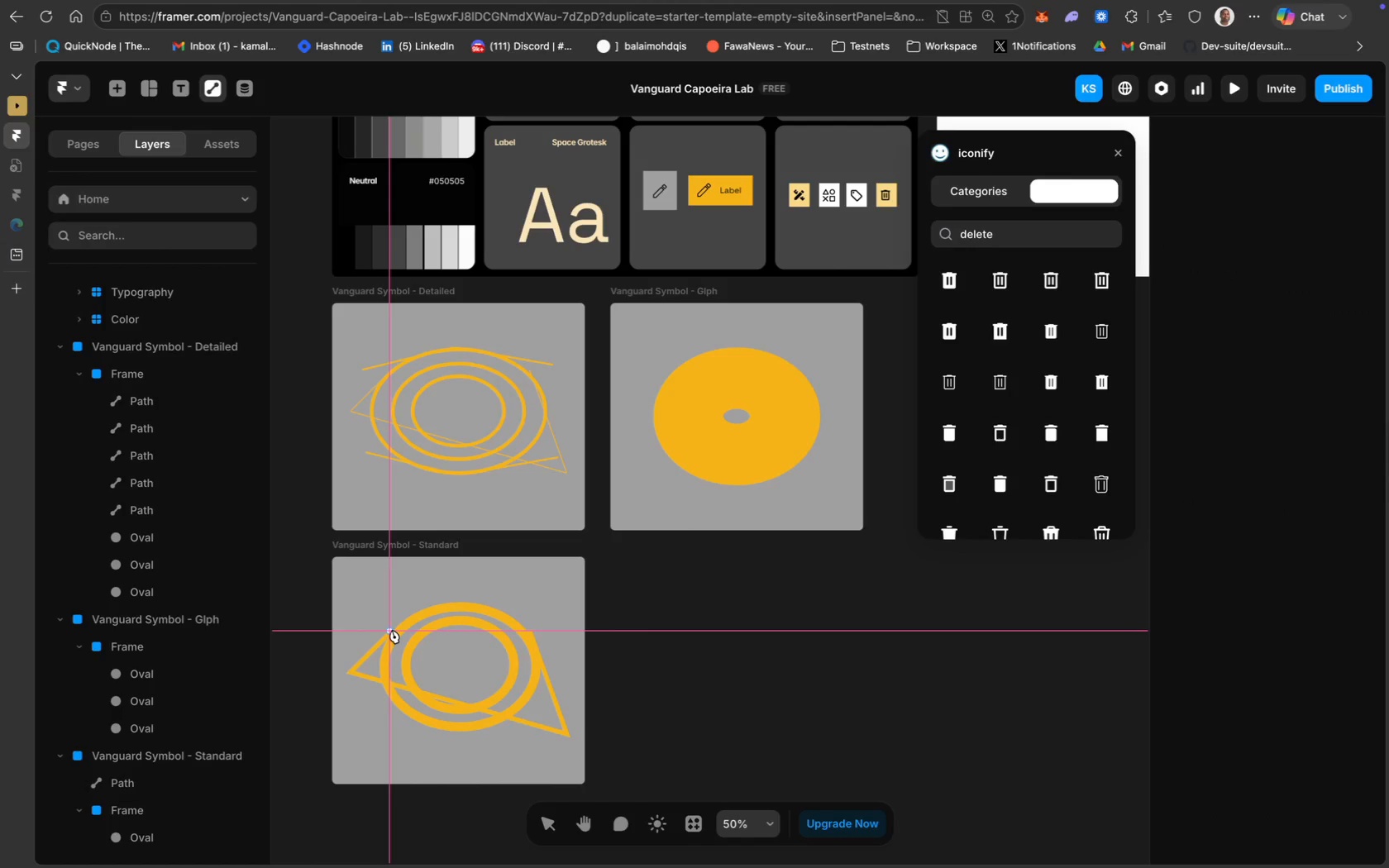 
left_click([529, 634])
 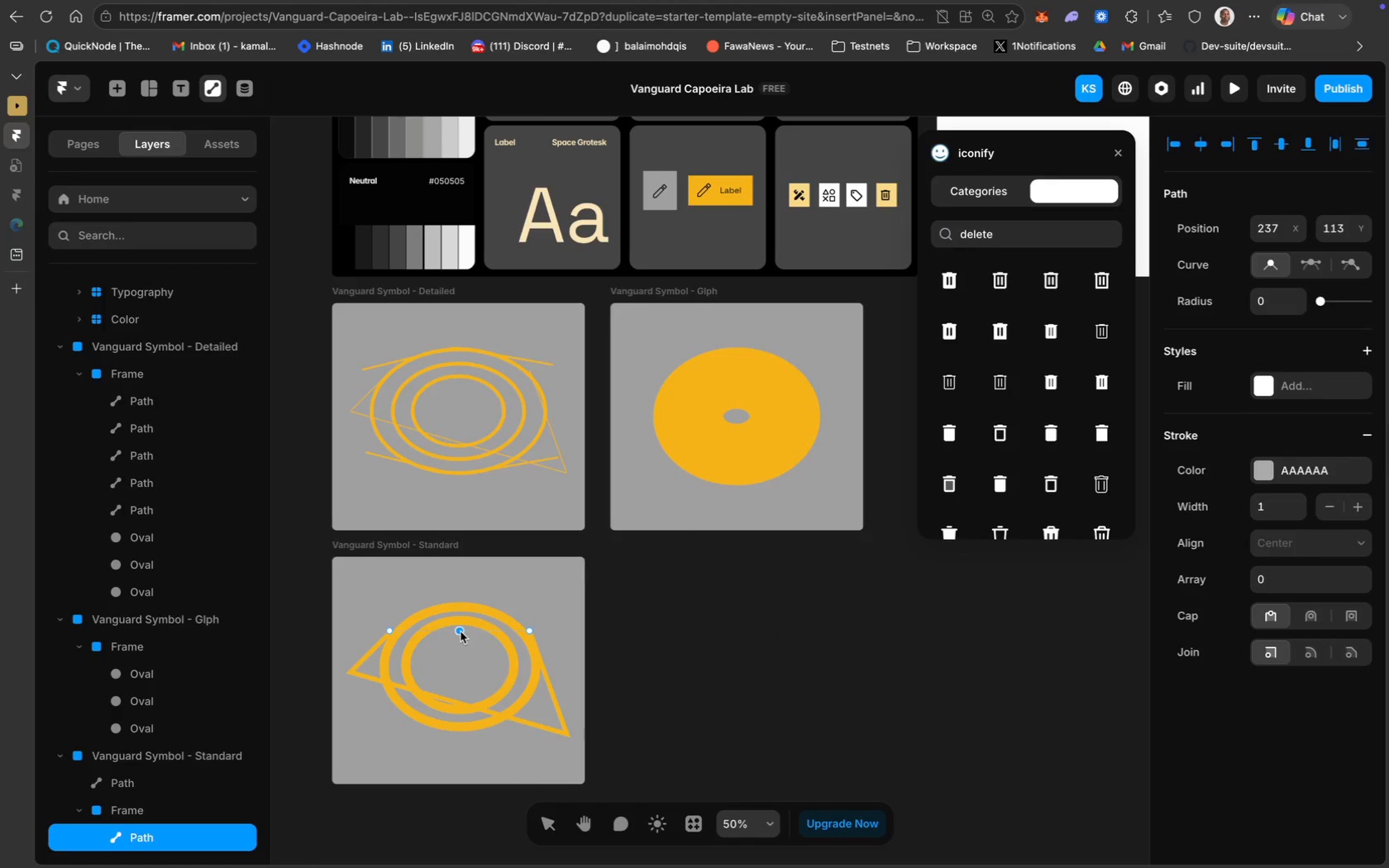 
wait(10.59)
 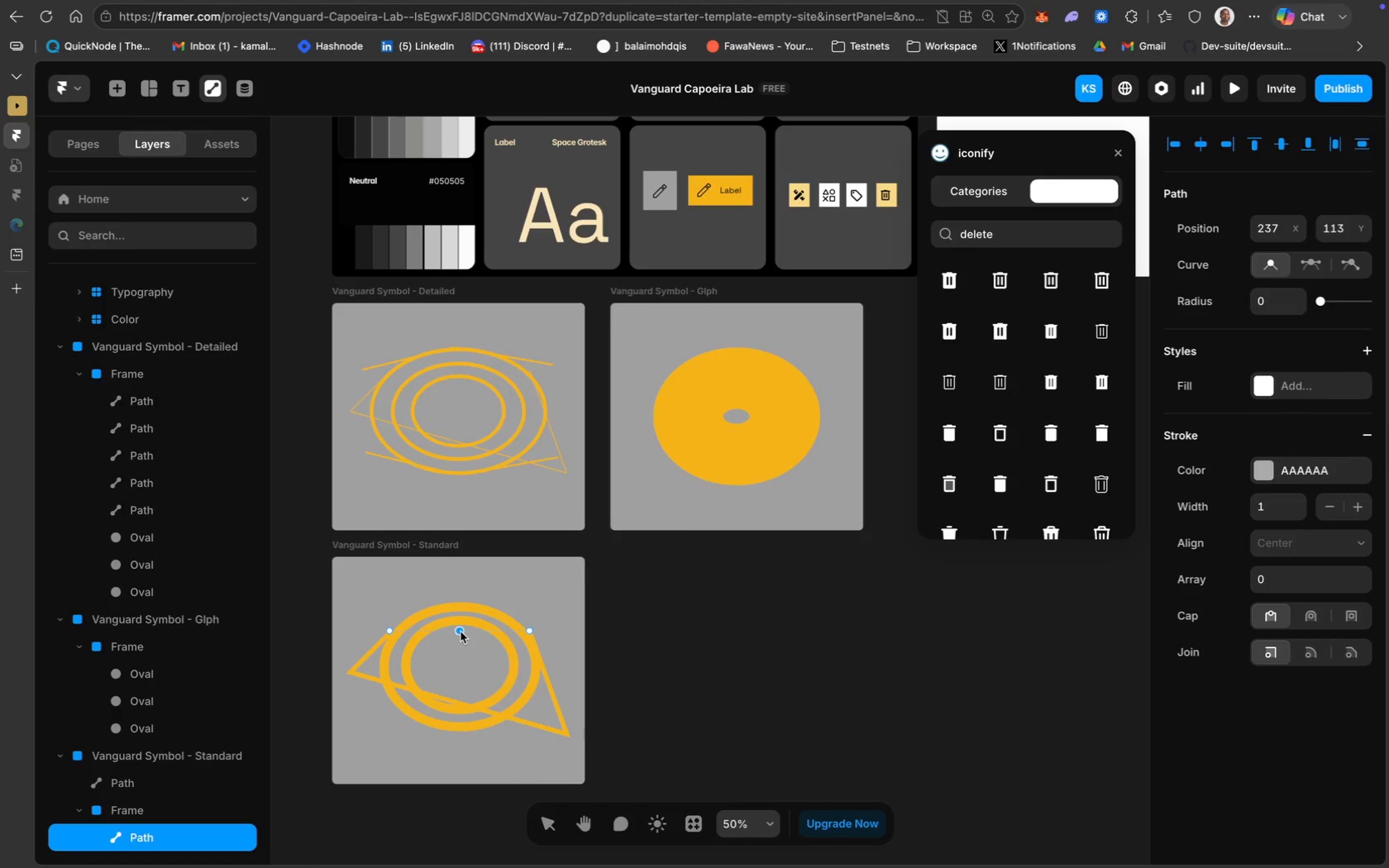 
left_click_drag(start_coordinate=[461, 631], to_coordinate=[463, 616])
 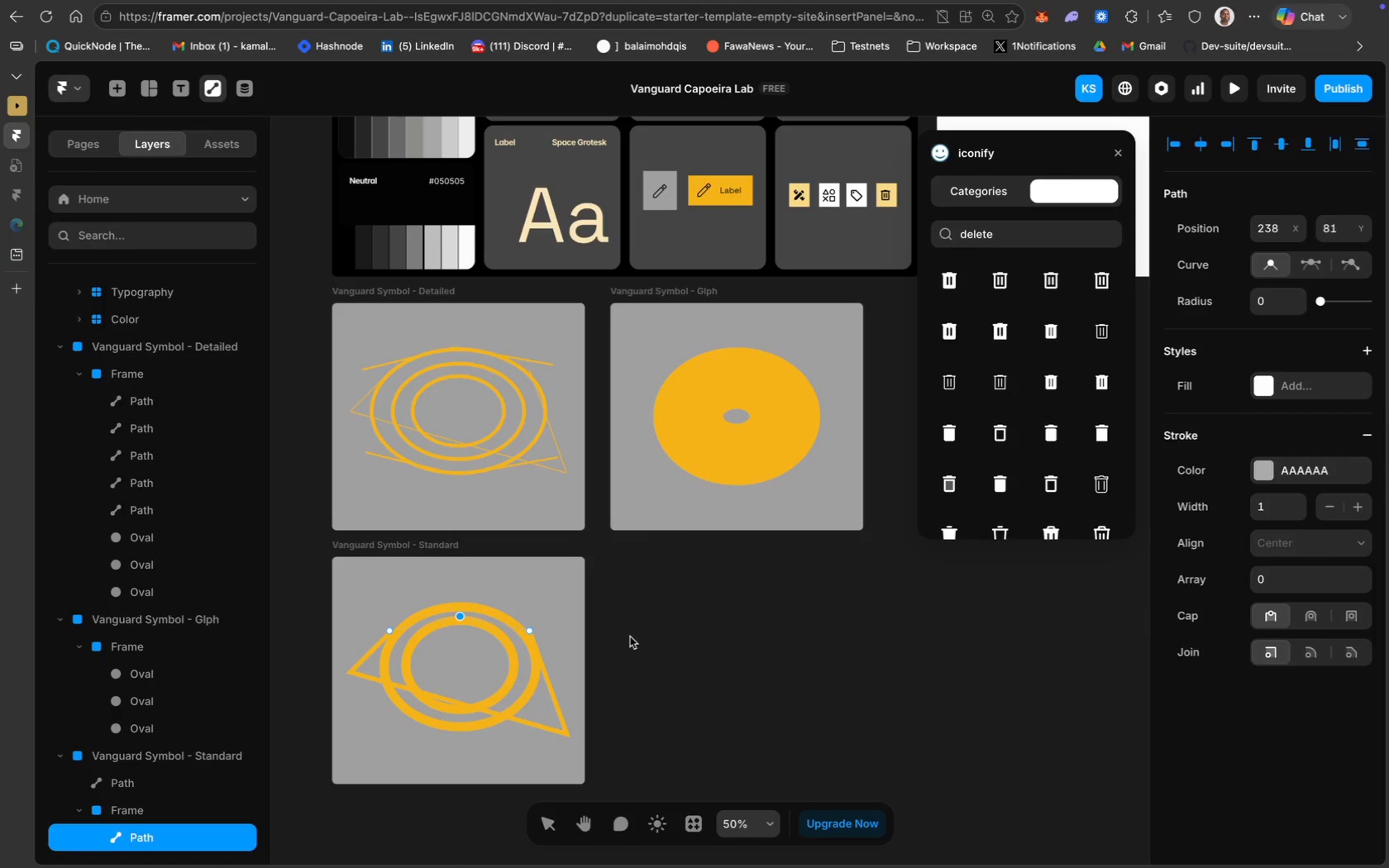 
left_click([630, 637])
 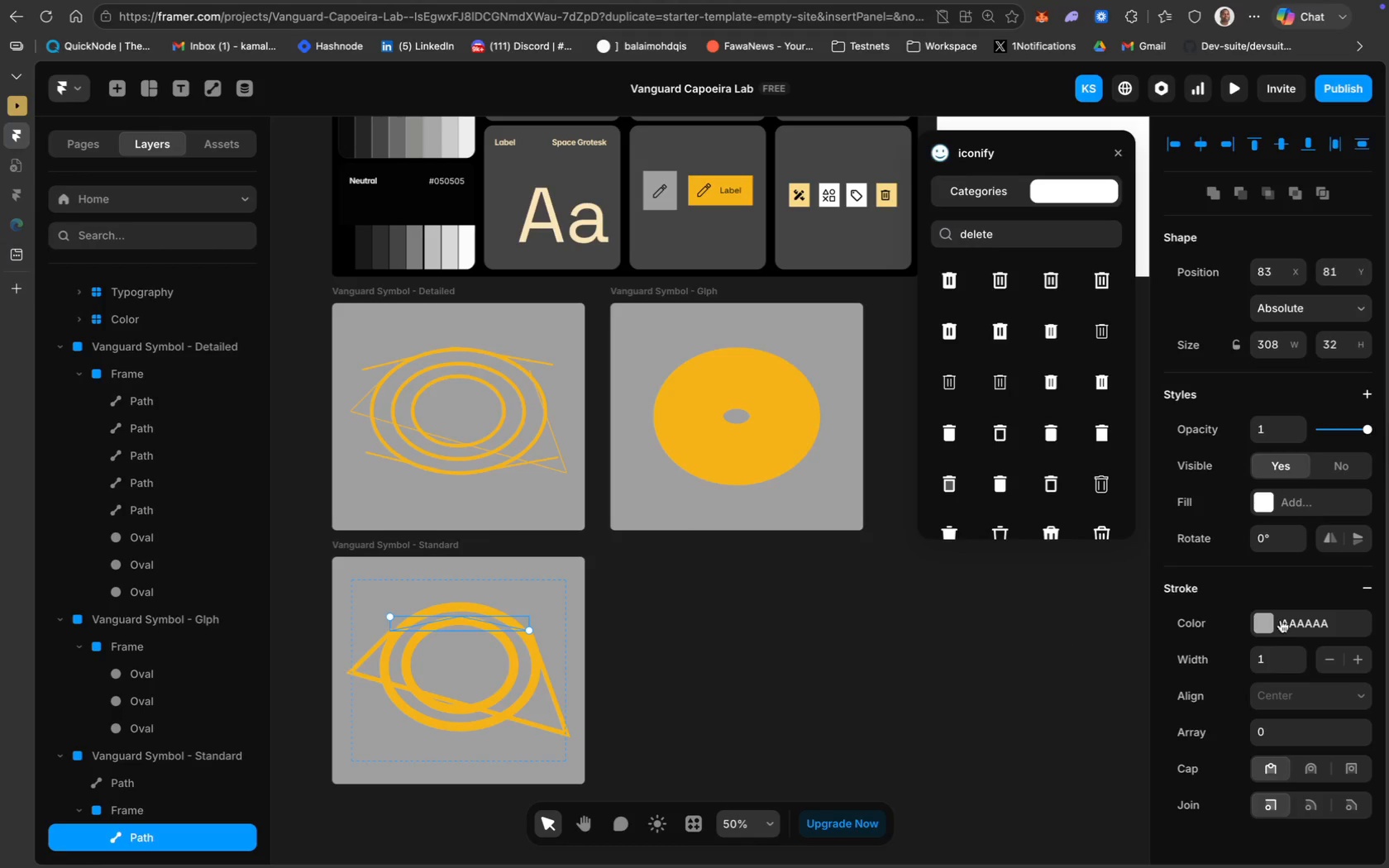 
left_click([1280, 659])
 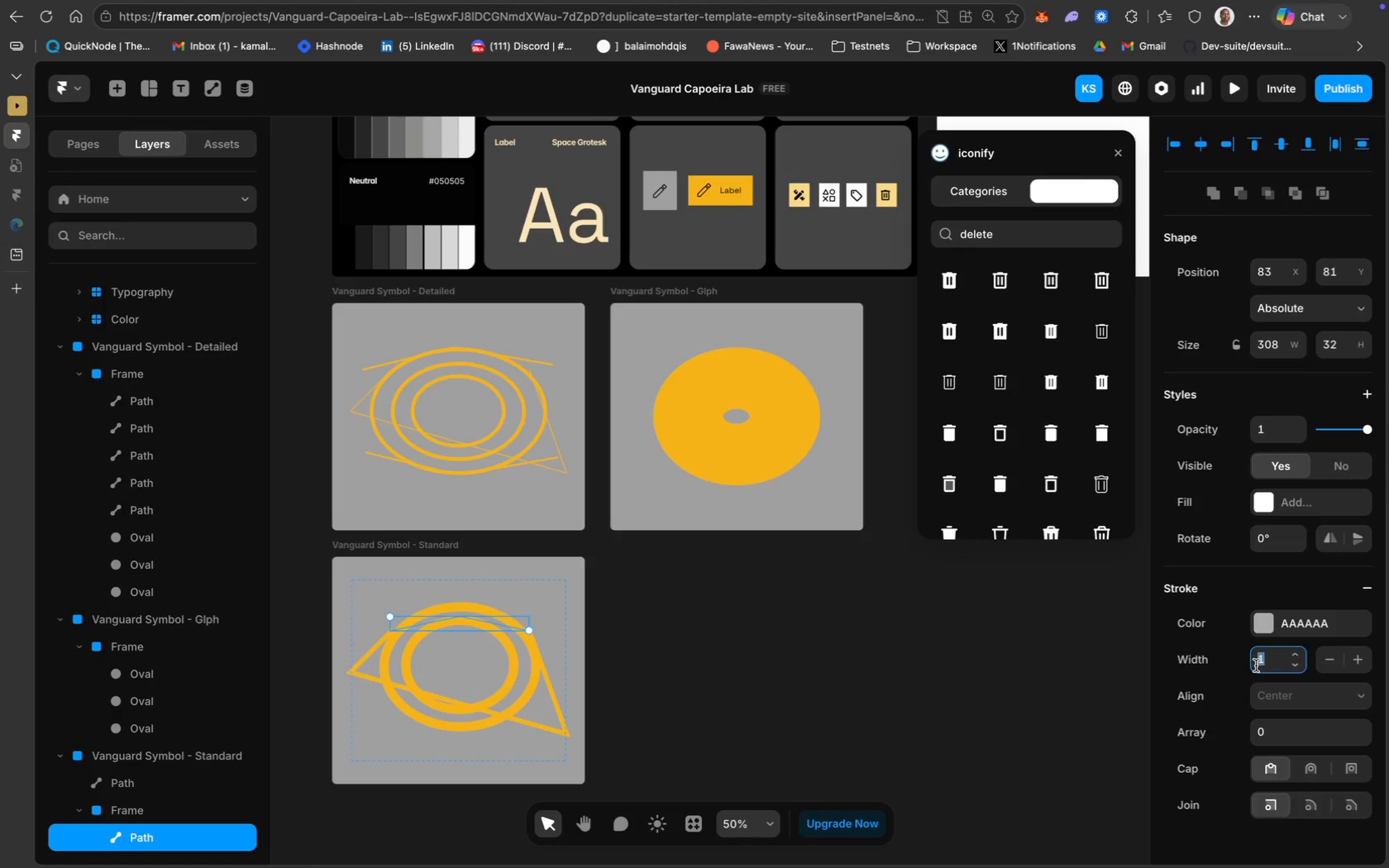 
wait(9.47)
 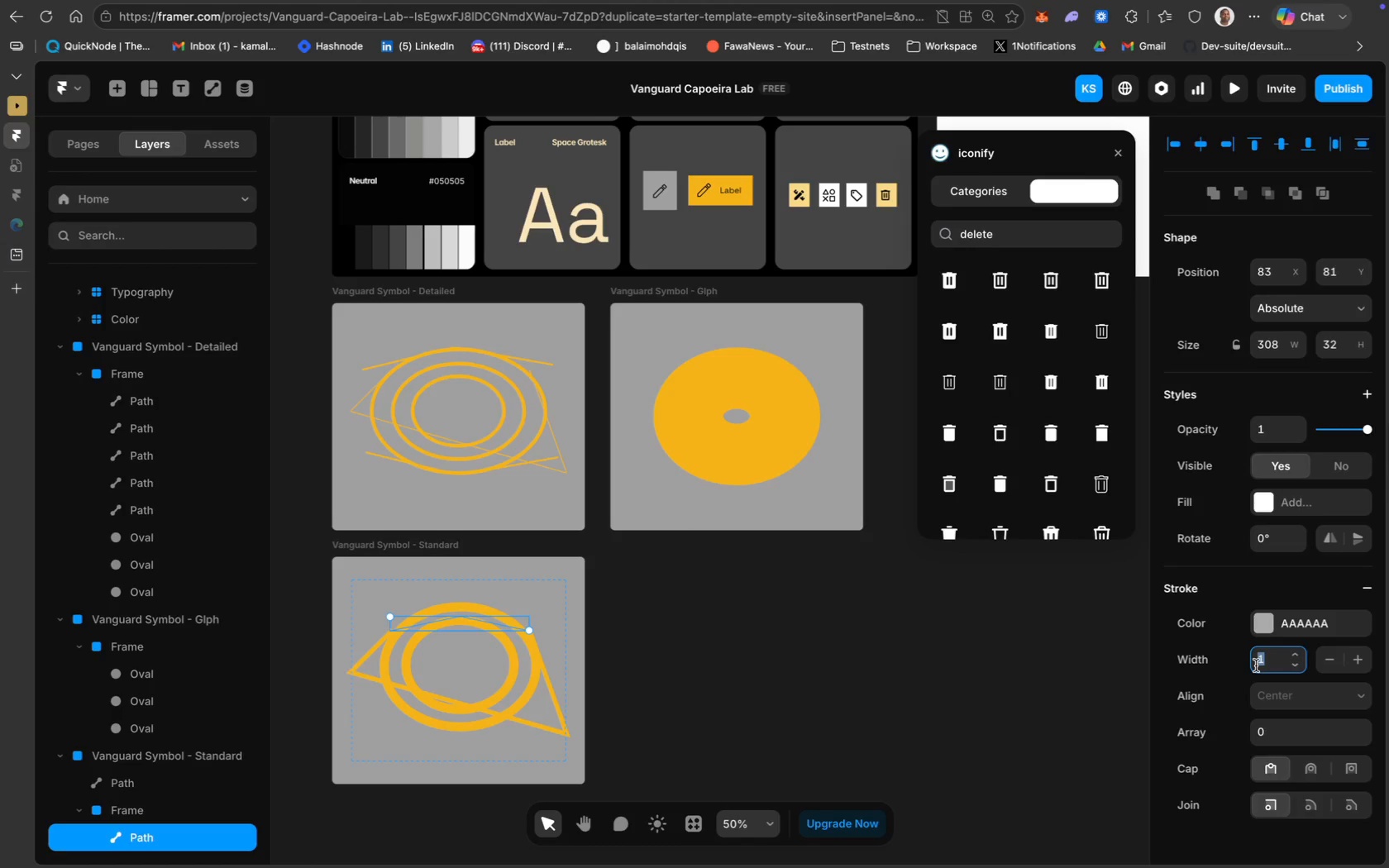 
type(10)
 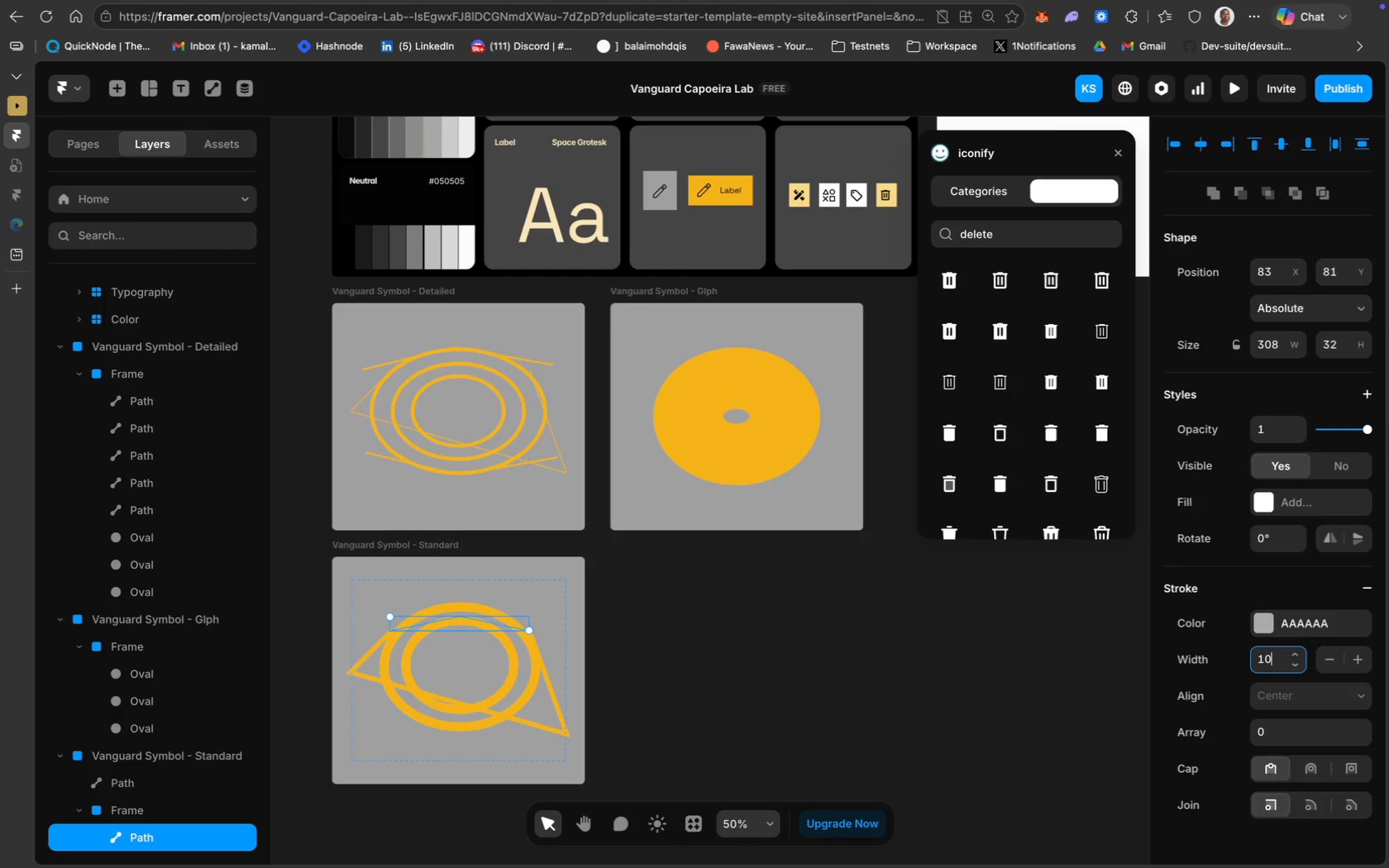 
key(Enter)
 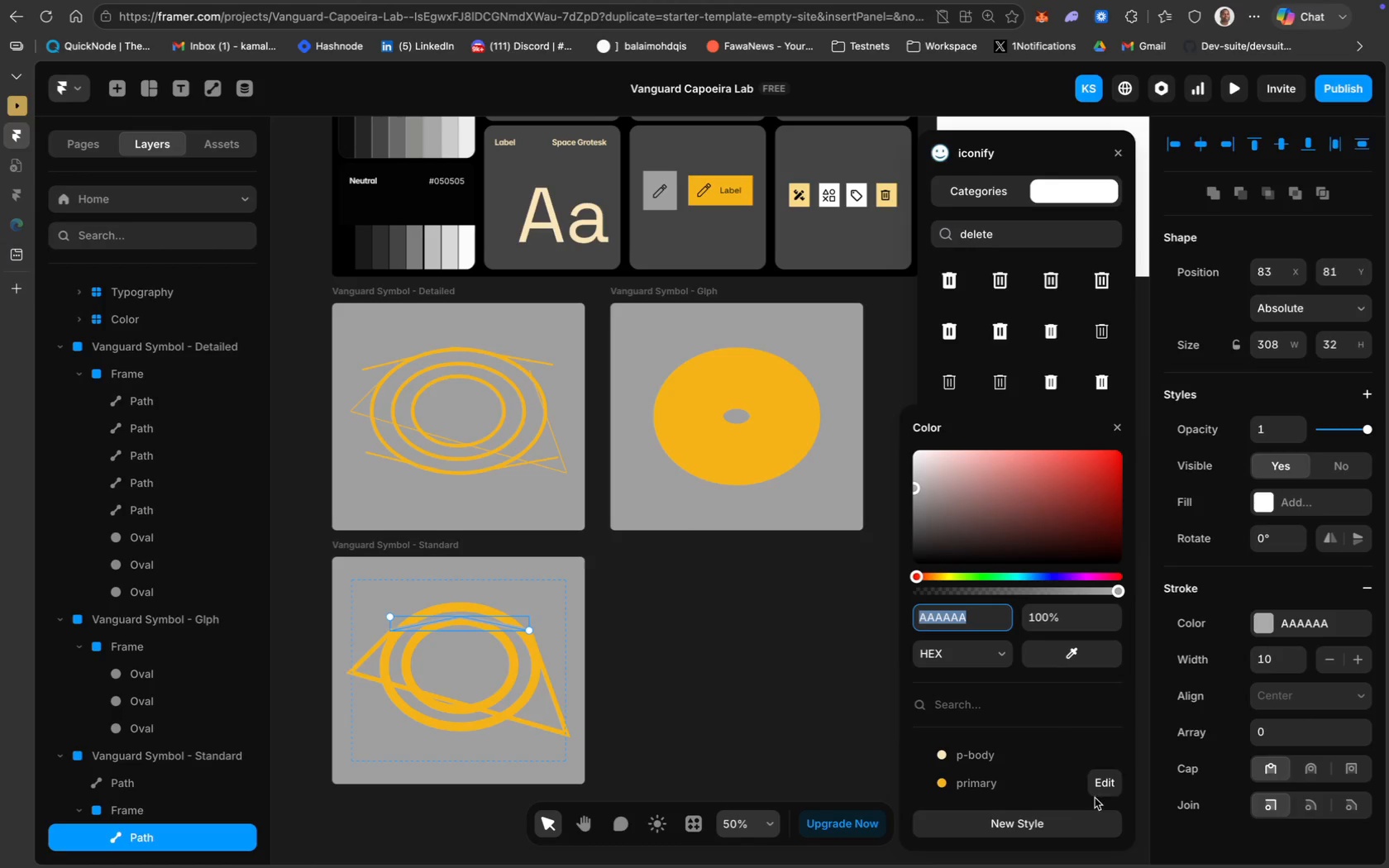 
left_click([995, 785])
 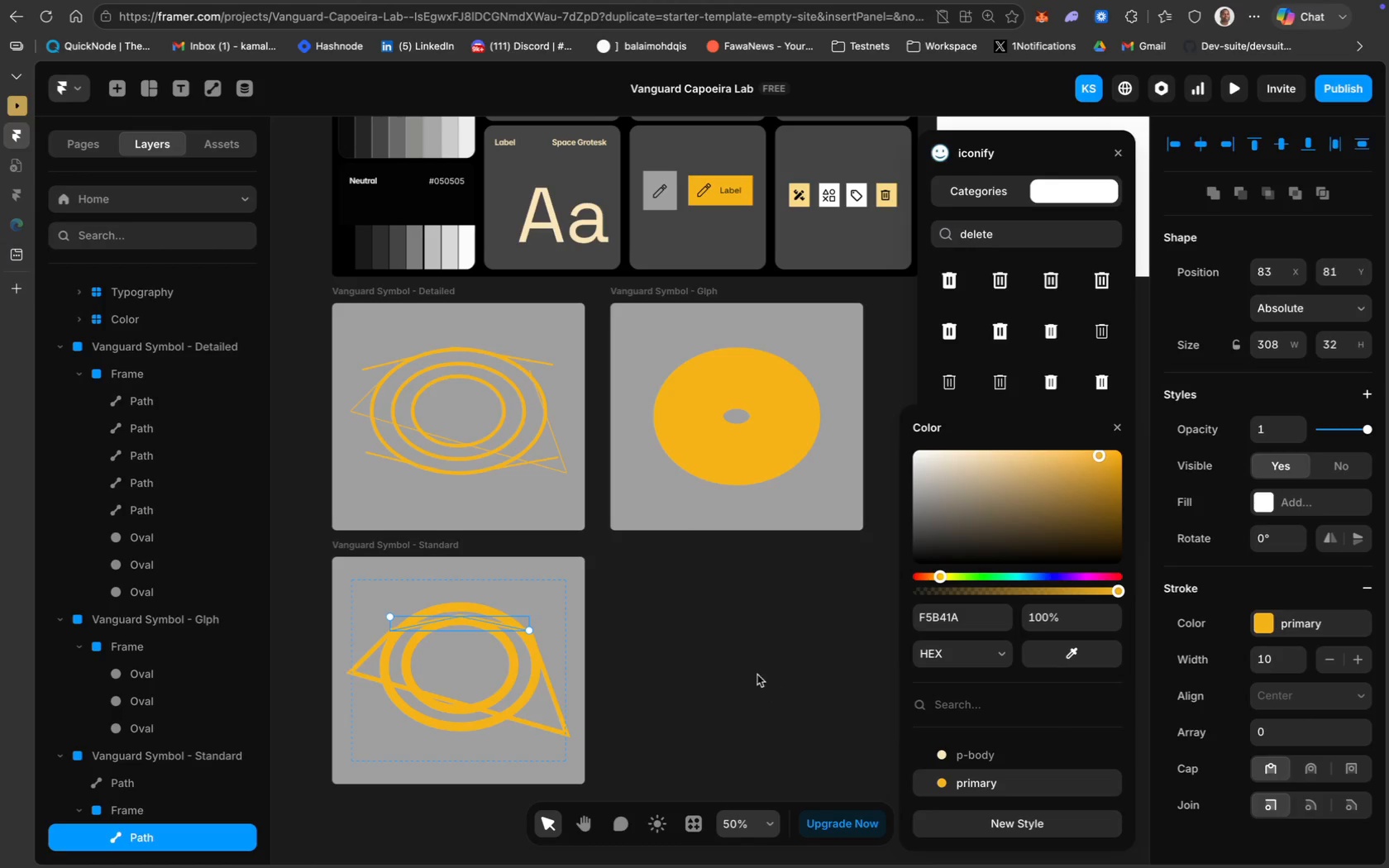 
left_click([757, 673])
 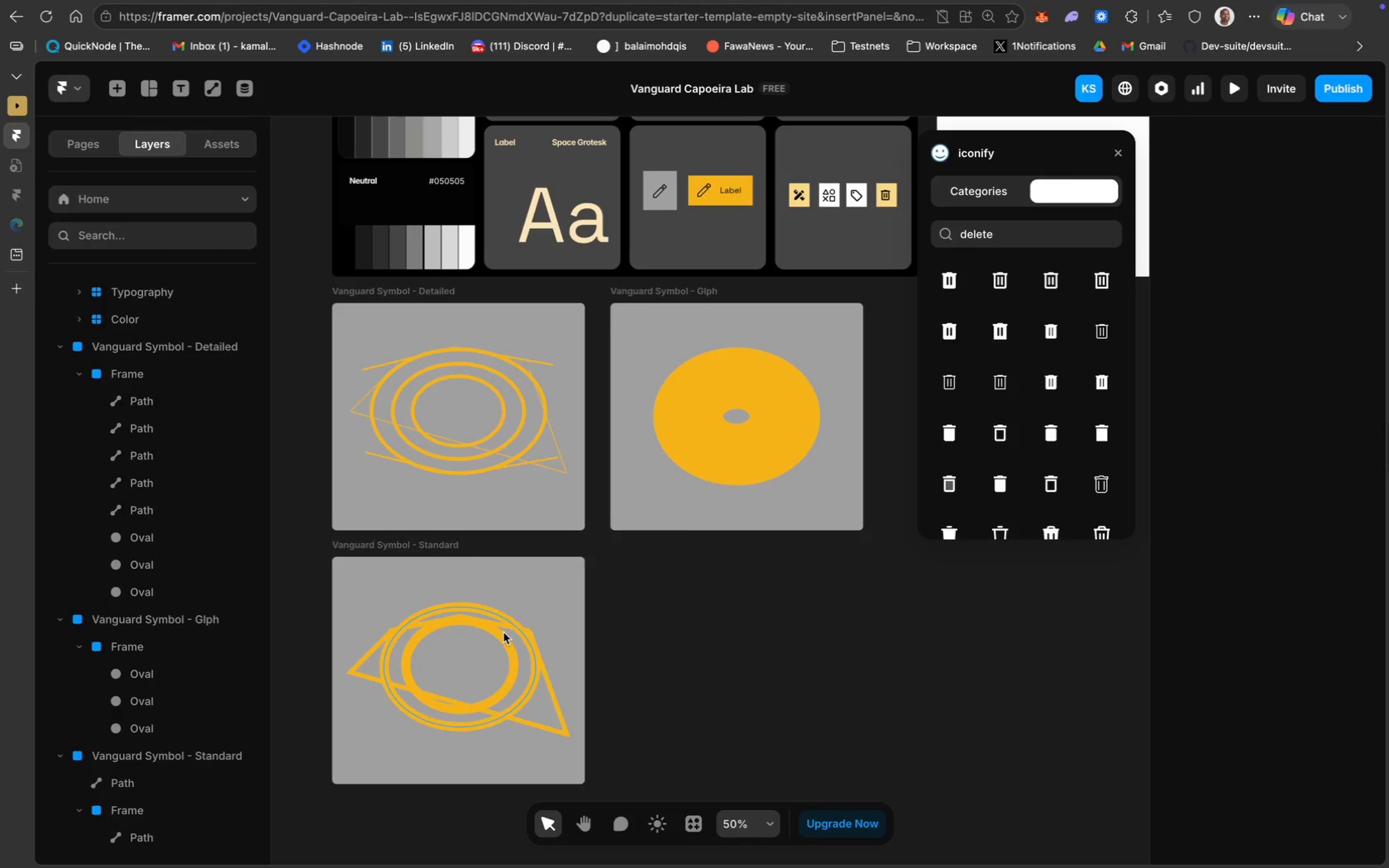 
left_click([499, 623])
 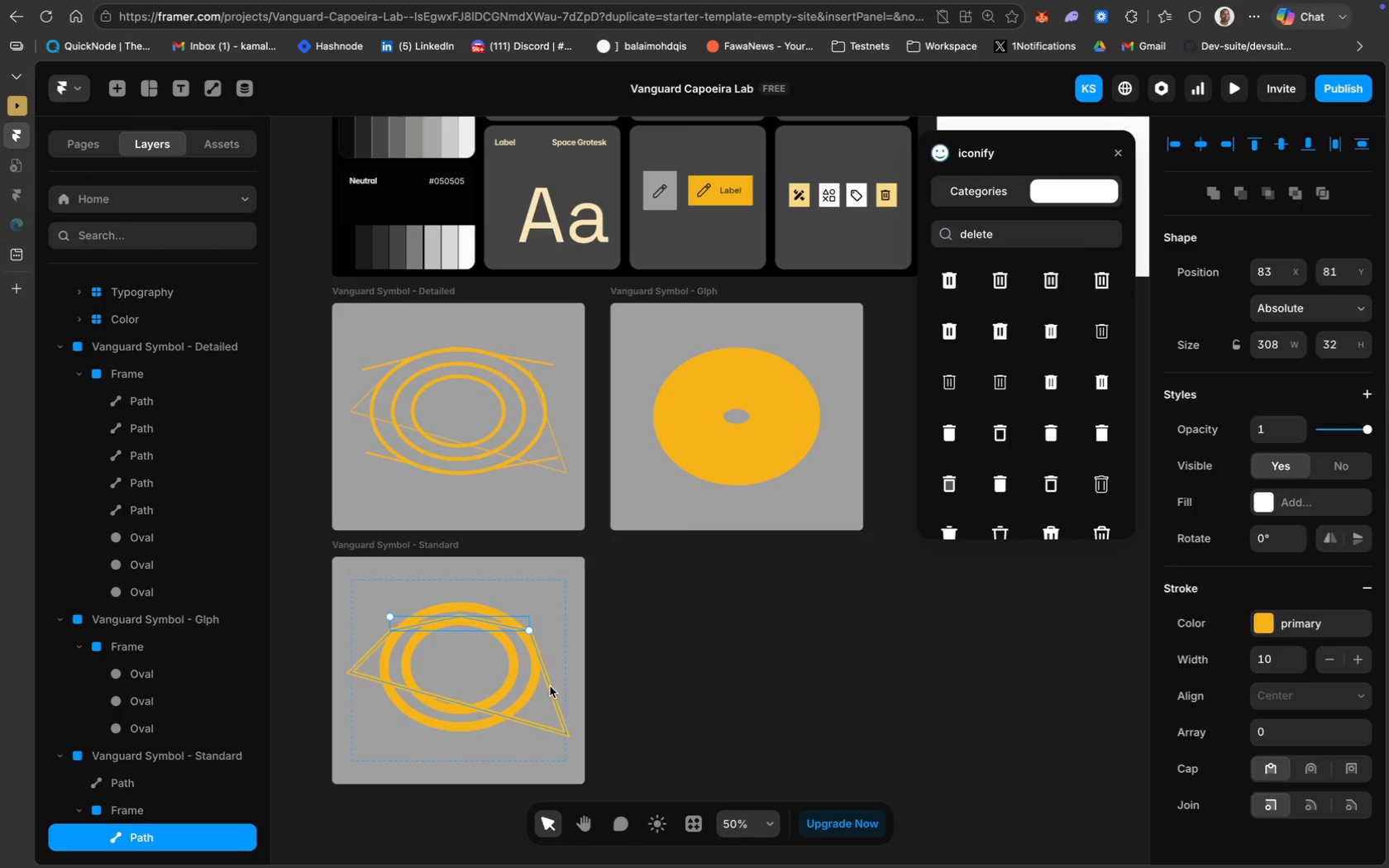 
hold_key(key=ShiftLeft, duration=3.18)
left_click([489, 622])
 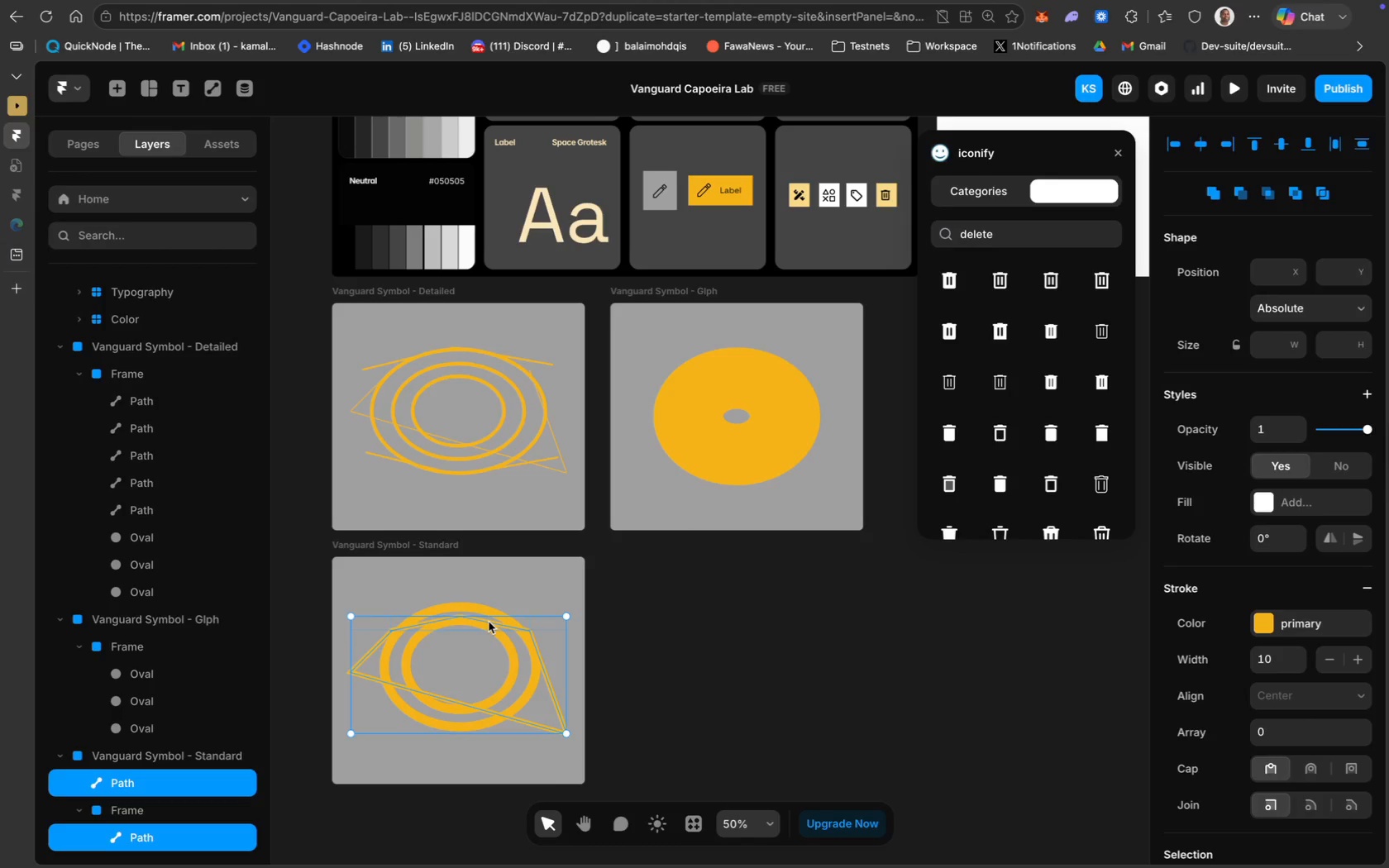 
key(ArrowUp)
 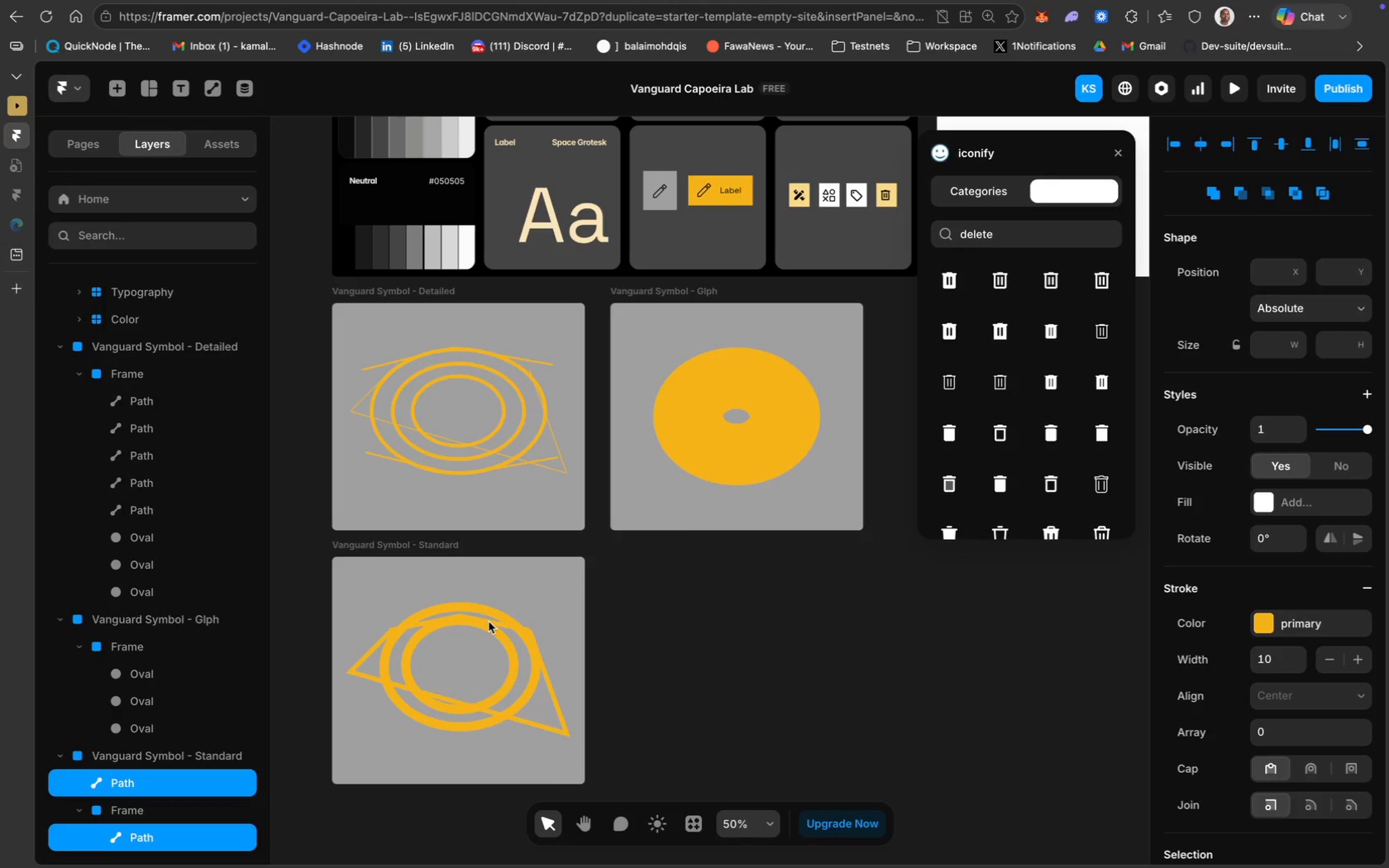 
key(ArrowUp)
 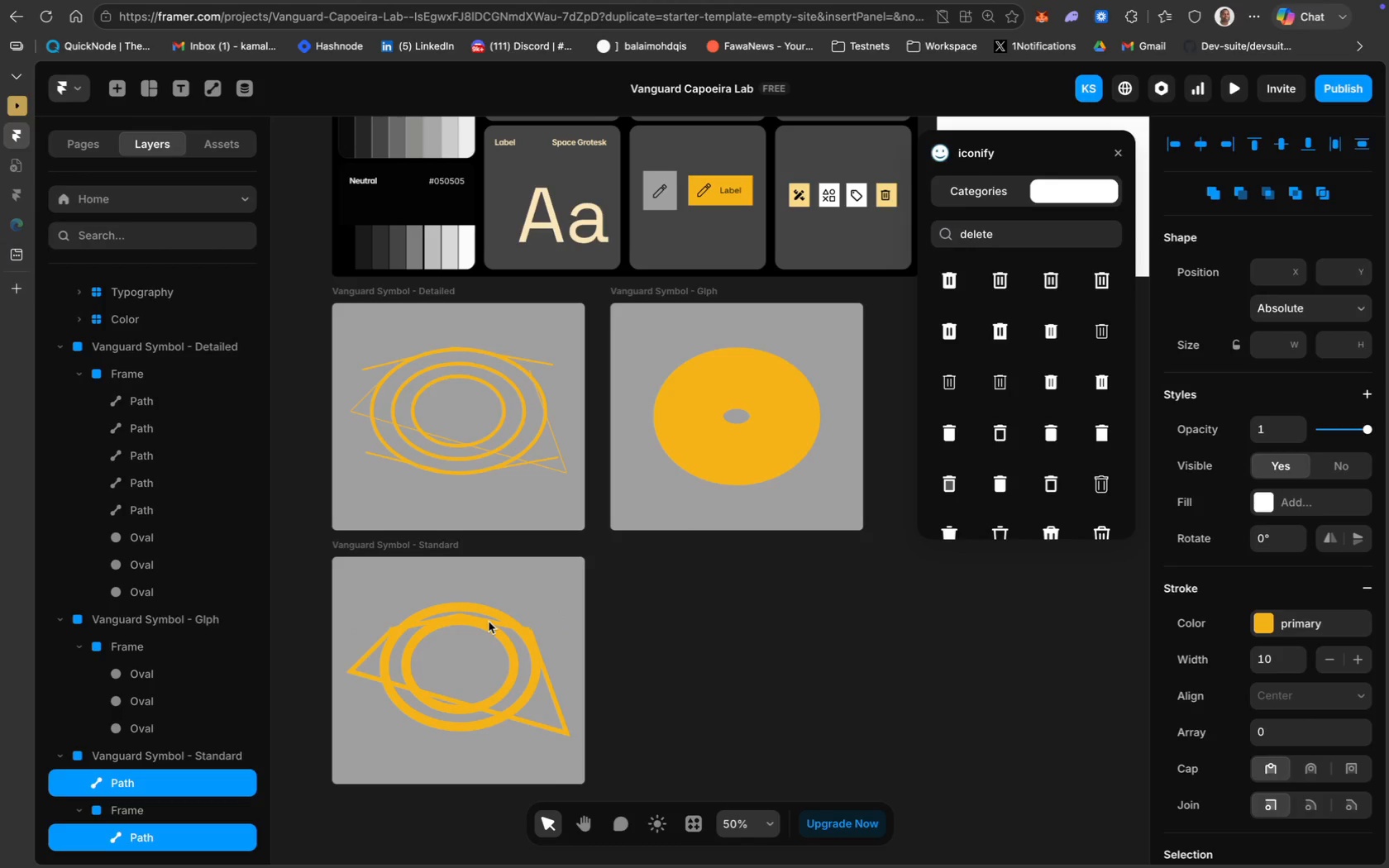 
key(ArrowUp)
 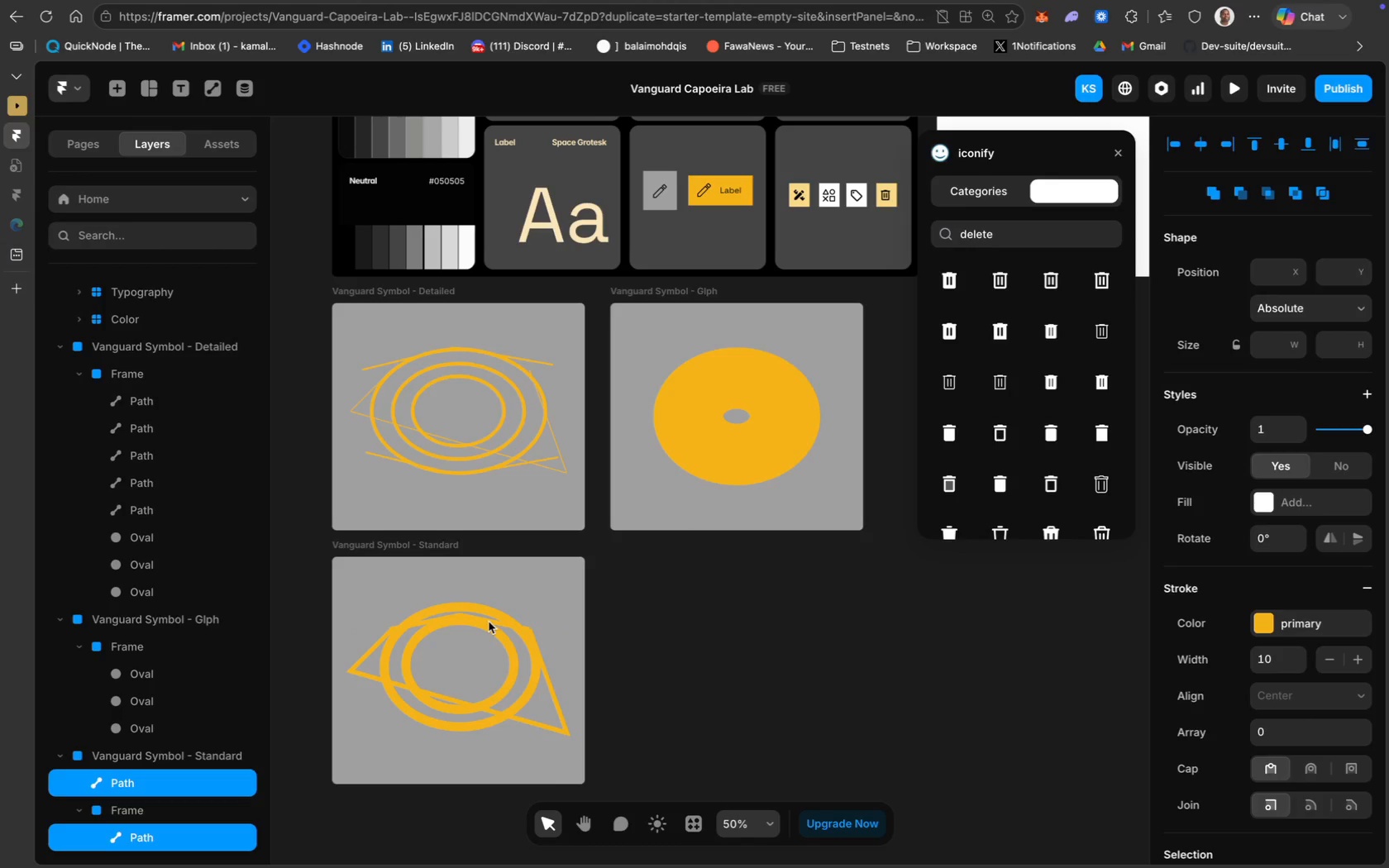 
key(ArrowUp)
 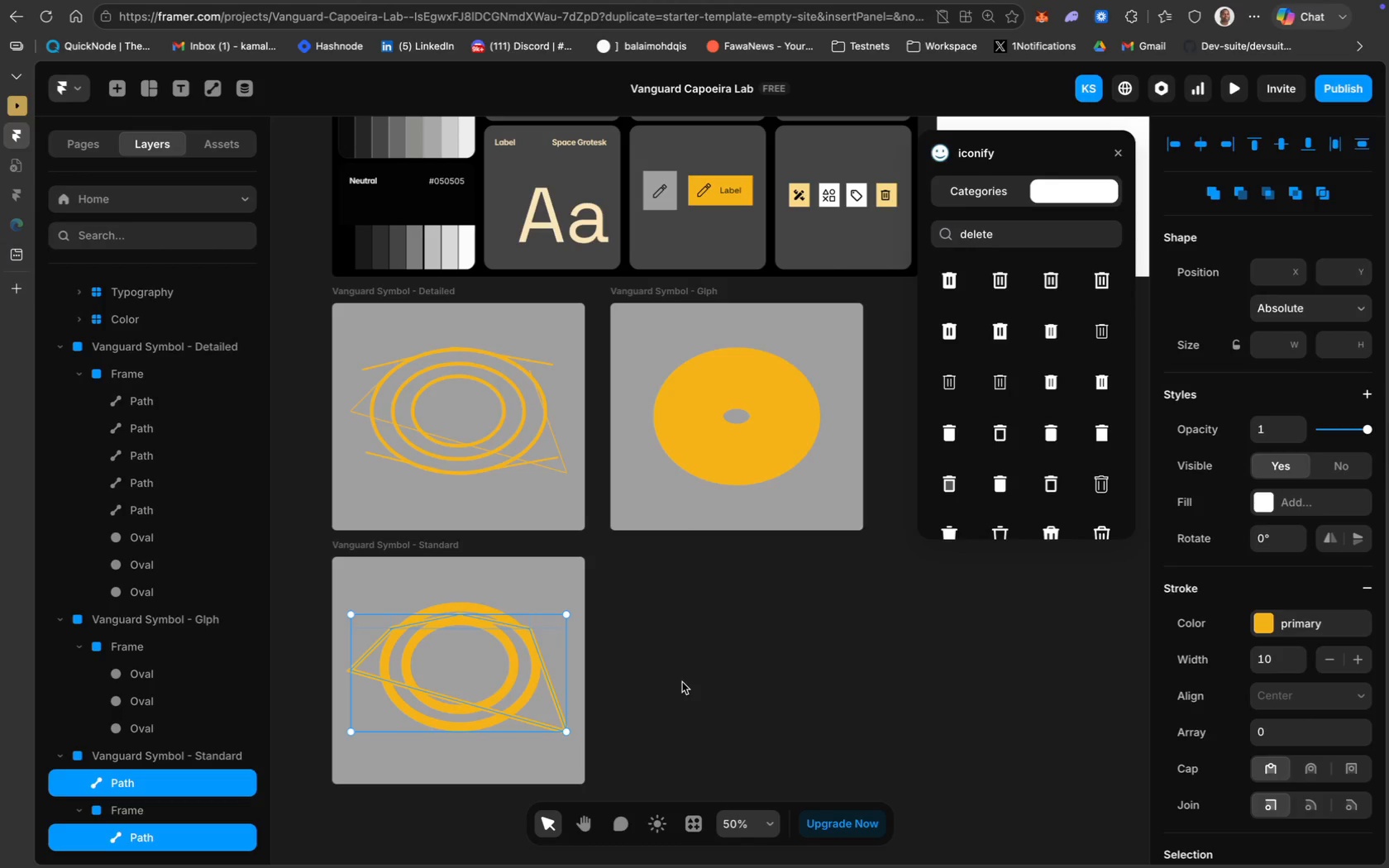 
wait(5.33)
 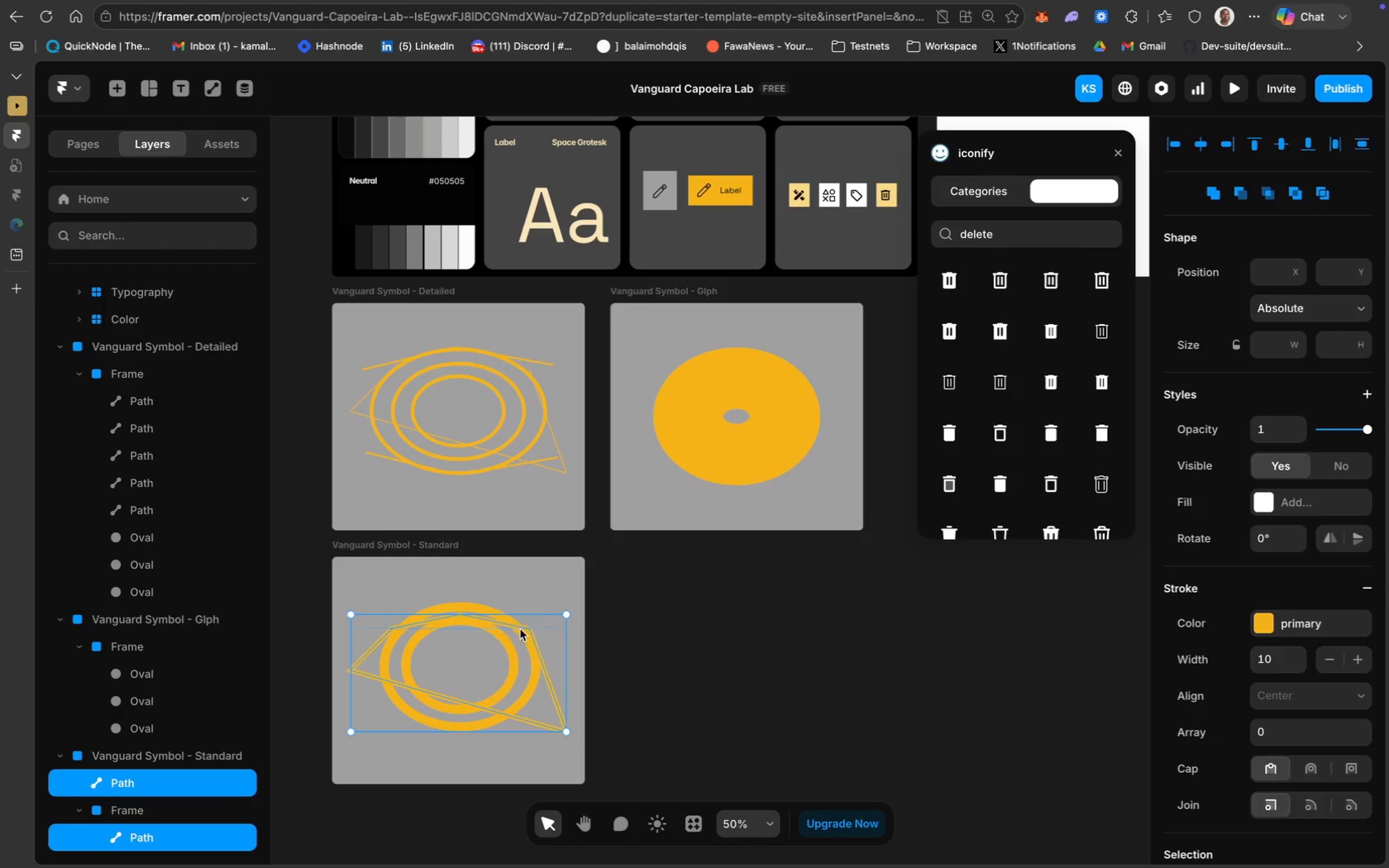 
left_click([1306, 622])
 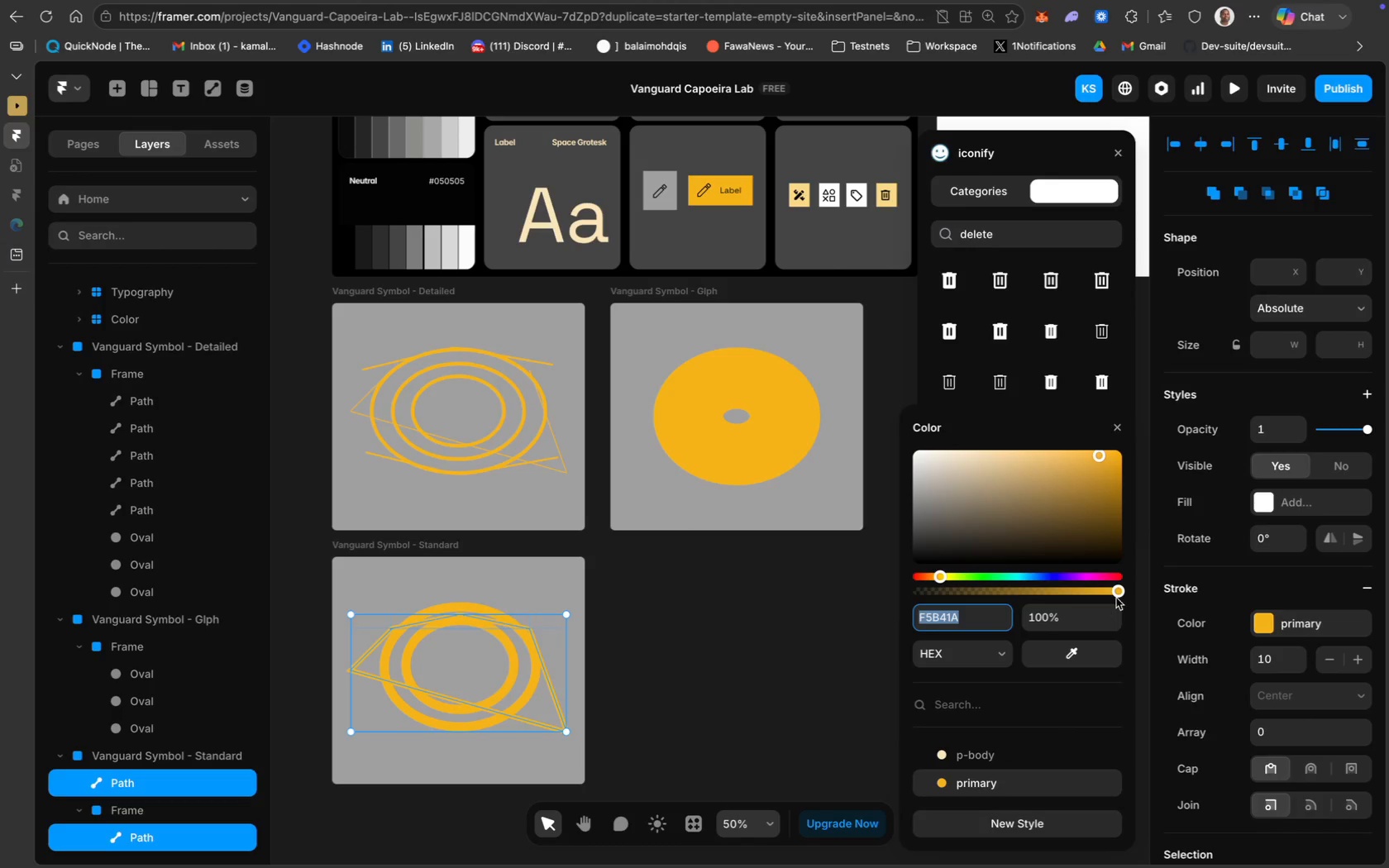 
left_click_drag(start_coordinate=[1117, 590], to_coordinate=[1031, 589])
 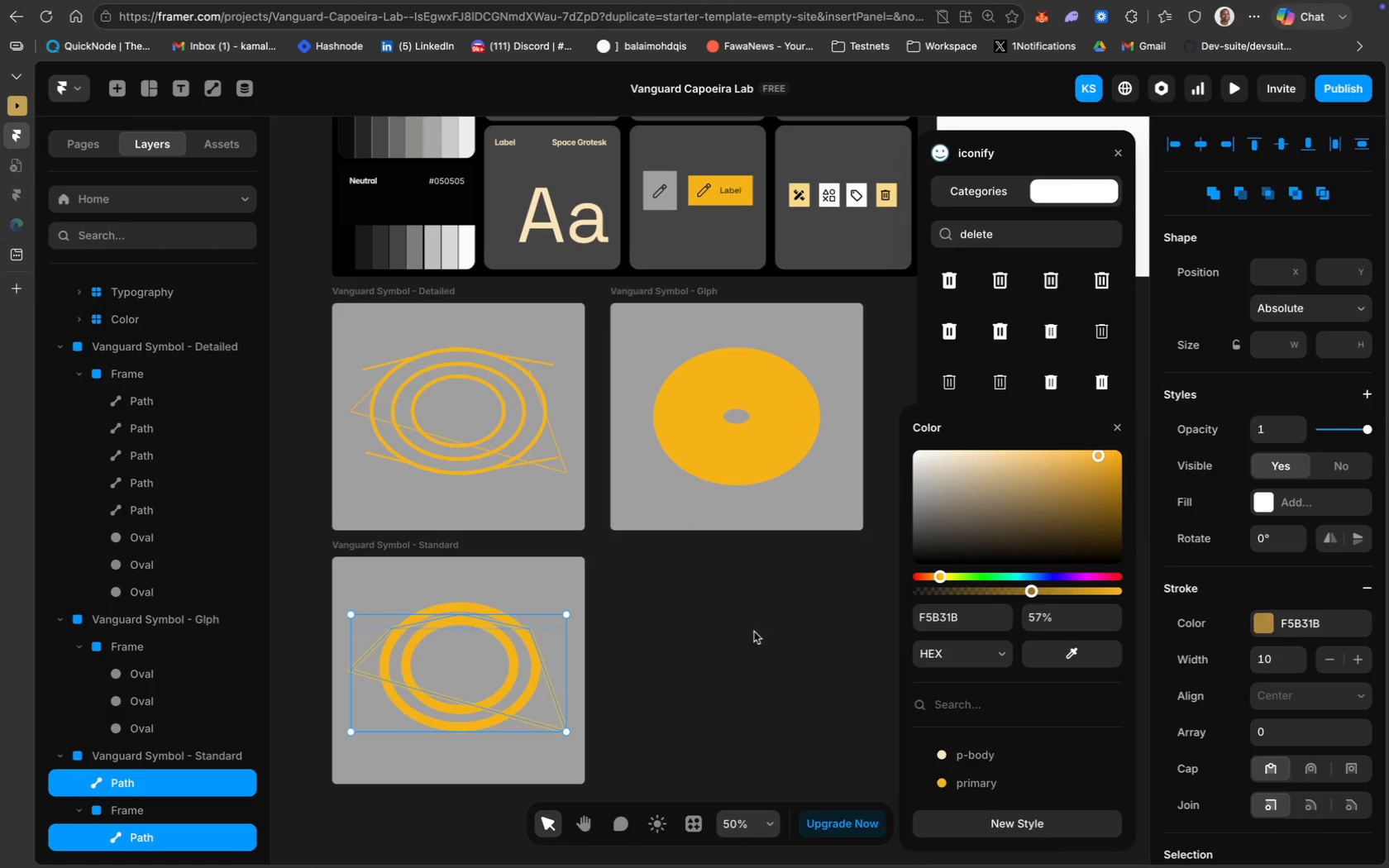 
left_click([747, 632])
 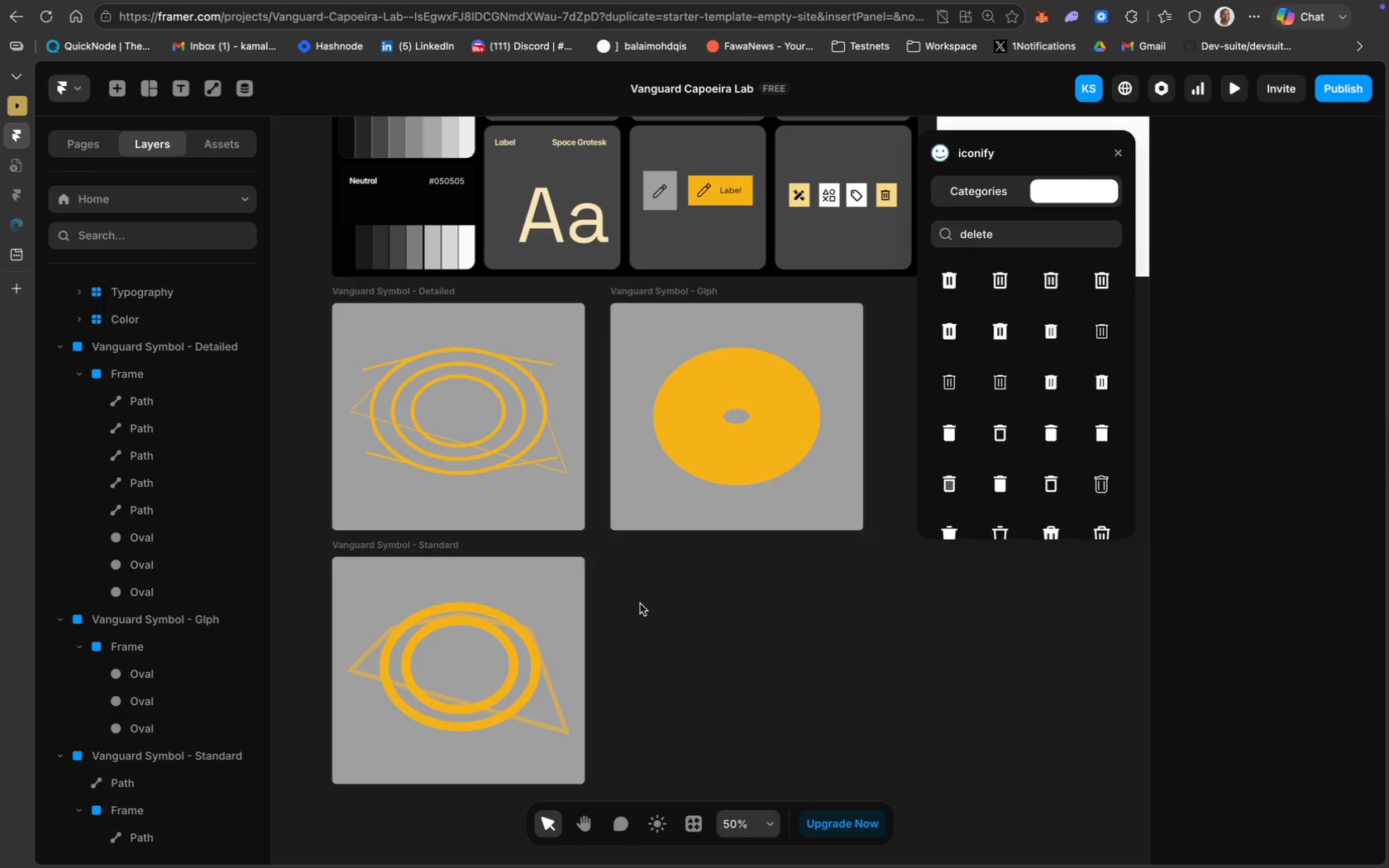 
wait(18.21)
 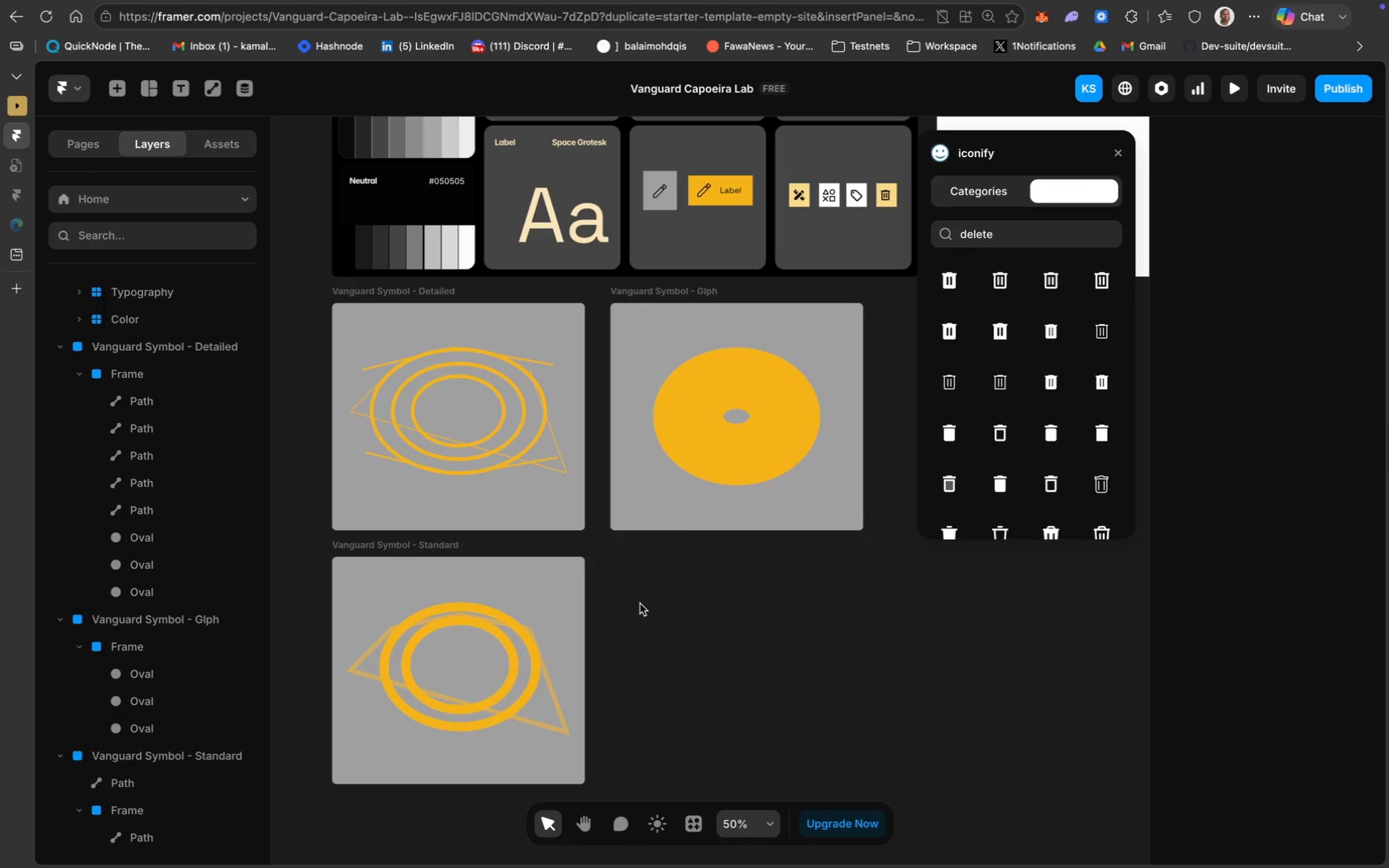 
left_click([701, 690])
 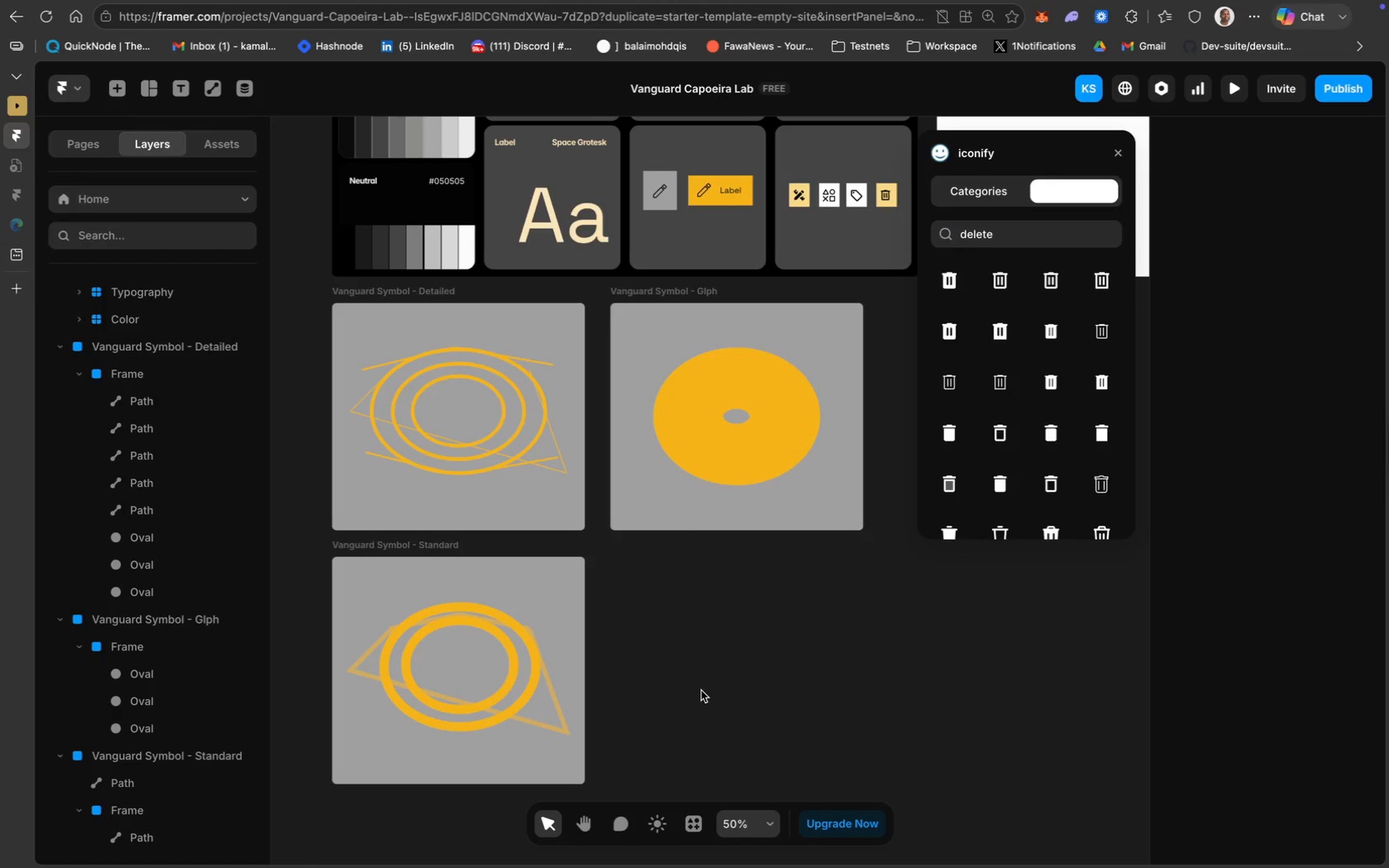 
scroll: coordinate [701, 690], scroll_direction: down, amount: 2.0
 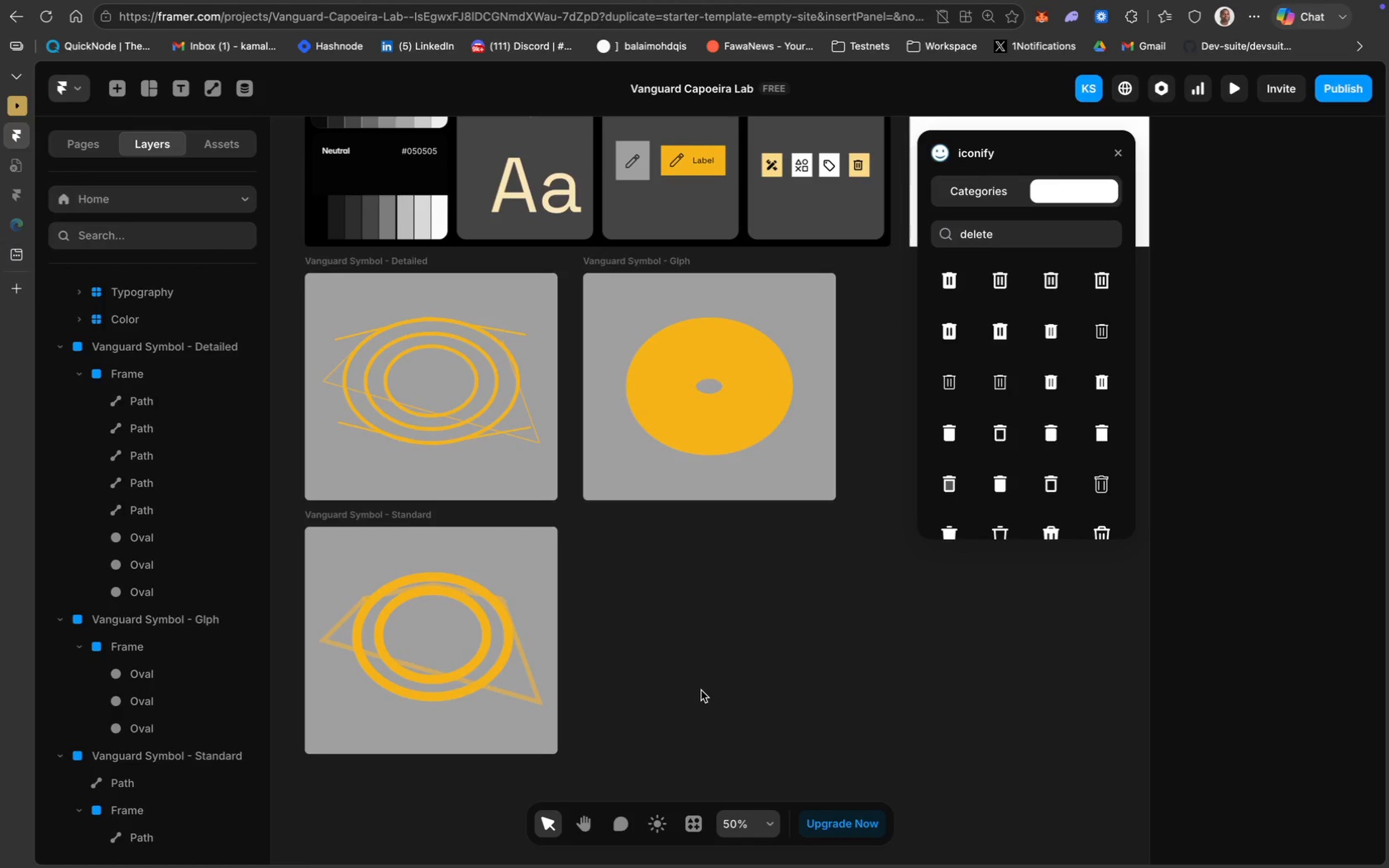 
scroll: coordinate [701, 690], scroll_direction: up, amount: 9.0
 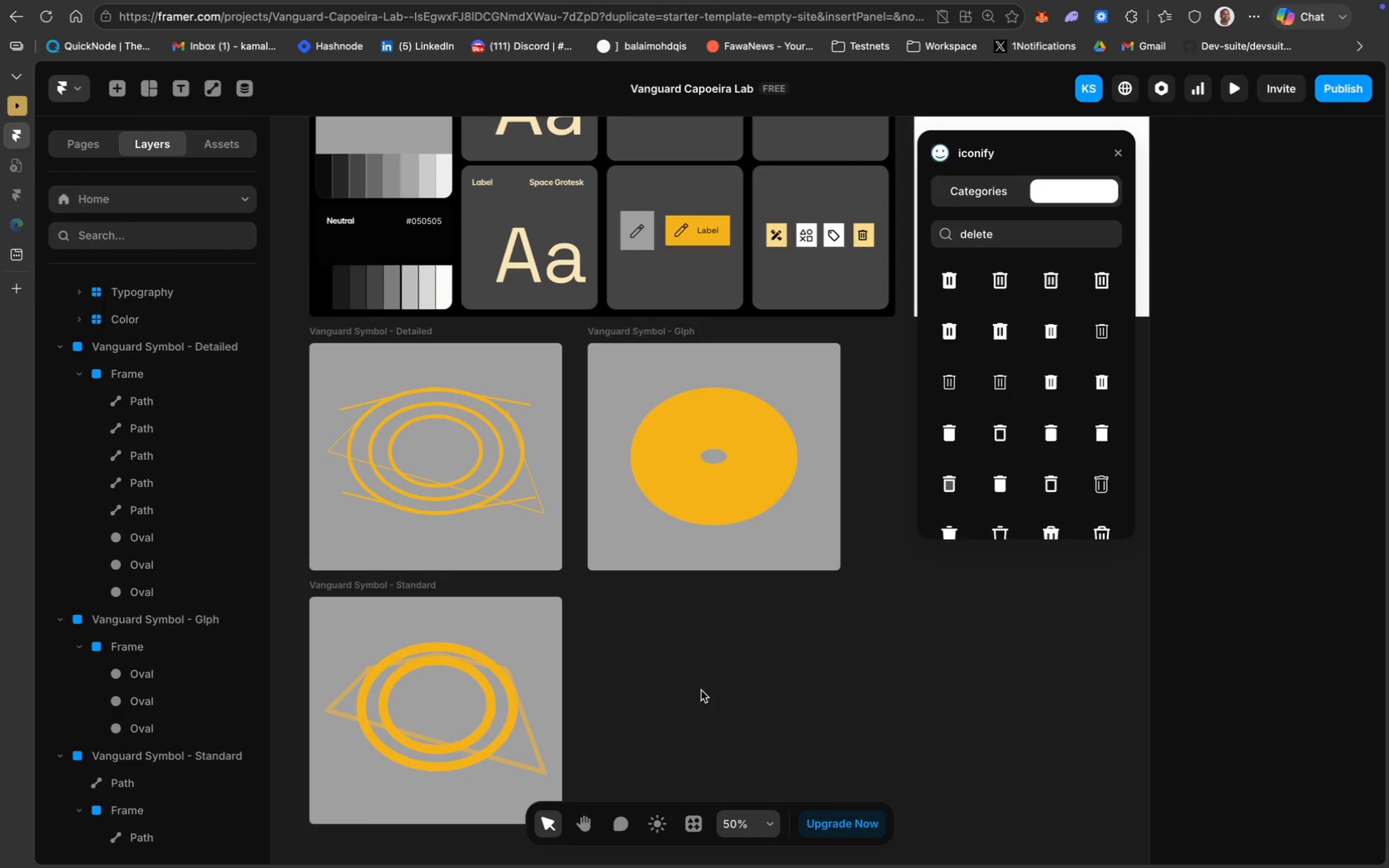 
scroll: coordinate [701, 690], scroll_direction: down, amount: 4.0
 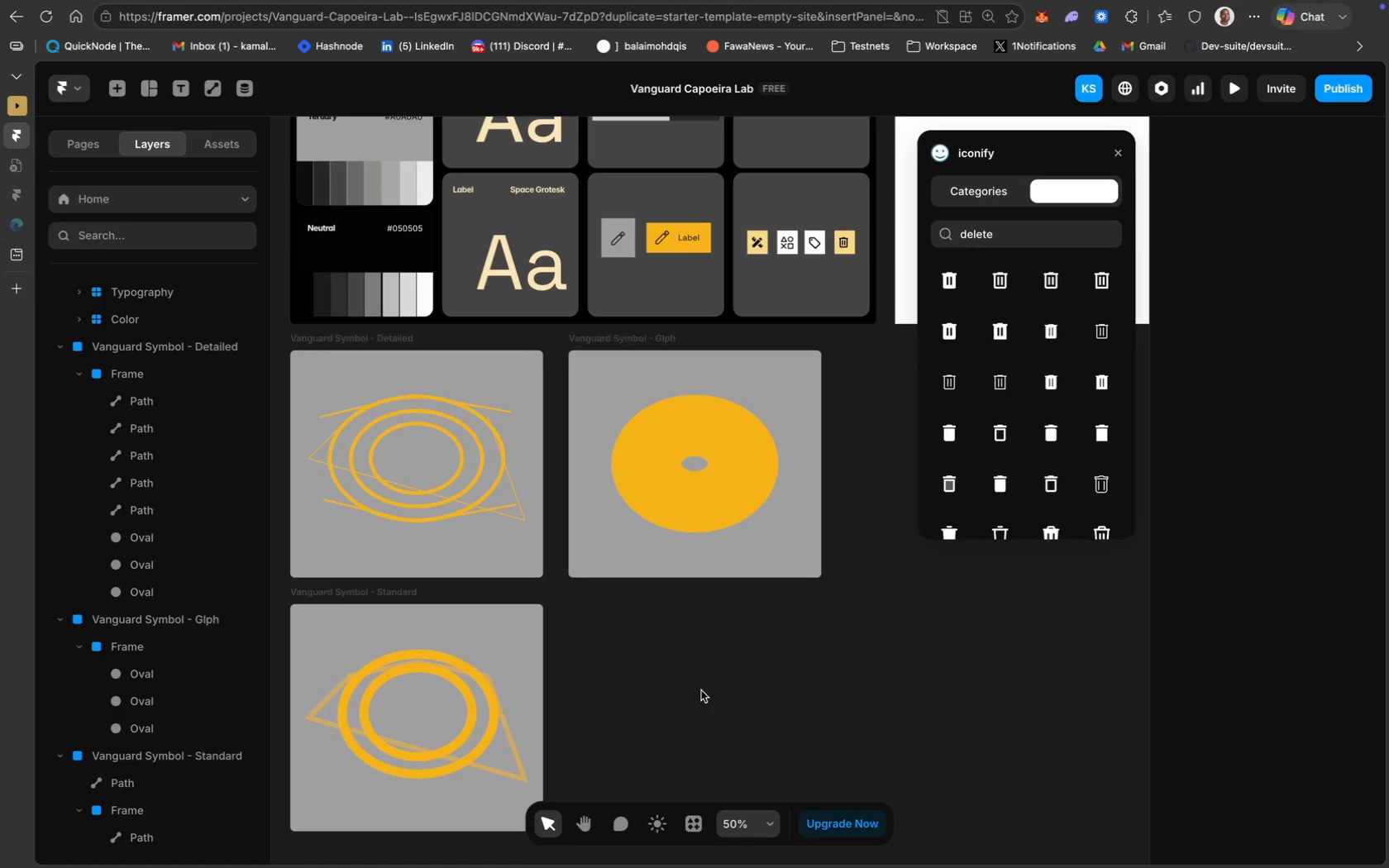 
scroll: coordinate [701, 690], scroll_direction: up, amount: 14.0
 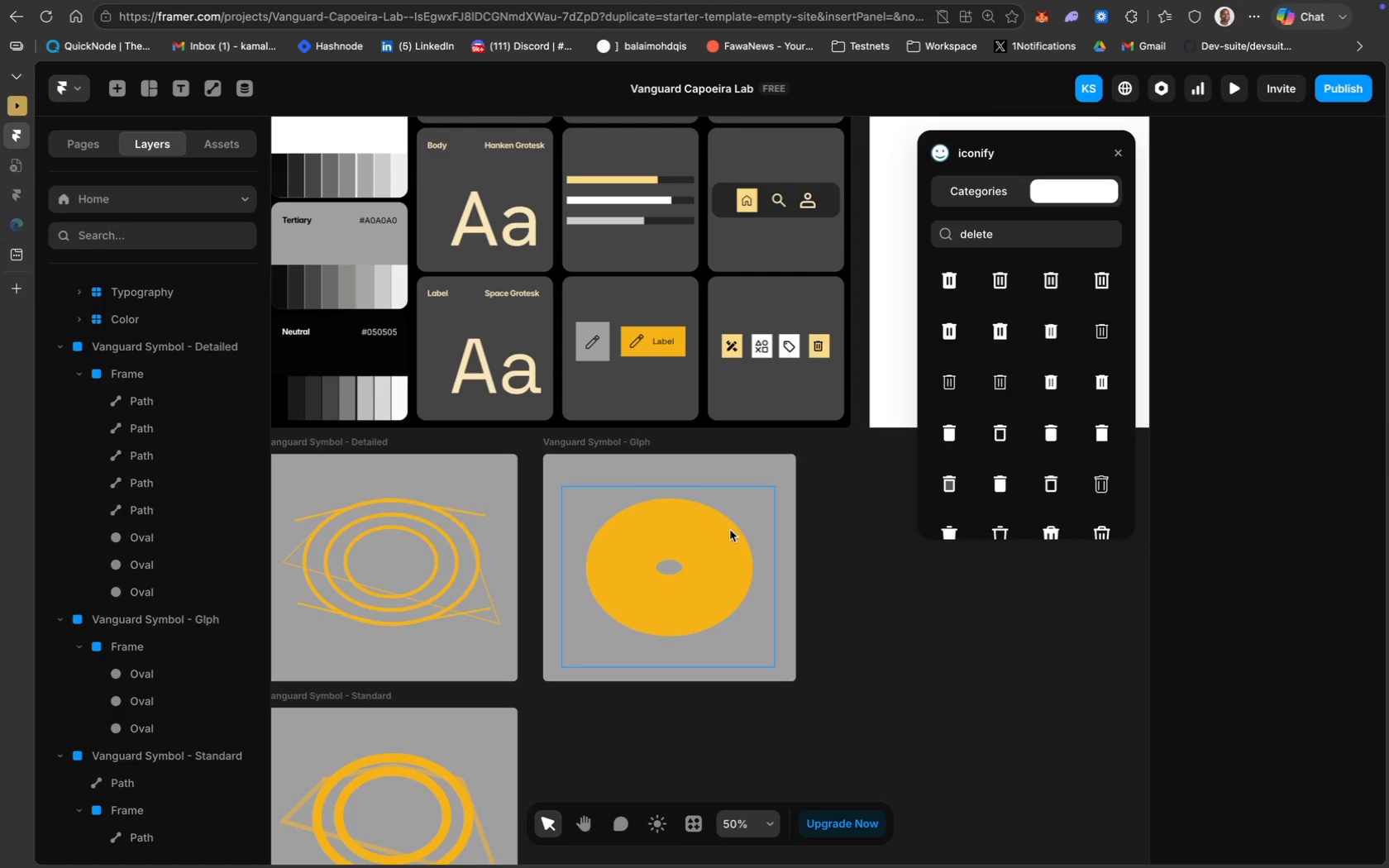 
wait(13.5)
 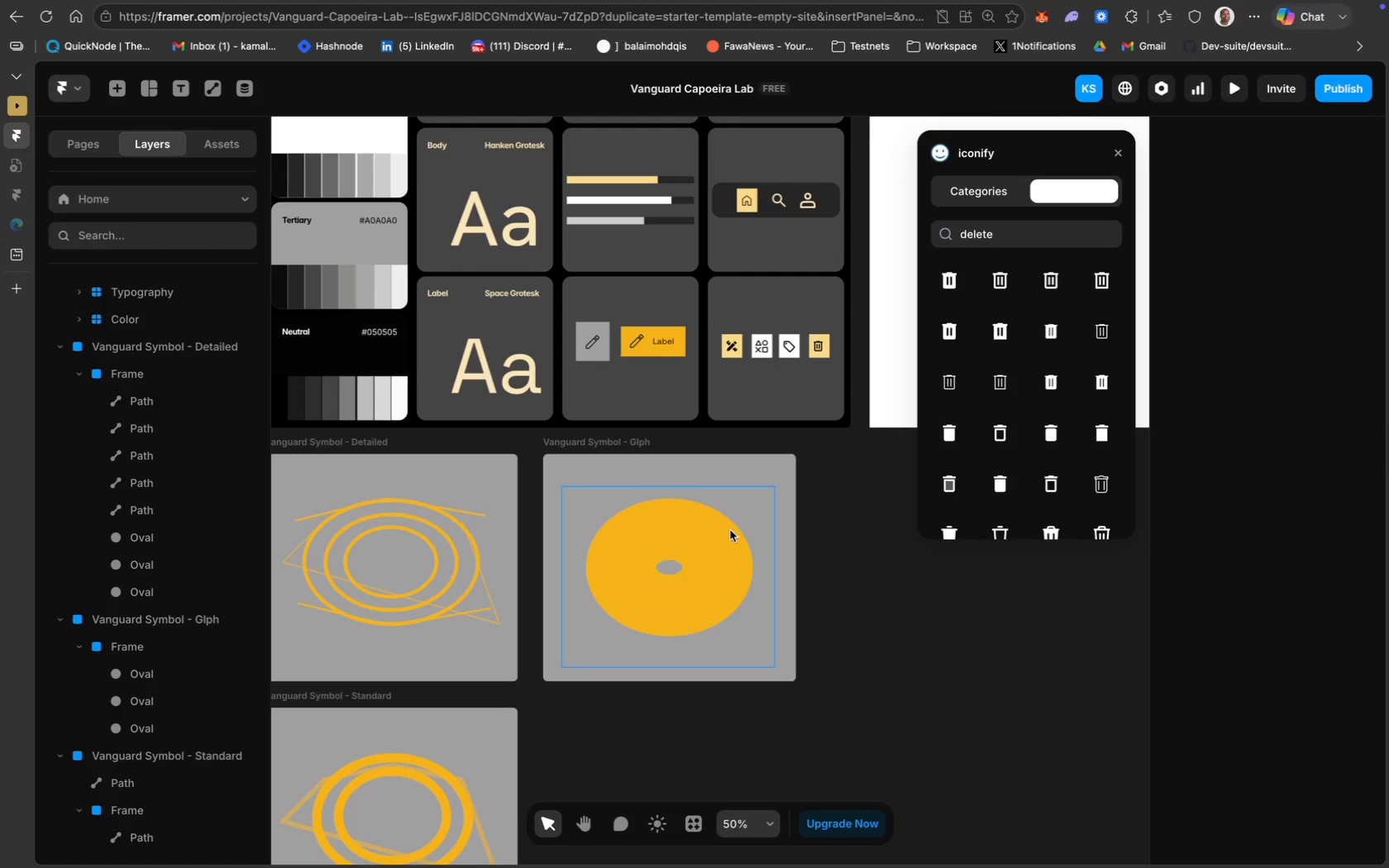 
scroll: coordinate [821, 546], scroll_direction: up, amount: 6.0
 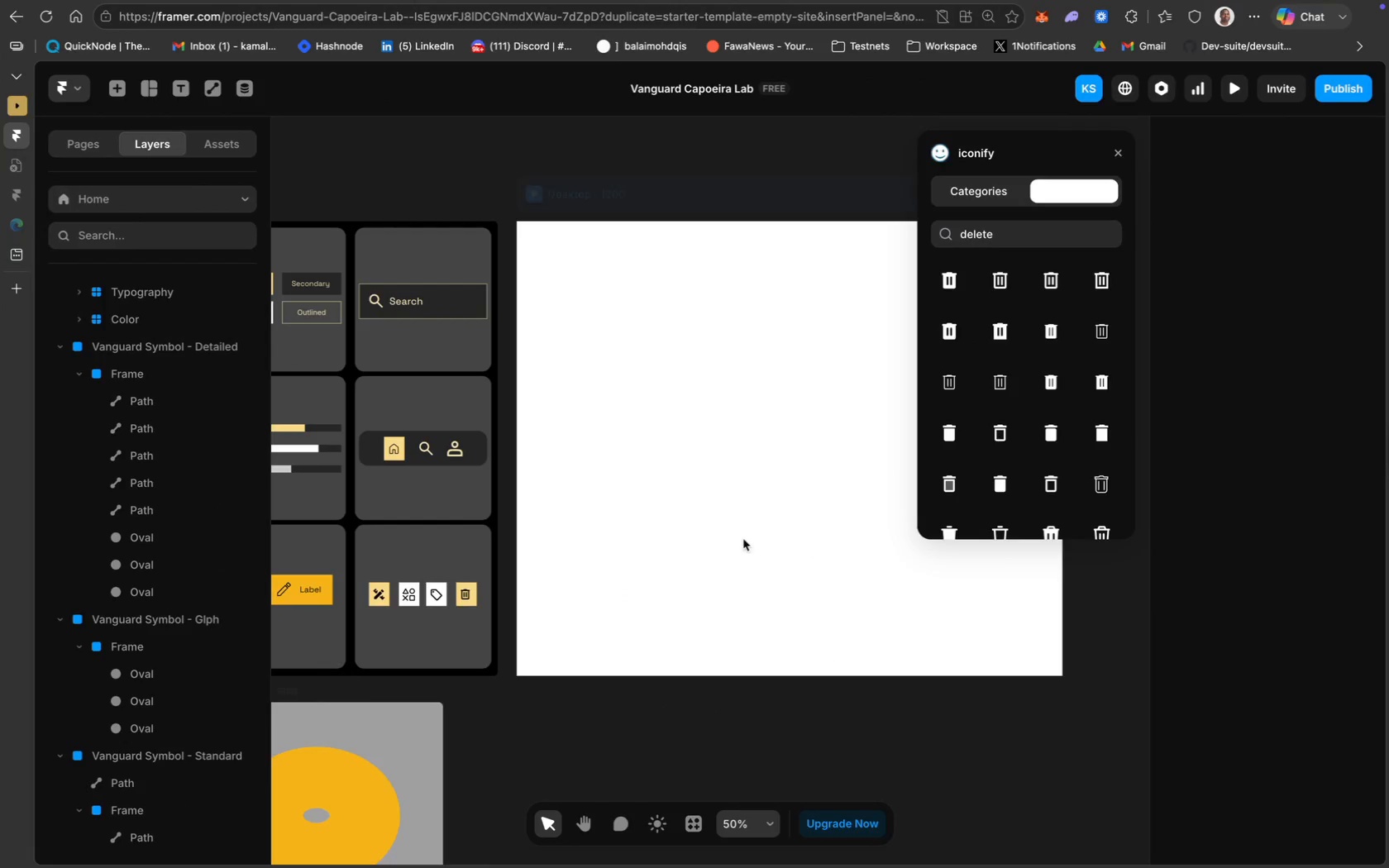 
left_click([743, 539])
 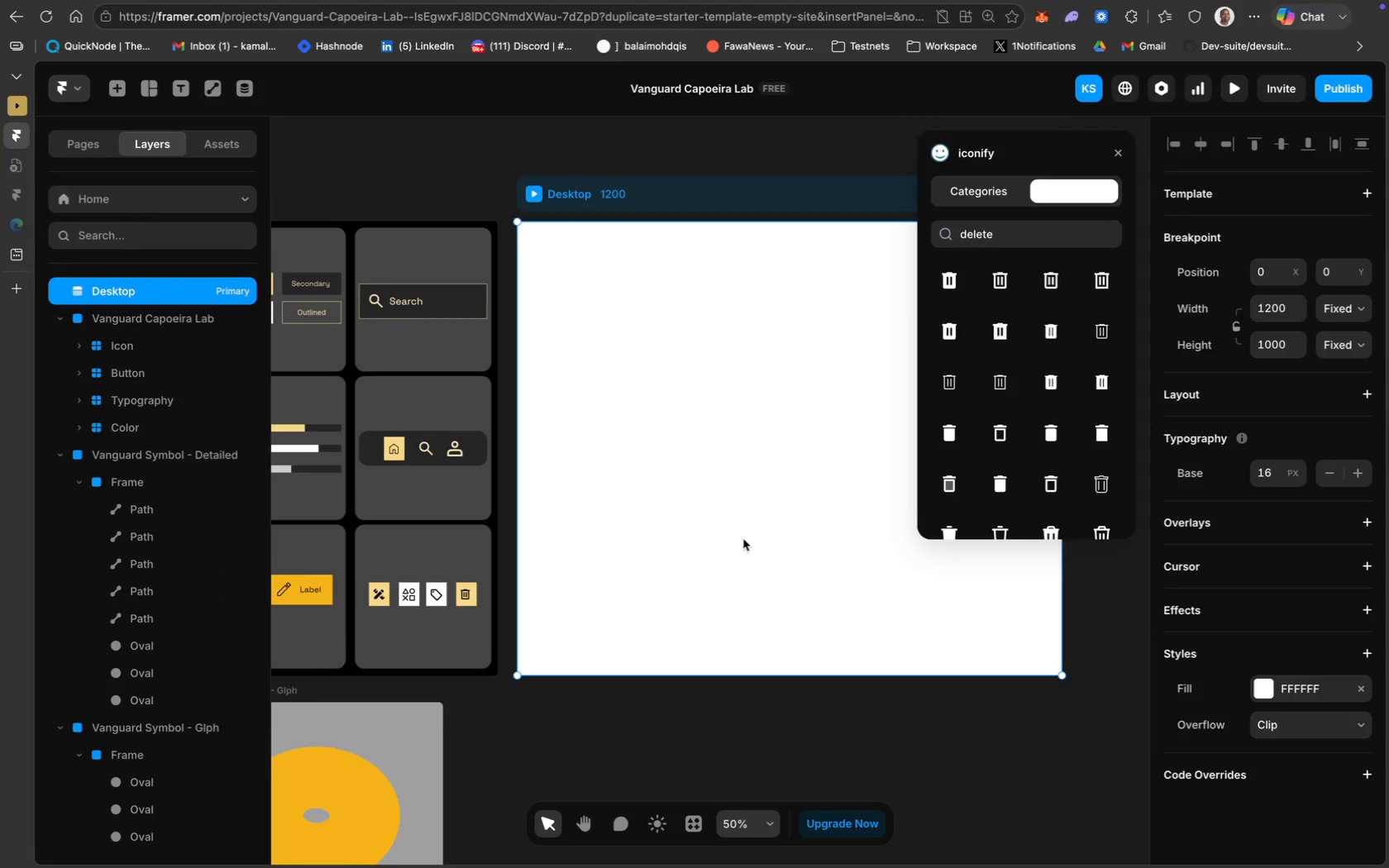 
scroll: coordinate [743, 539], scroll_direction: up, amount: 8.0
 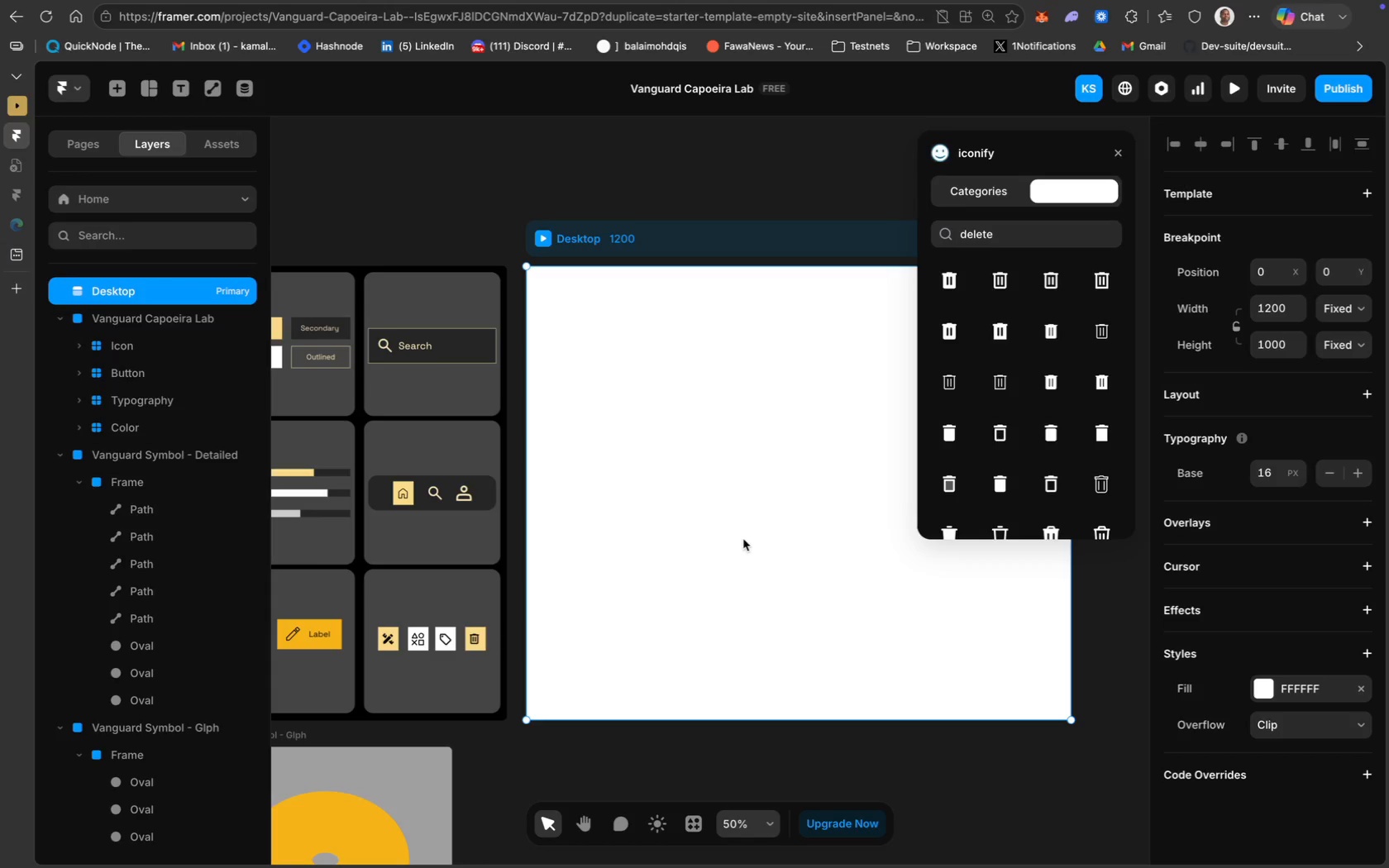 
wait(16.76)
 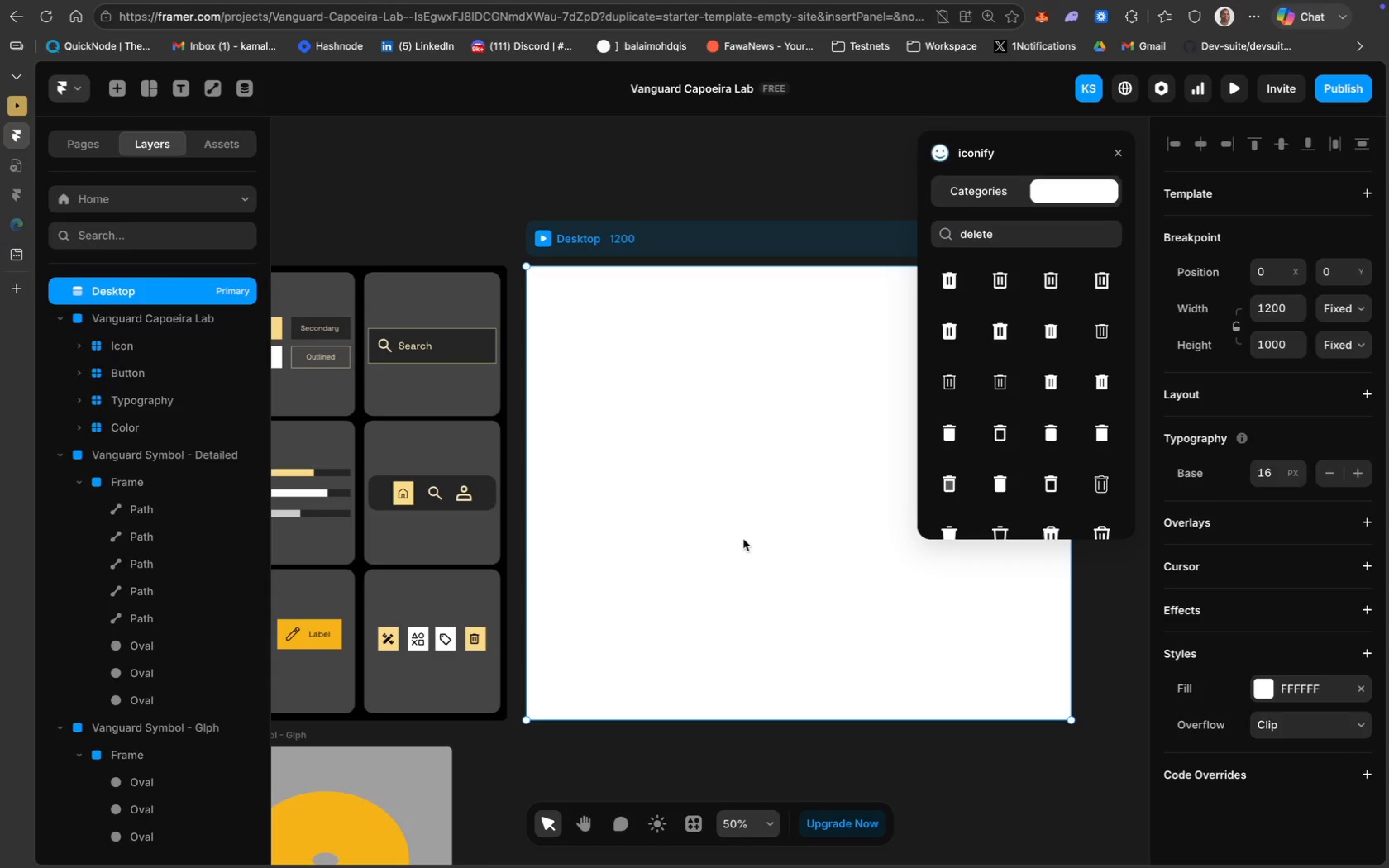 
scroll: coordinate [667, 494], scroll_direction: down, amount: 44.0
 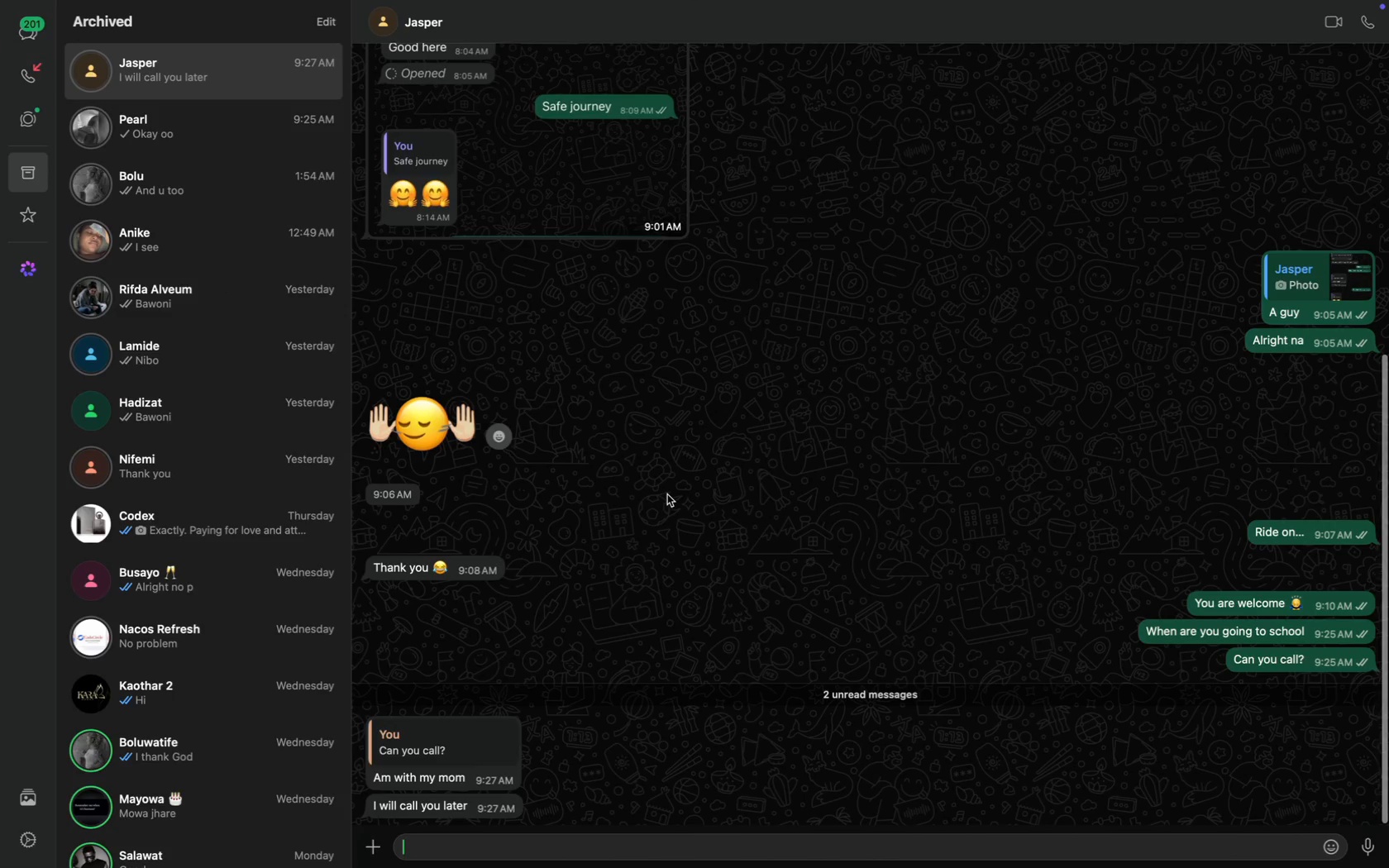 
type(Okay)
 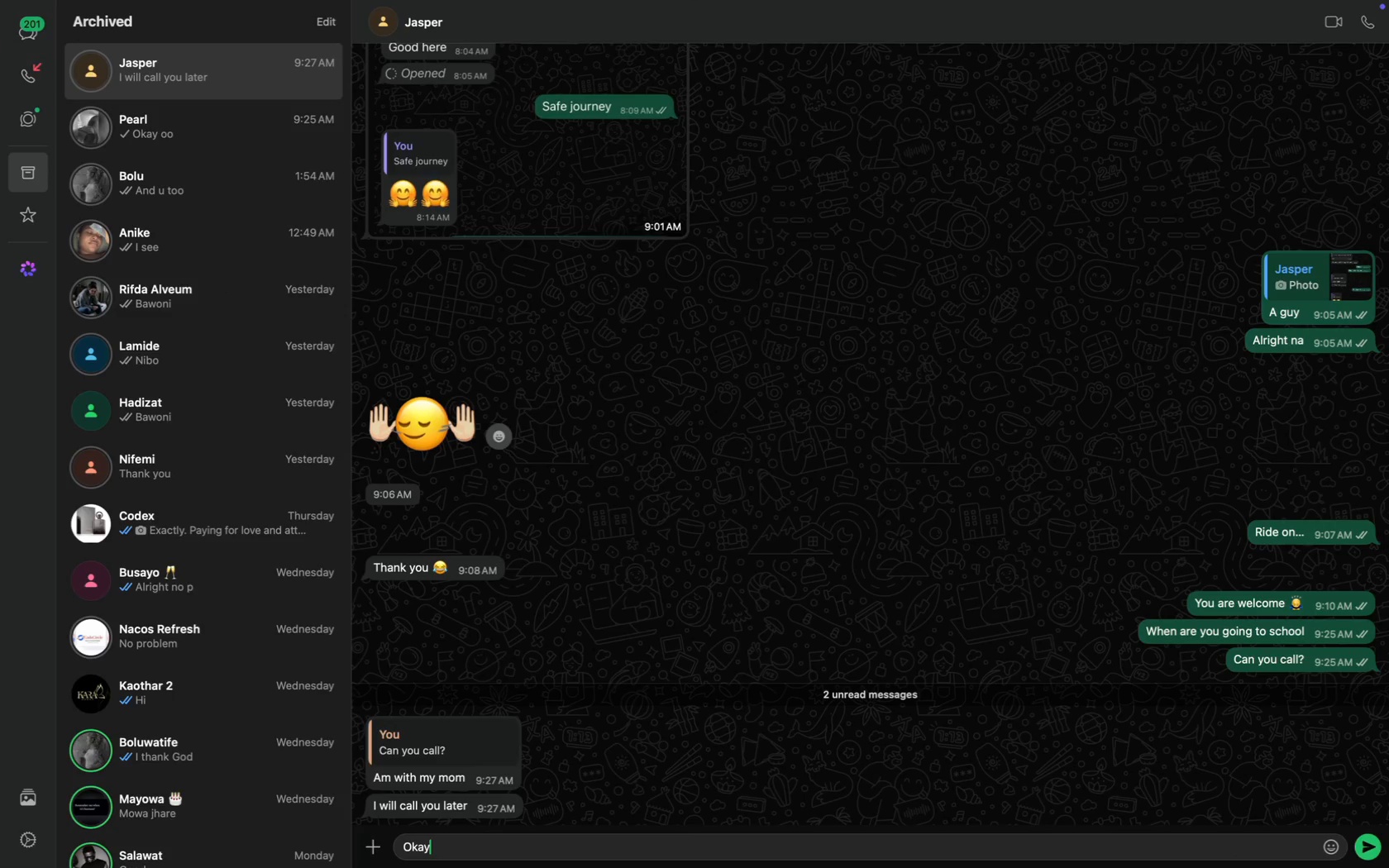 
key(Enter)
 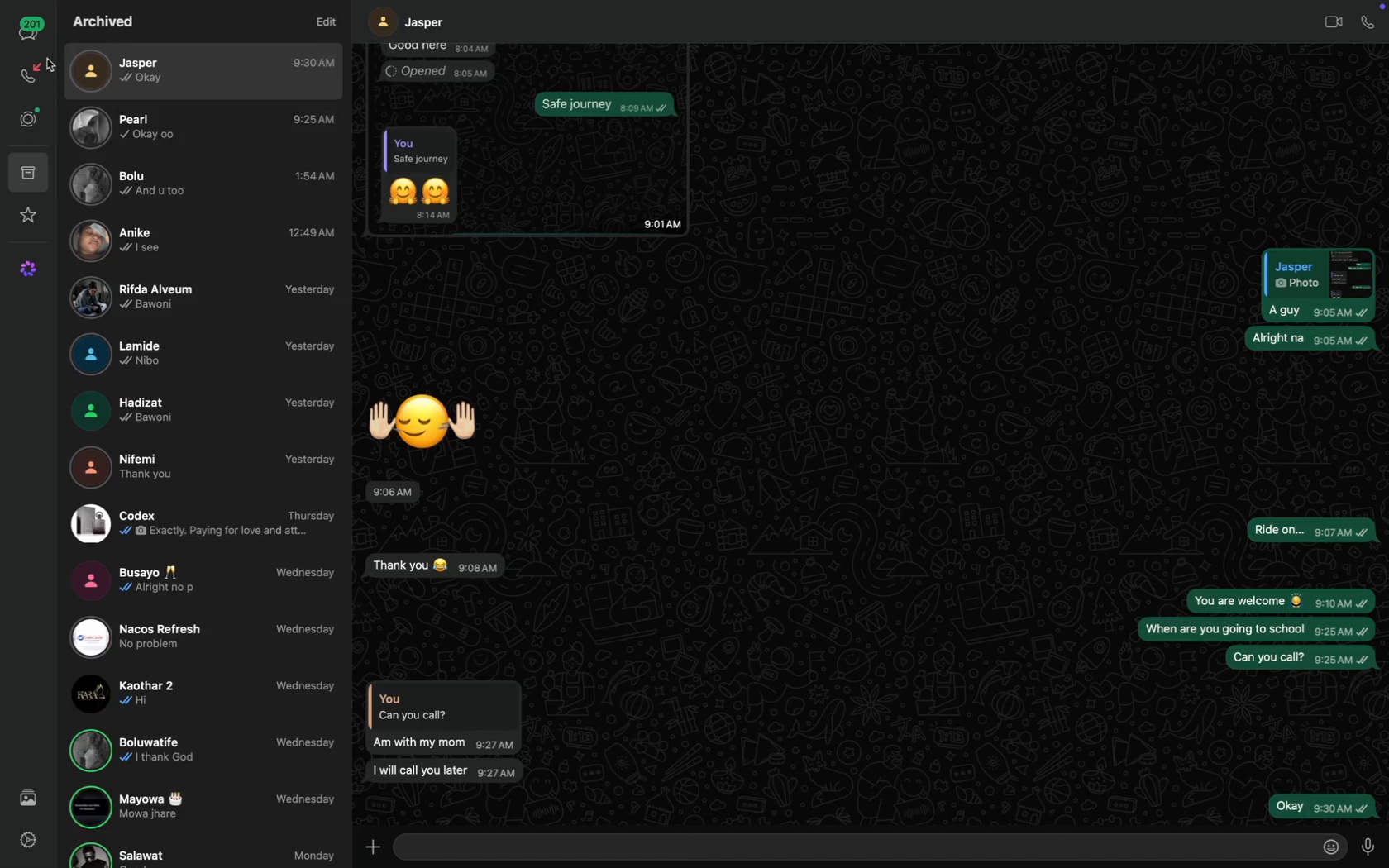 
scroll: coordinate [593, 473], scroll_direction: up, amount: 54.0
 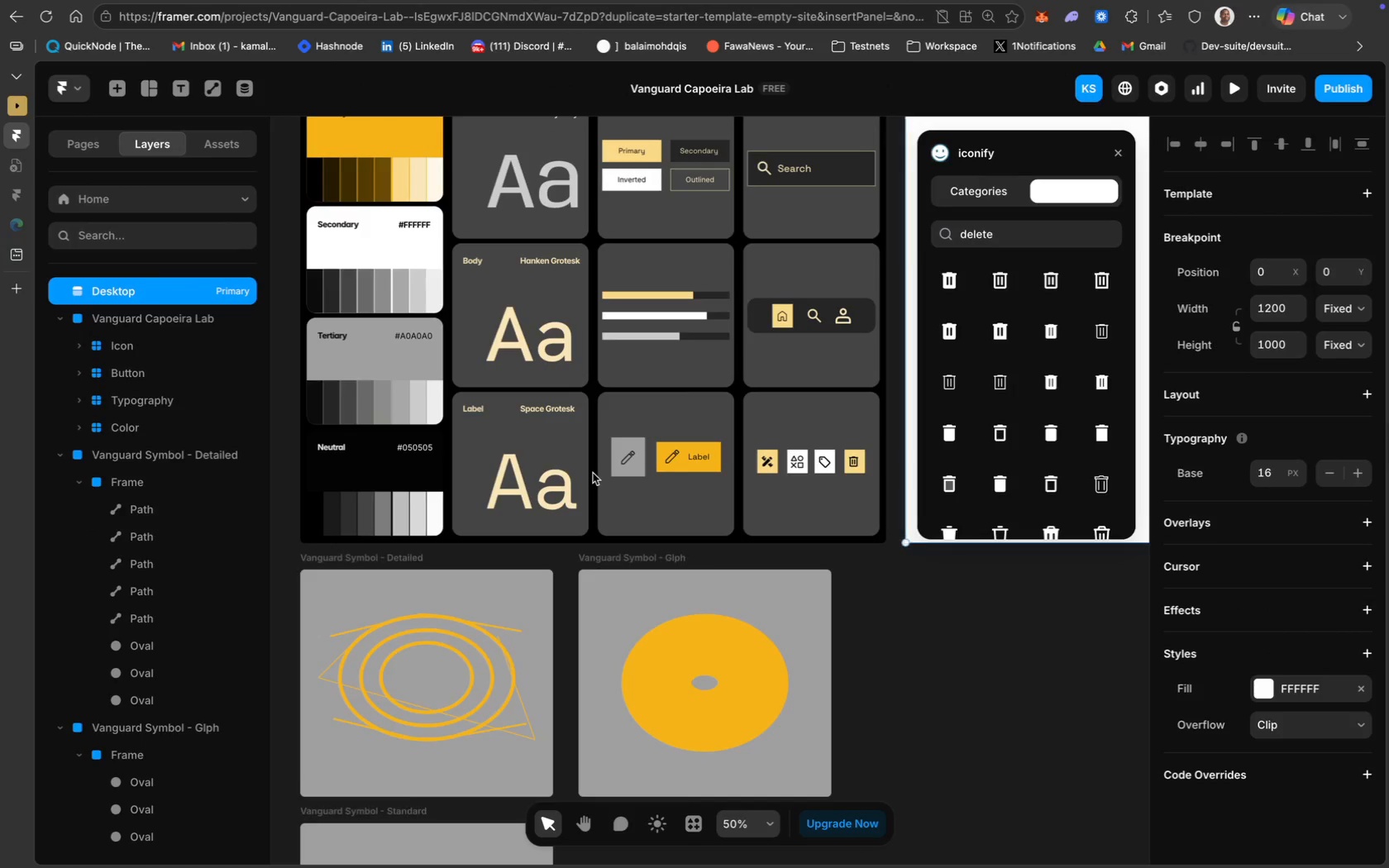 
key(CapsLock)